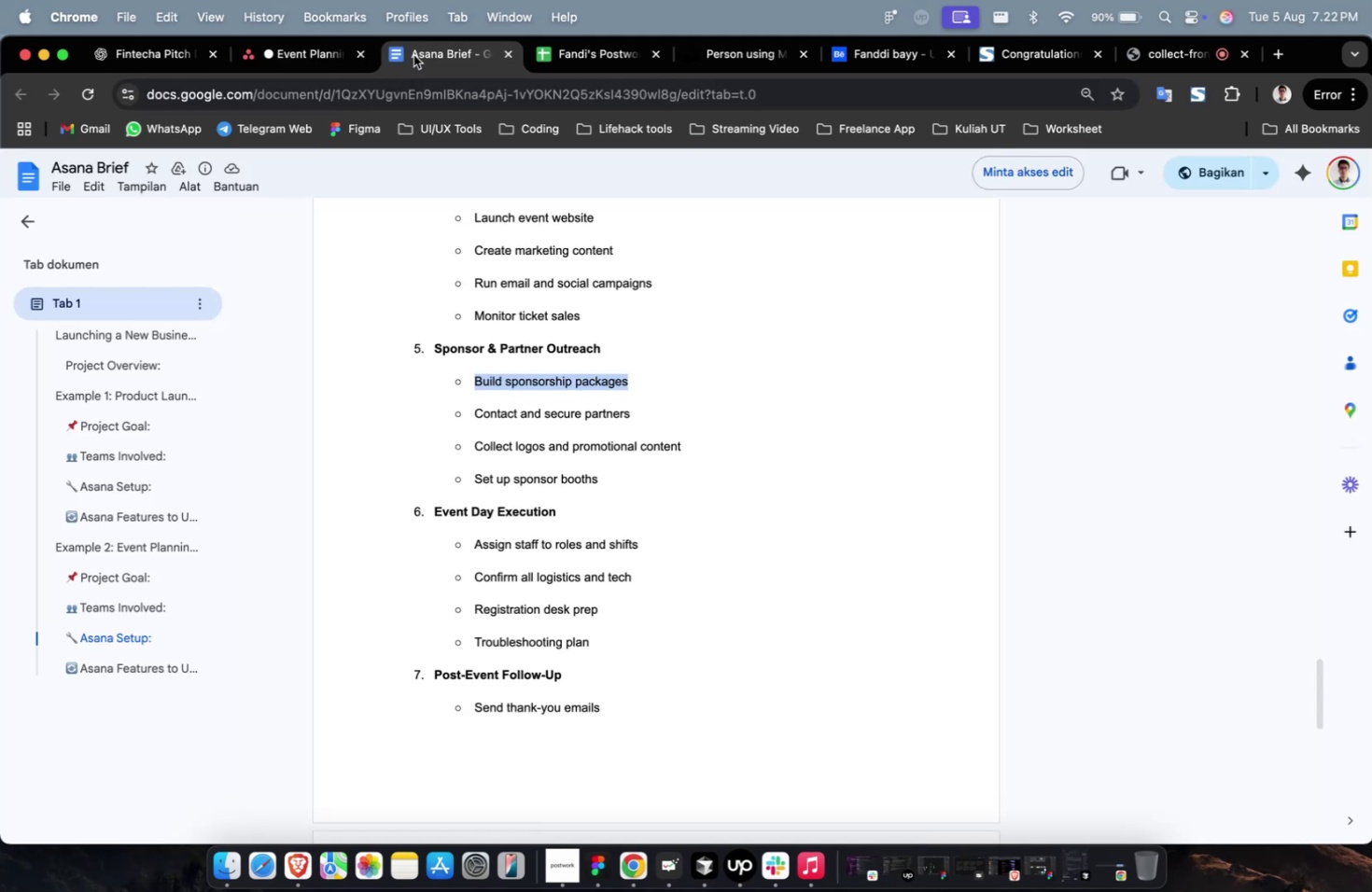 
wait(6.51)
 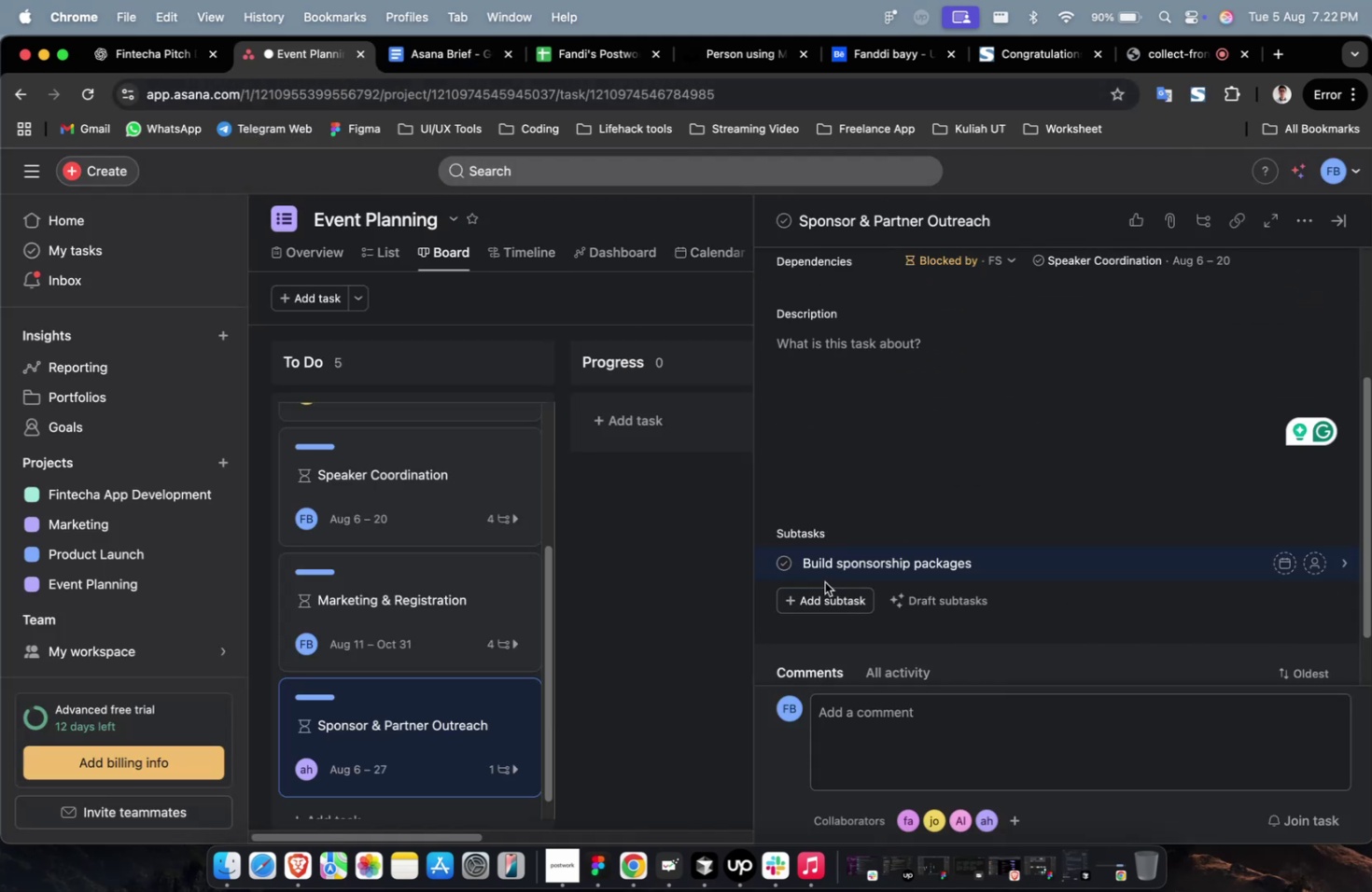 
left_click_drag(start_coordinate=[633, 410], to_coordinate=[464, 418])
 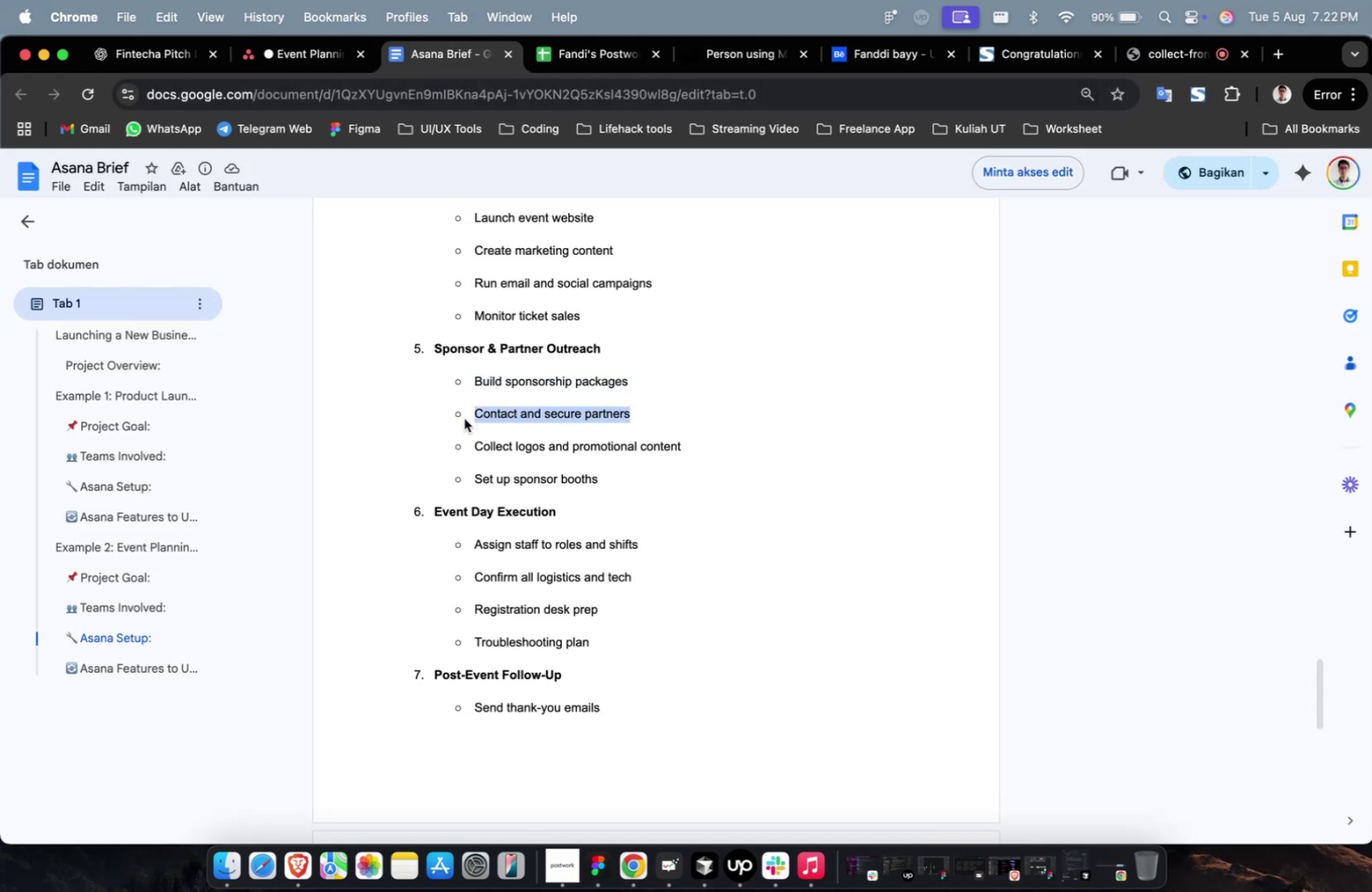 
key(Meta+C)
 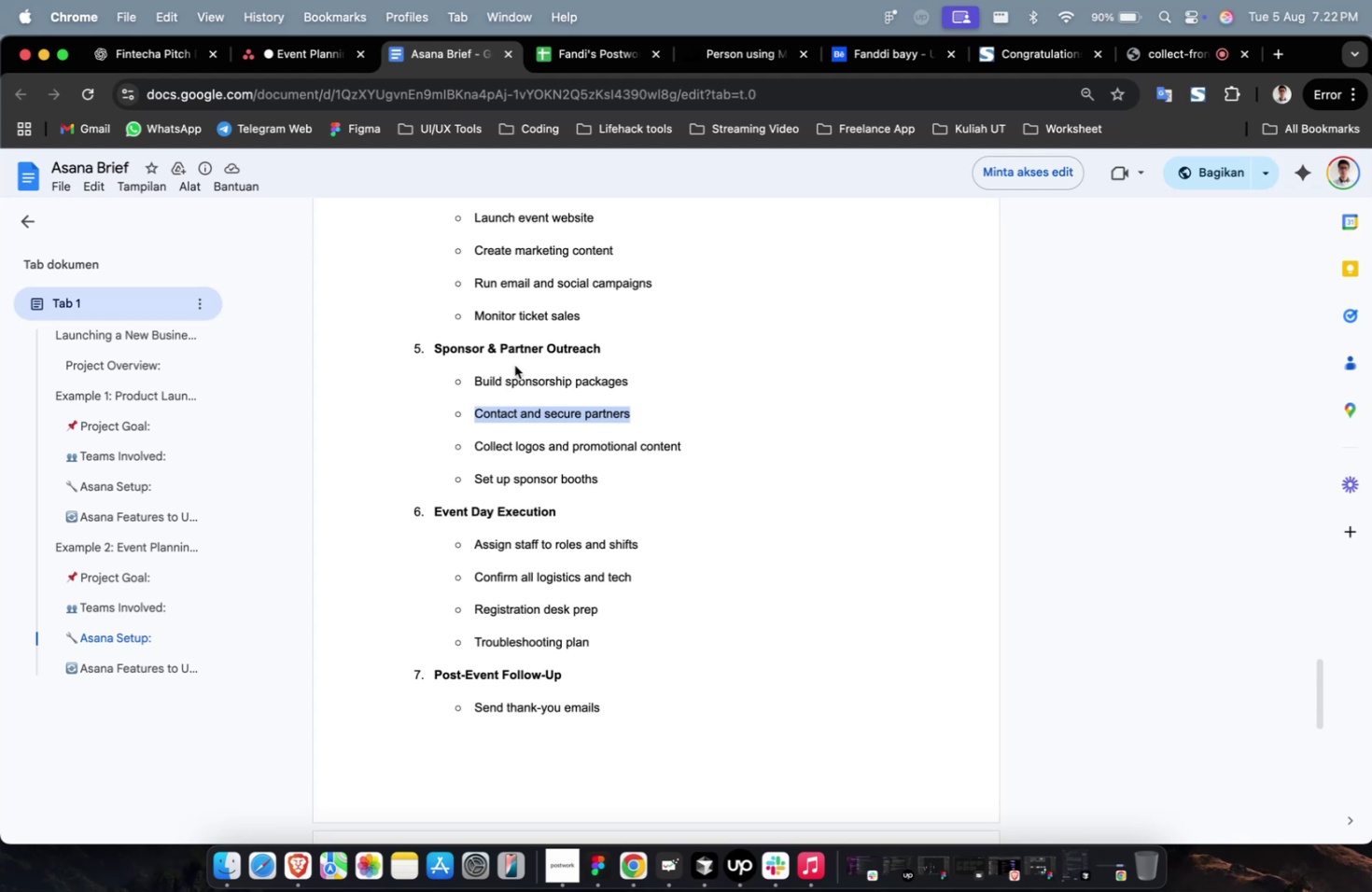 
wait(16.26)
 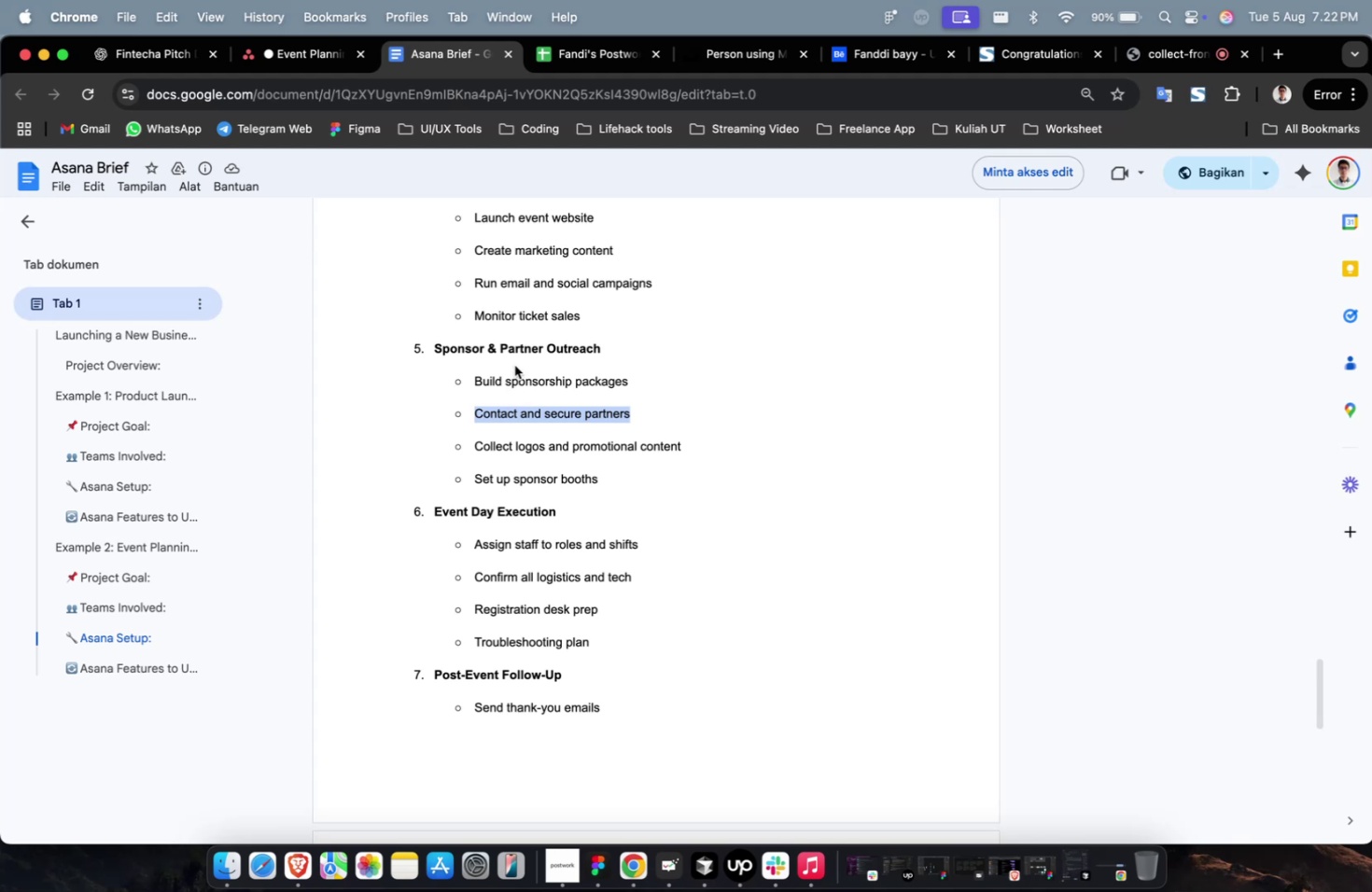 
hold_key(key=CommandLeft, duration=0.37)
 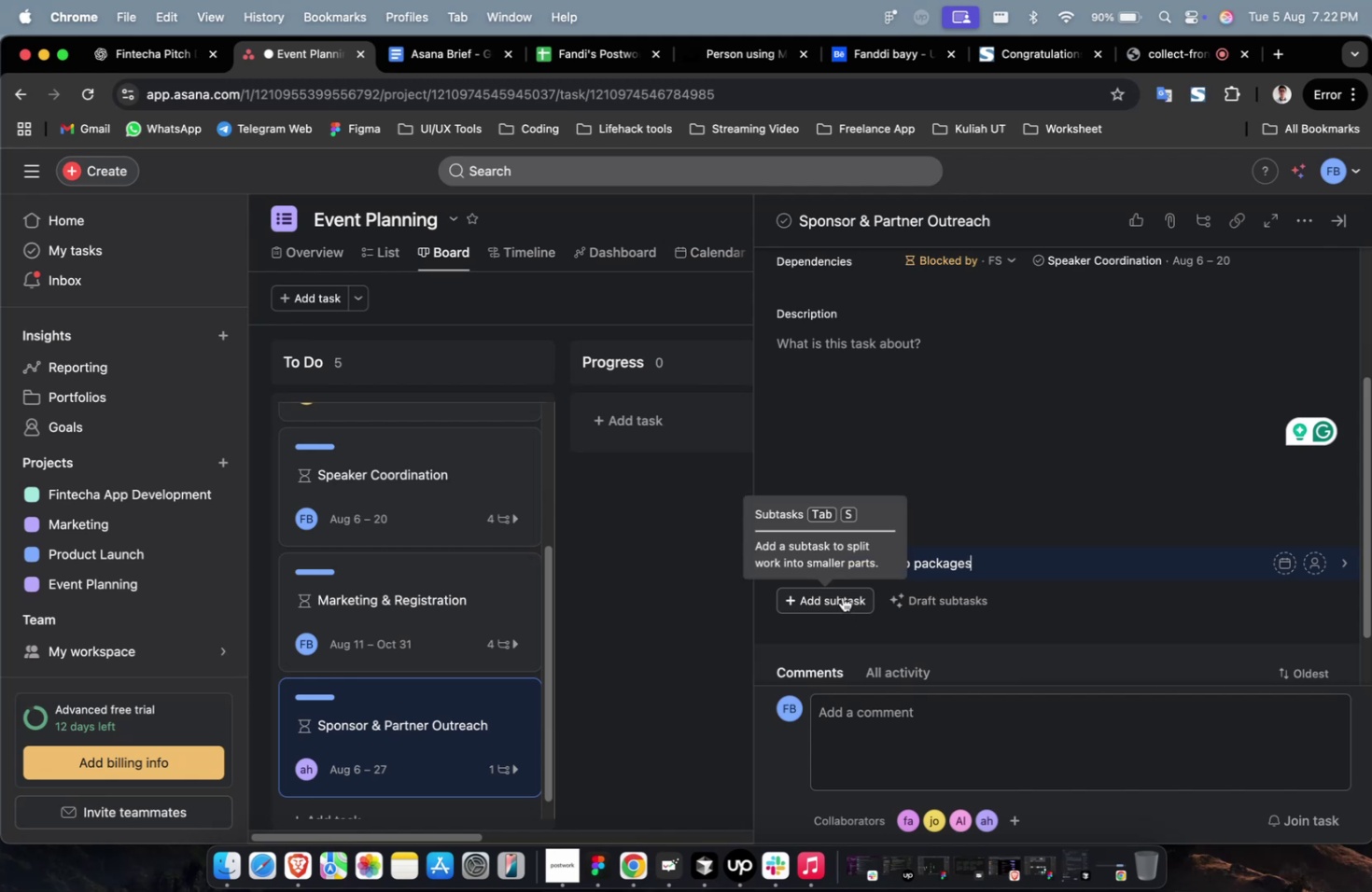 
left_click([842, 596])
 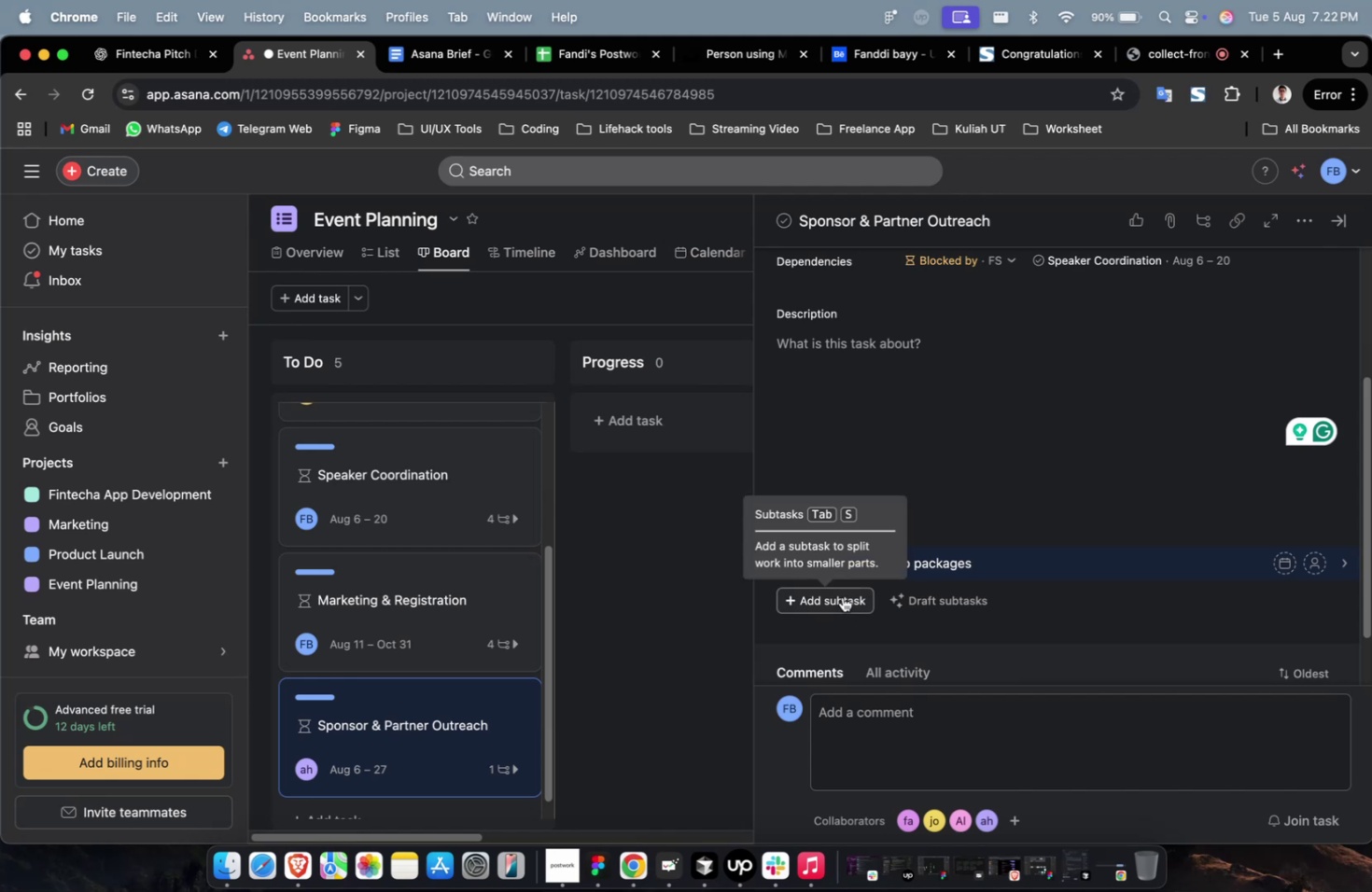 
key(Meta+V)
 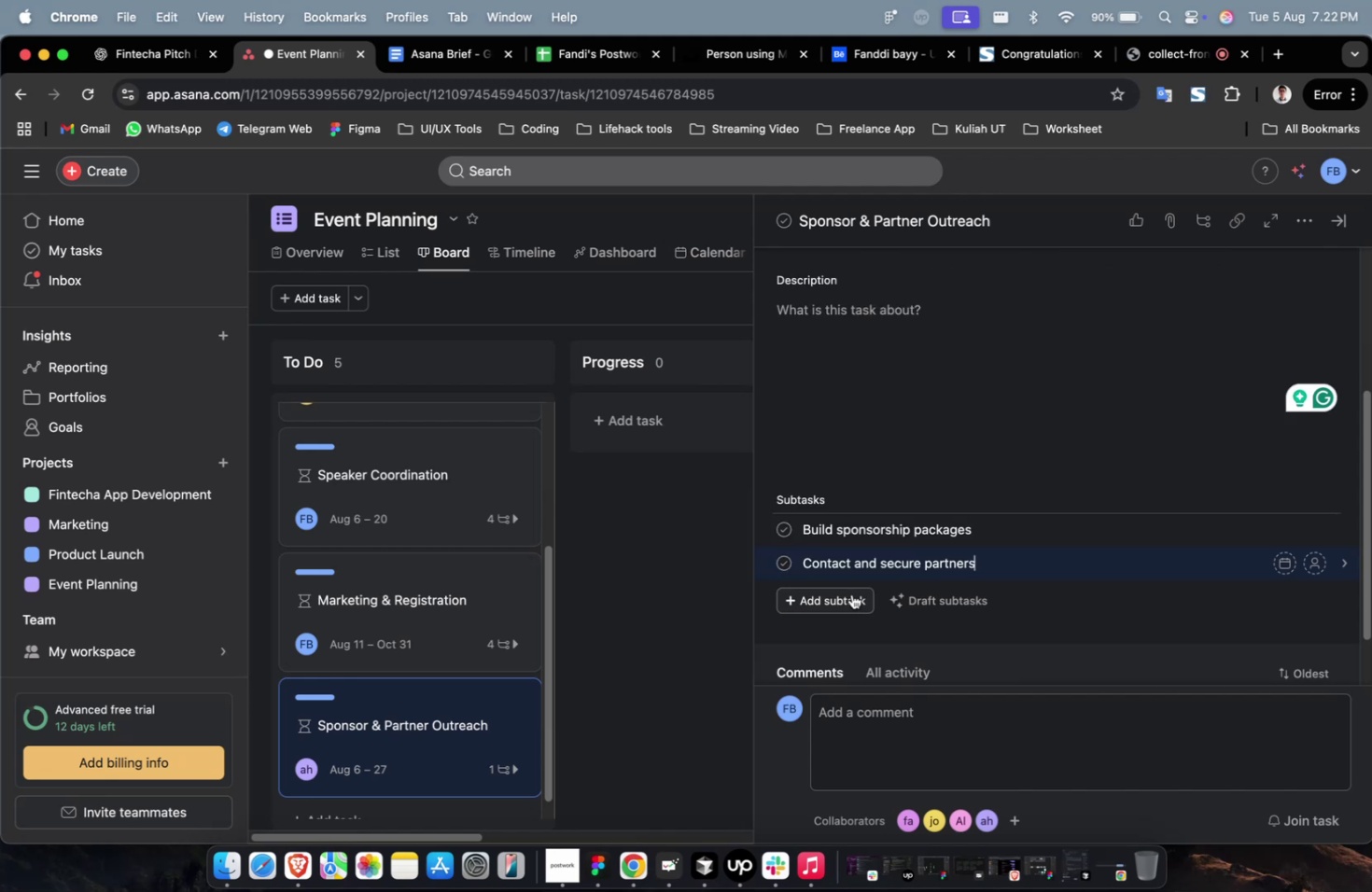 
double_click([850, 594])
 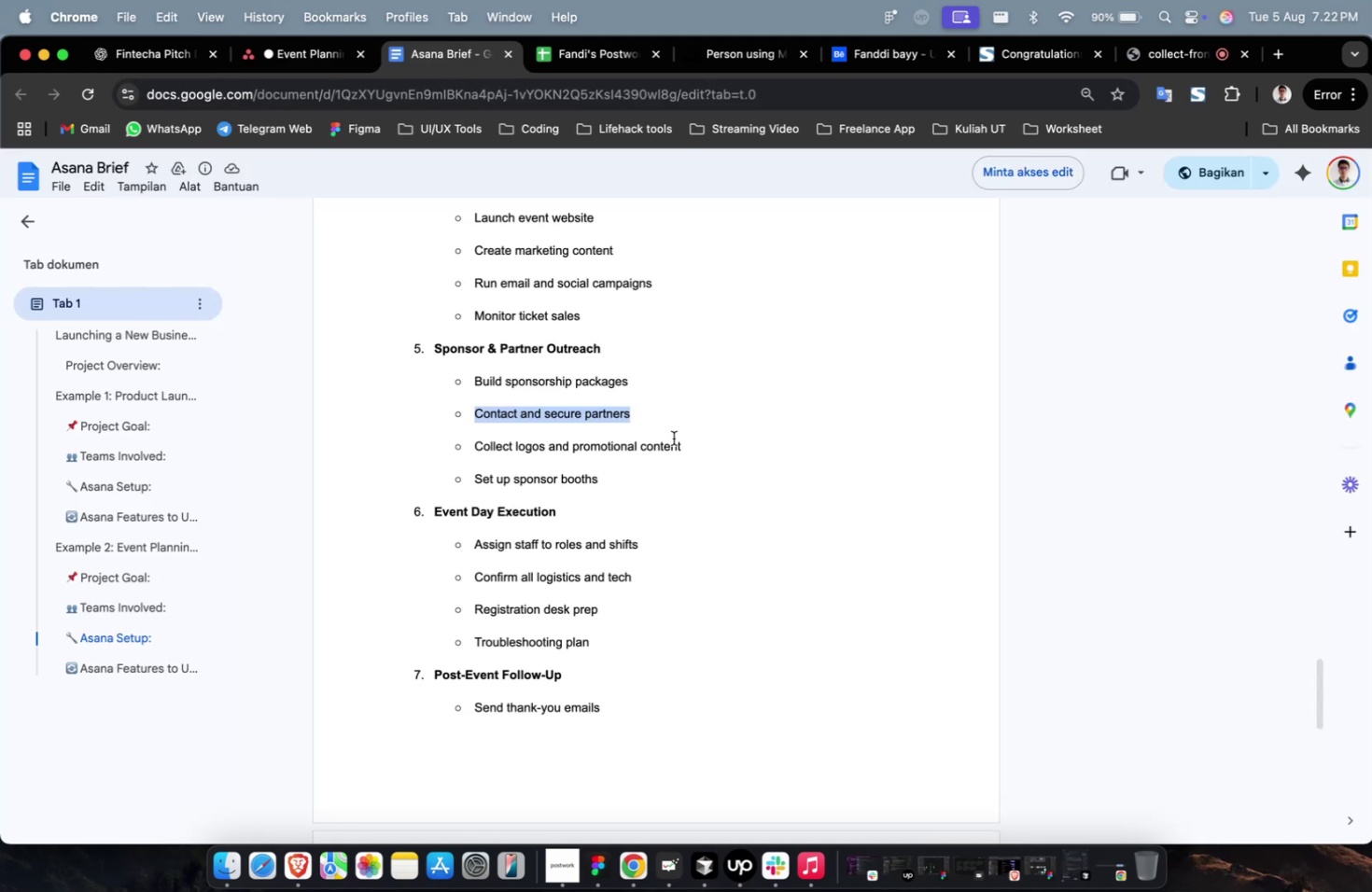 
left_click_drag(start_coordinate=[684, 447], to_coordinate=[472, 446])
 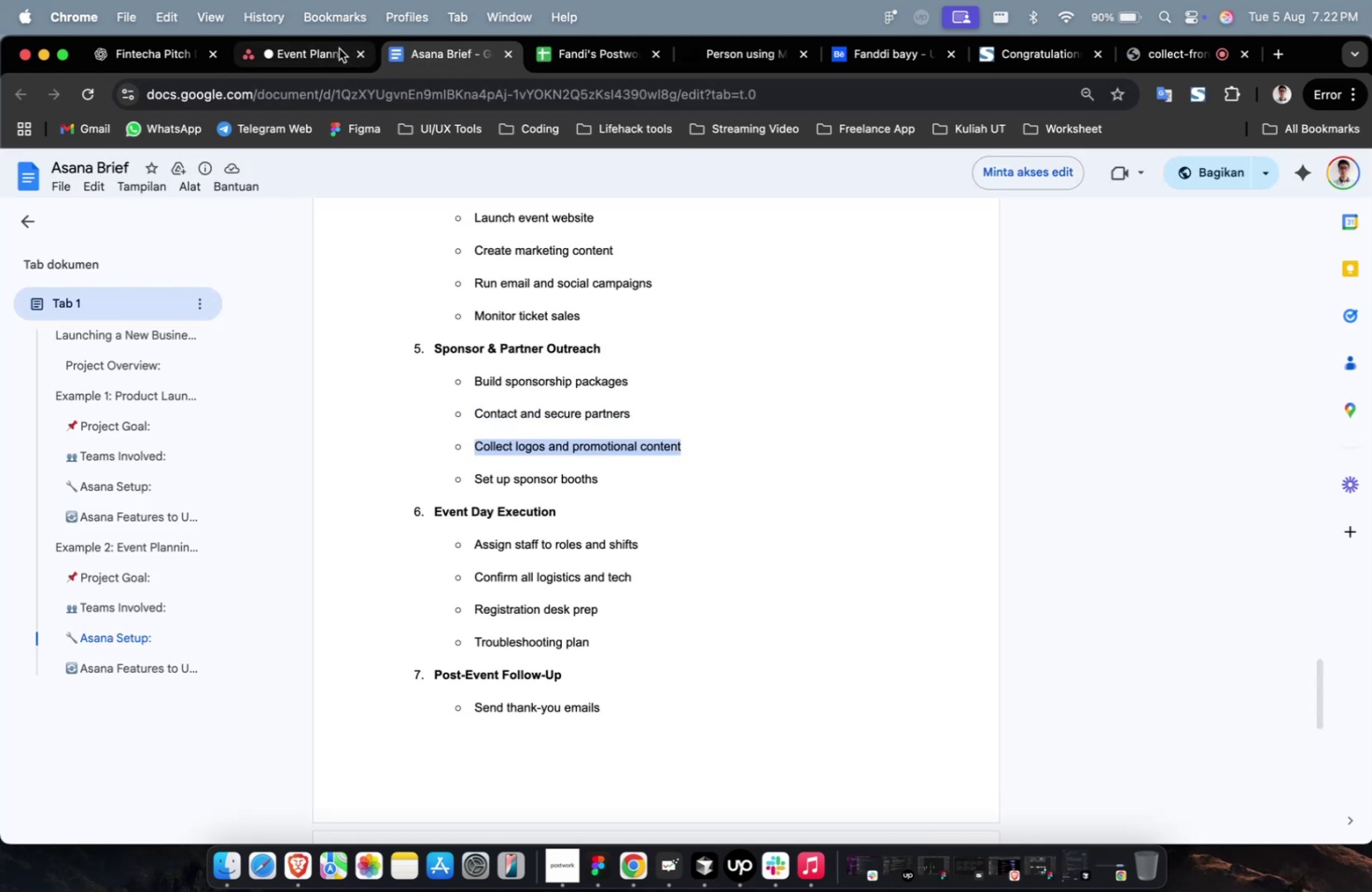 
key(Meta+CommandLeft)
 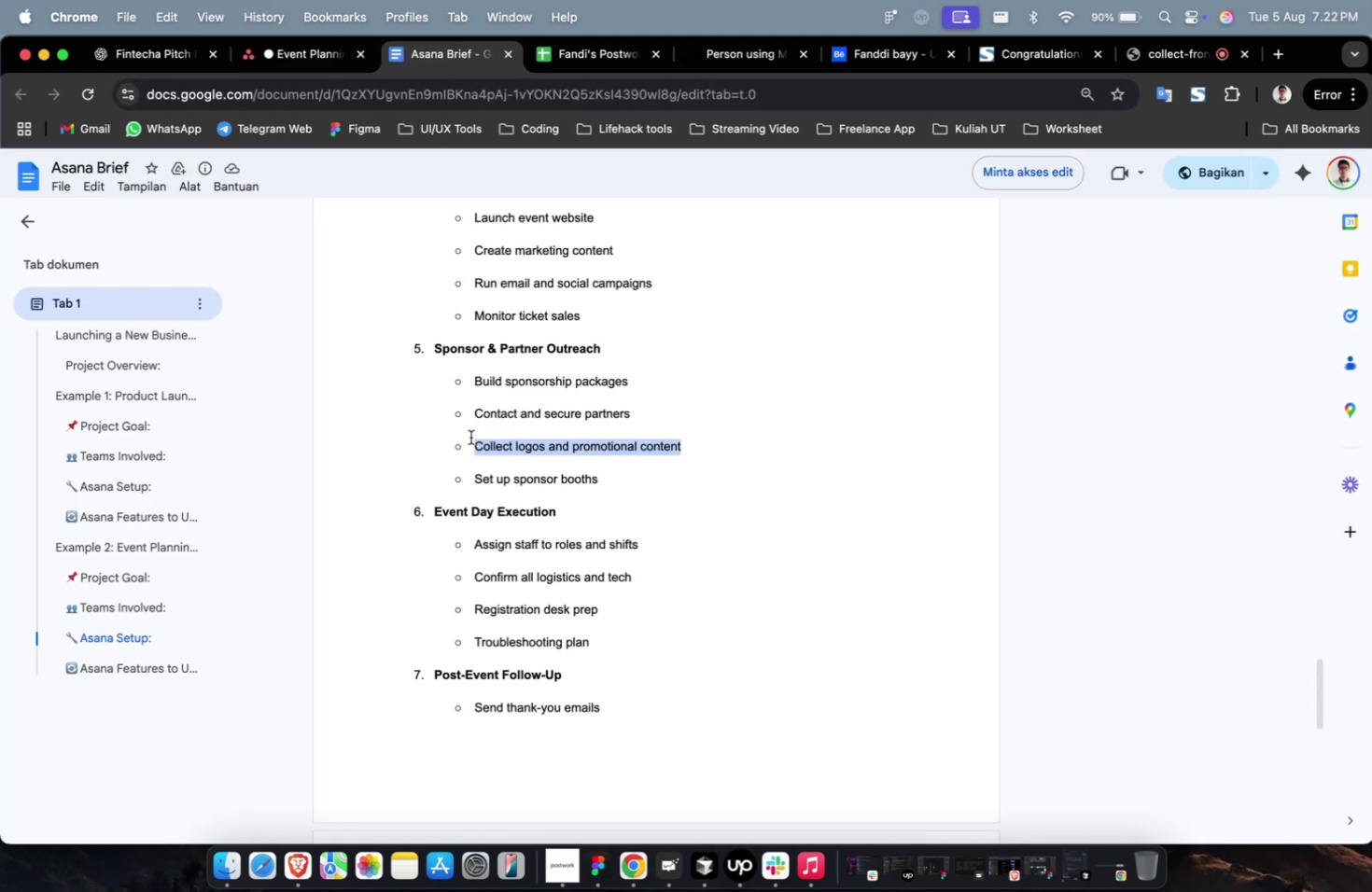 
key(Meta+C)
 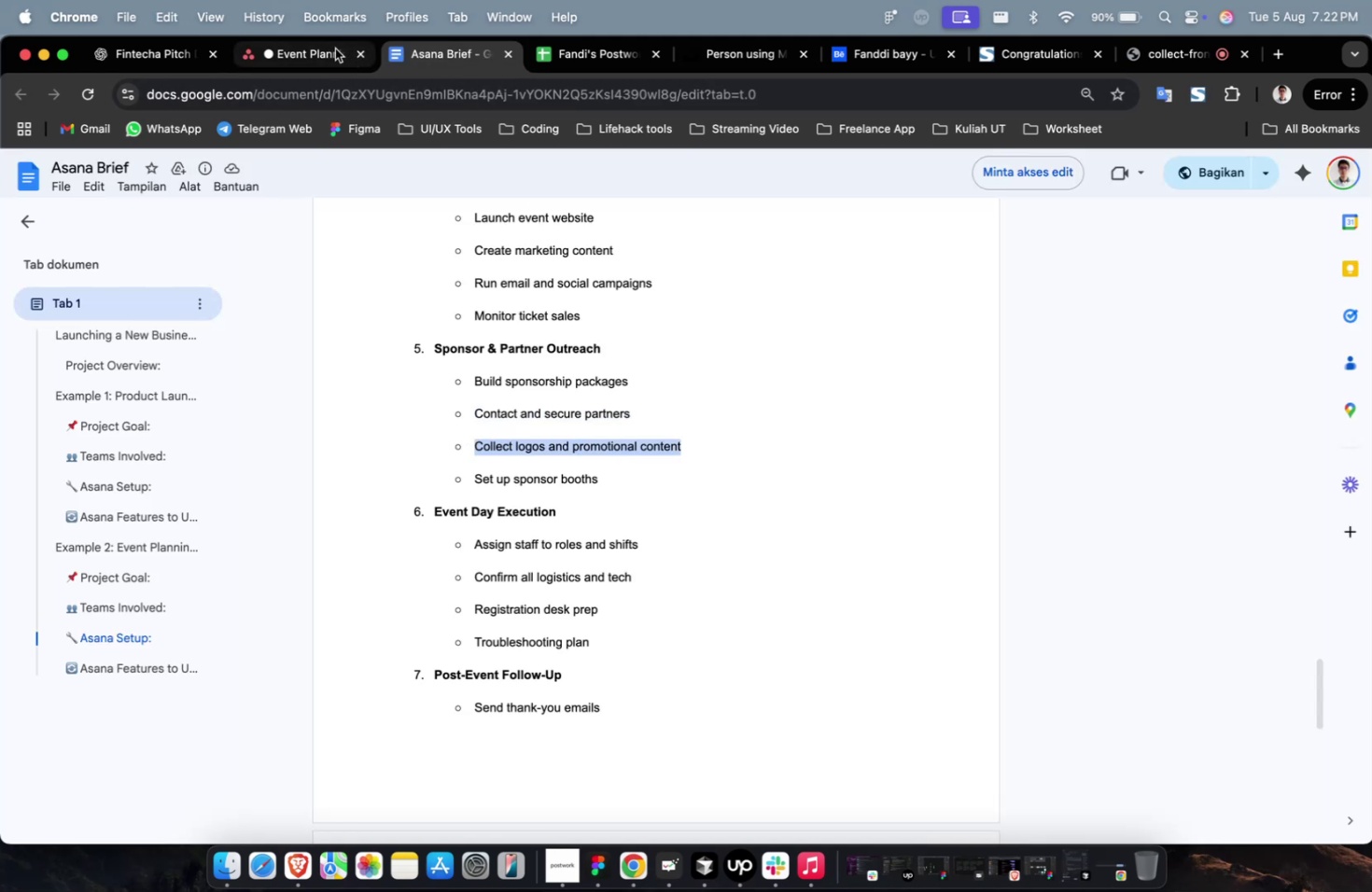 
left_click([329, 52])
 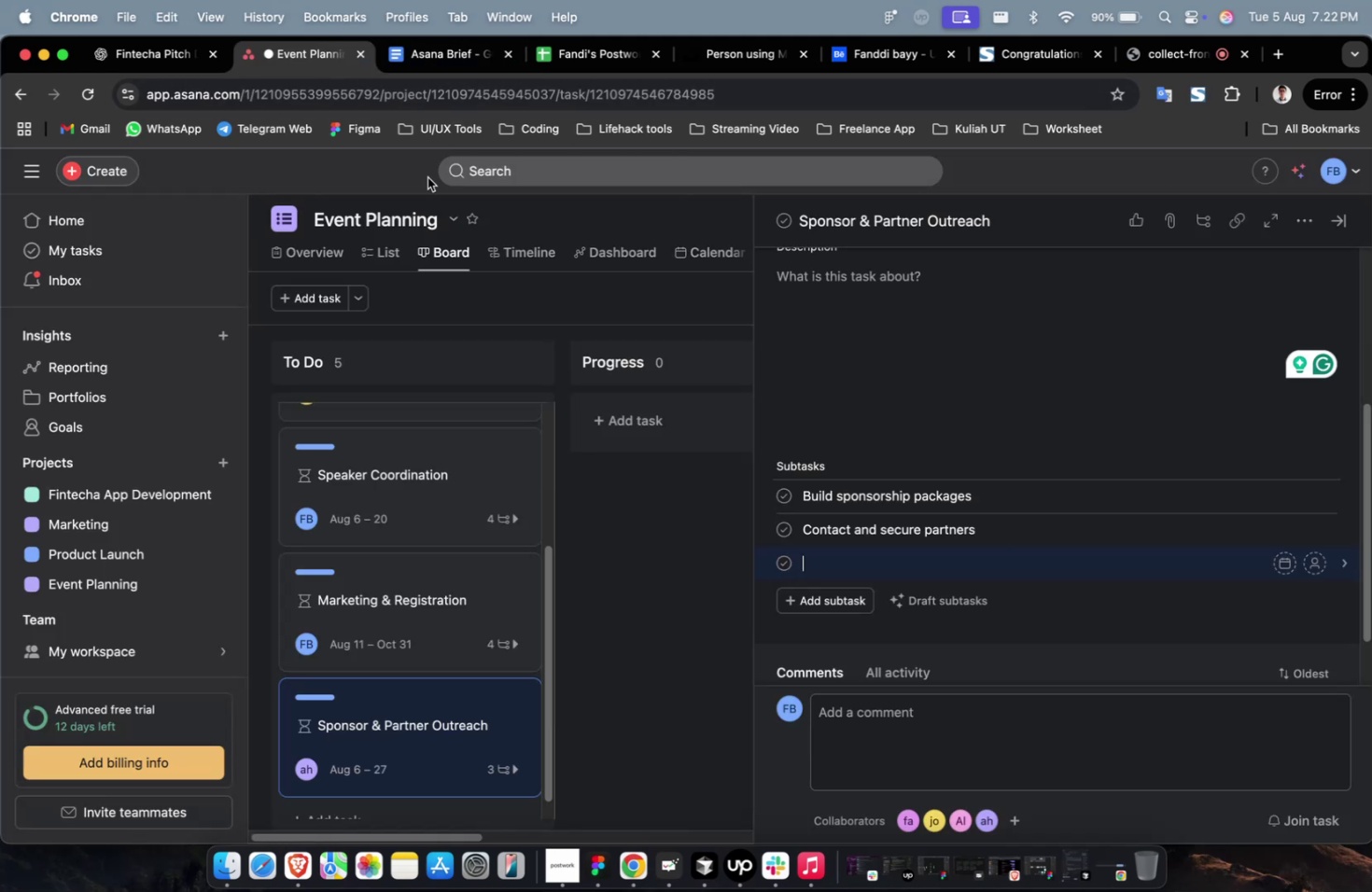 
key(Meta+V)
 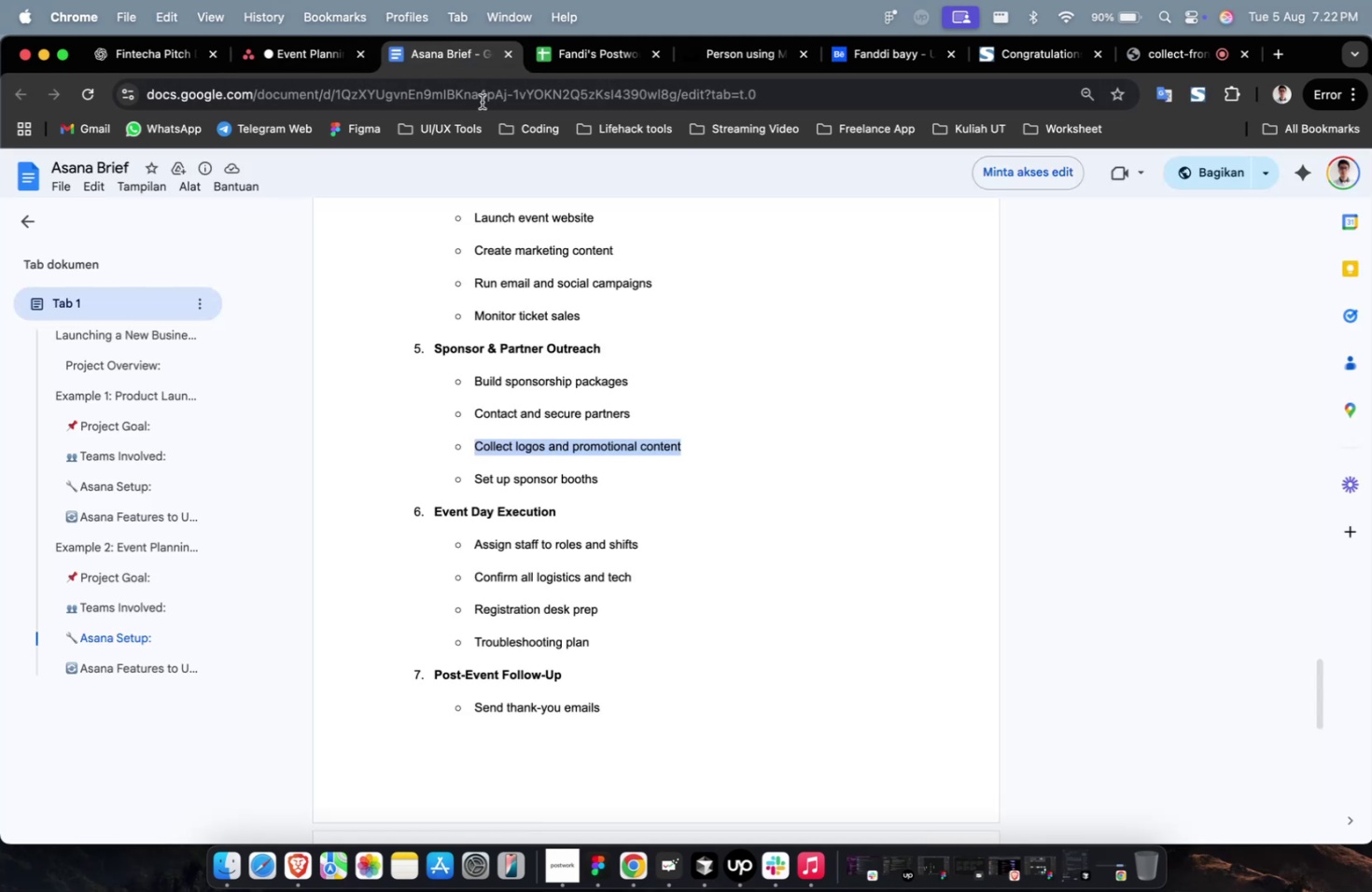 
left_click_drag(start_coordinate=[613, 477], to_coordinate=[466, 478])
 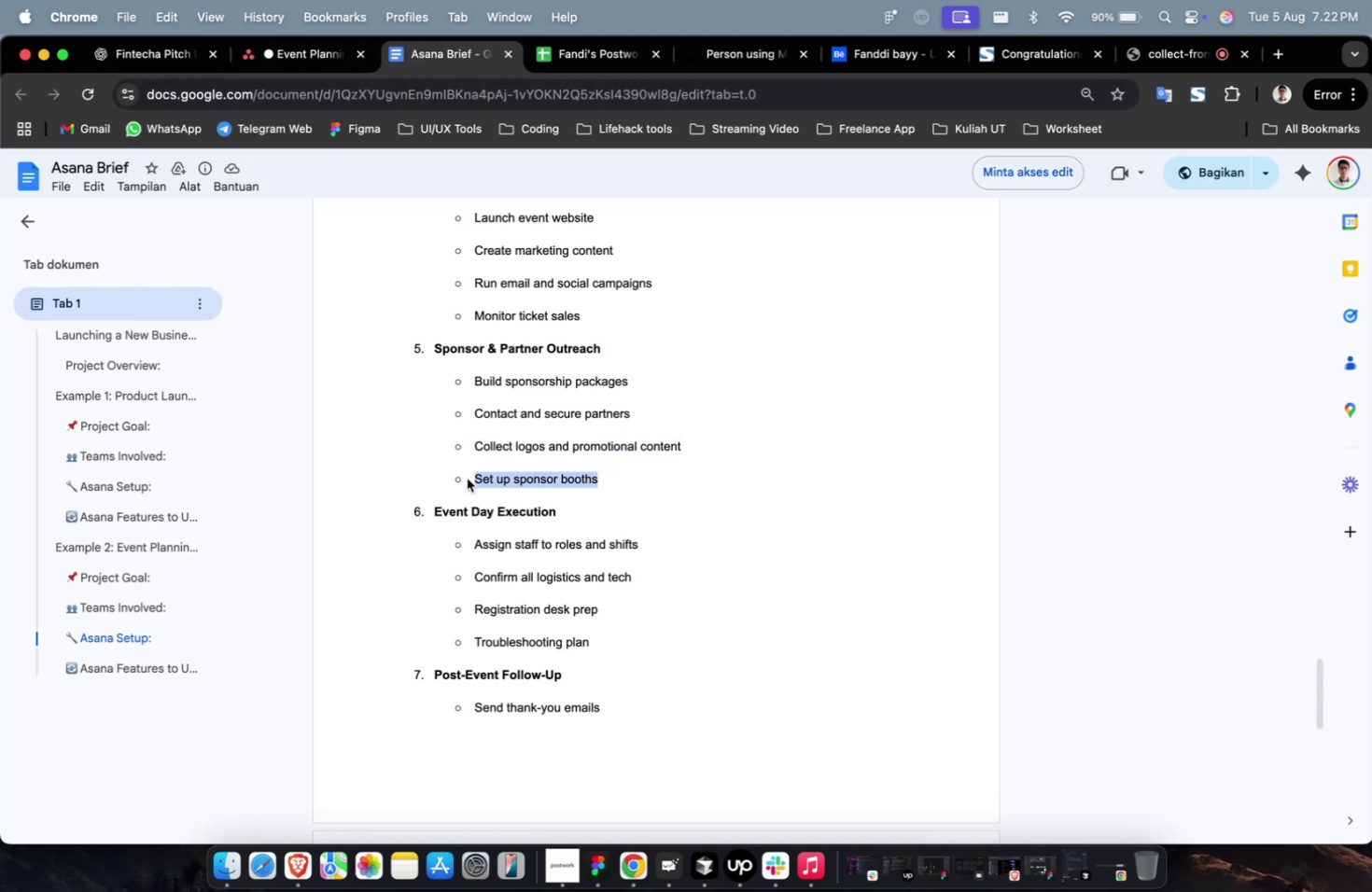 
key(Meta+CommandLeft)
 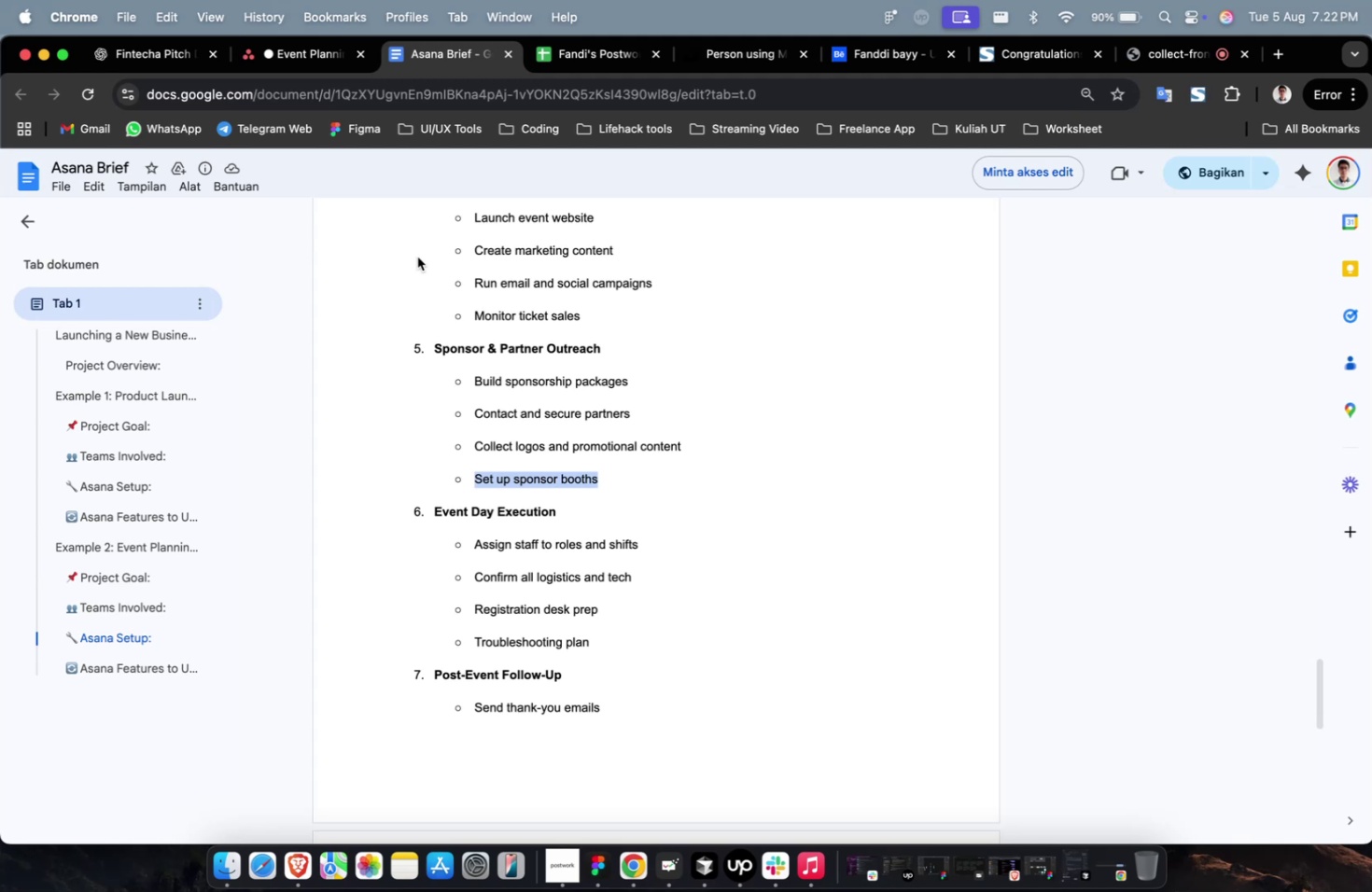 
key(Meta+C)
 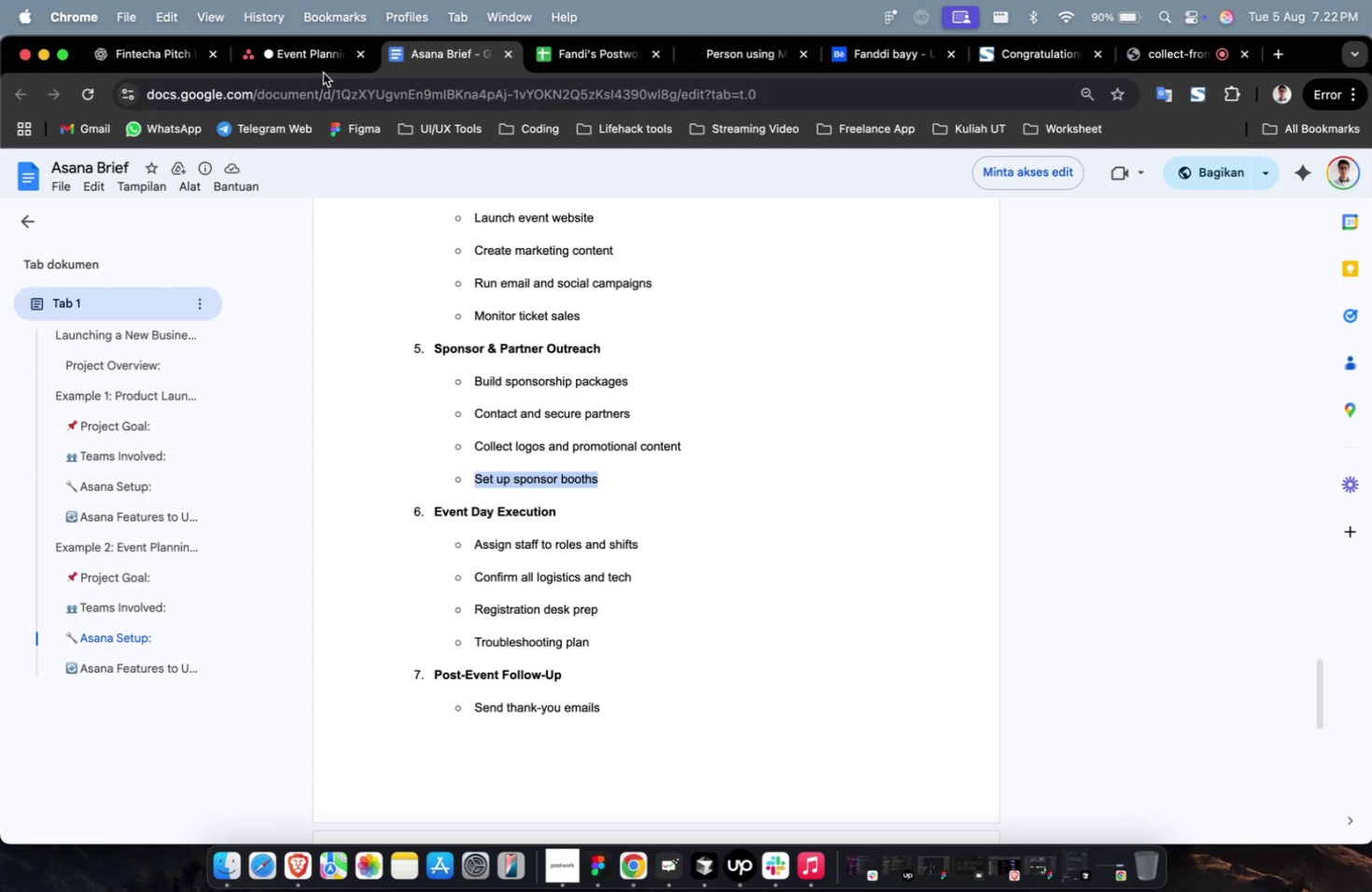 
left_click([323, 73])
 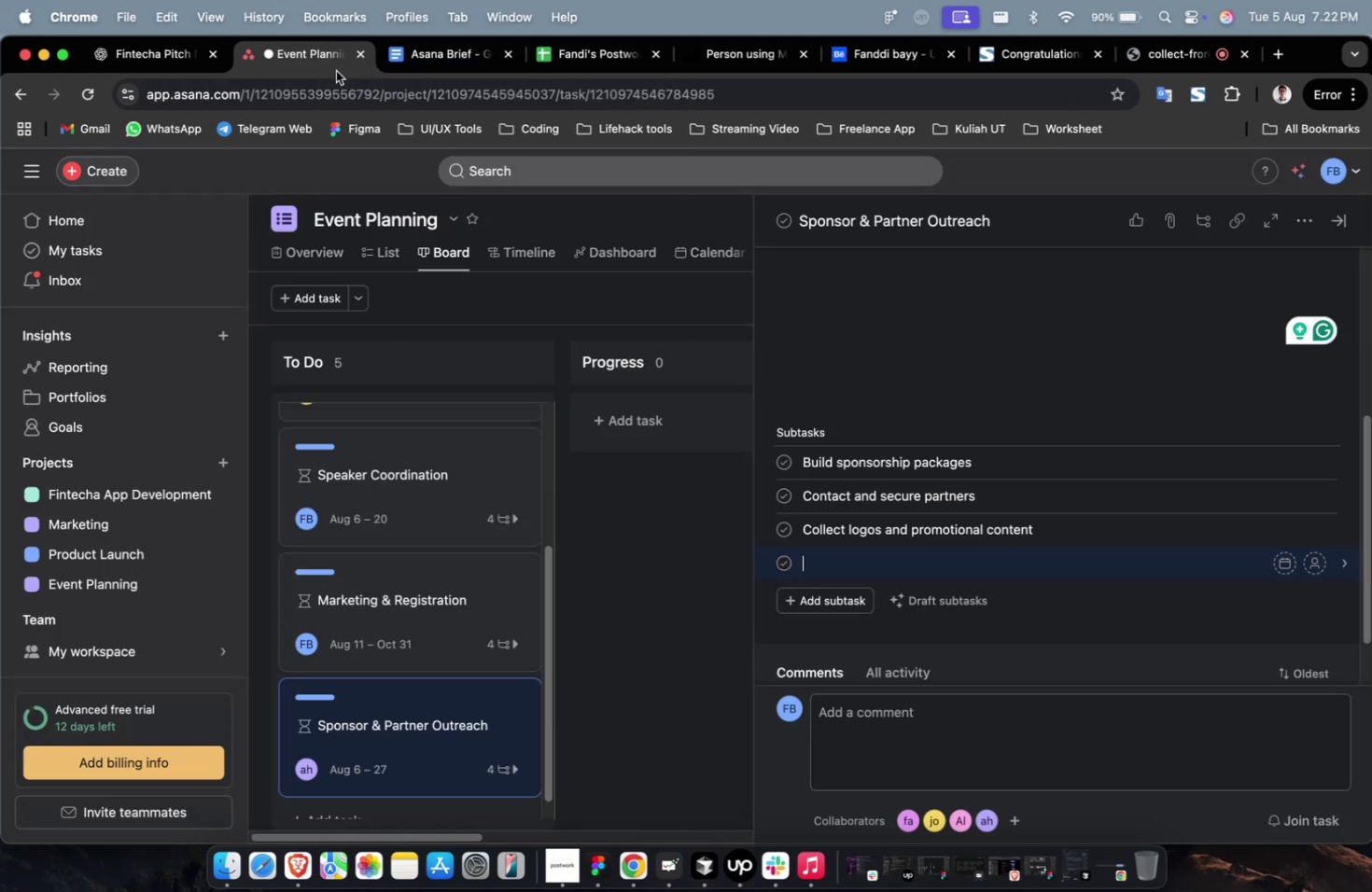 
key(Meta+V)
 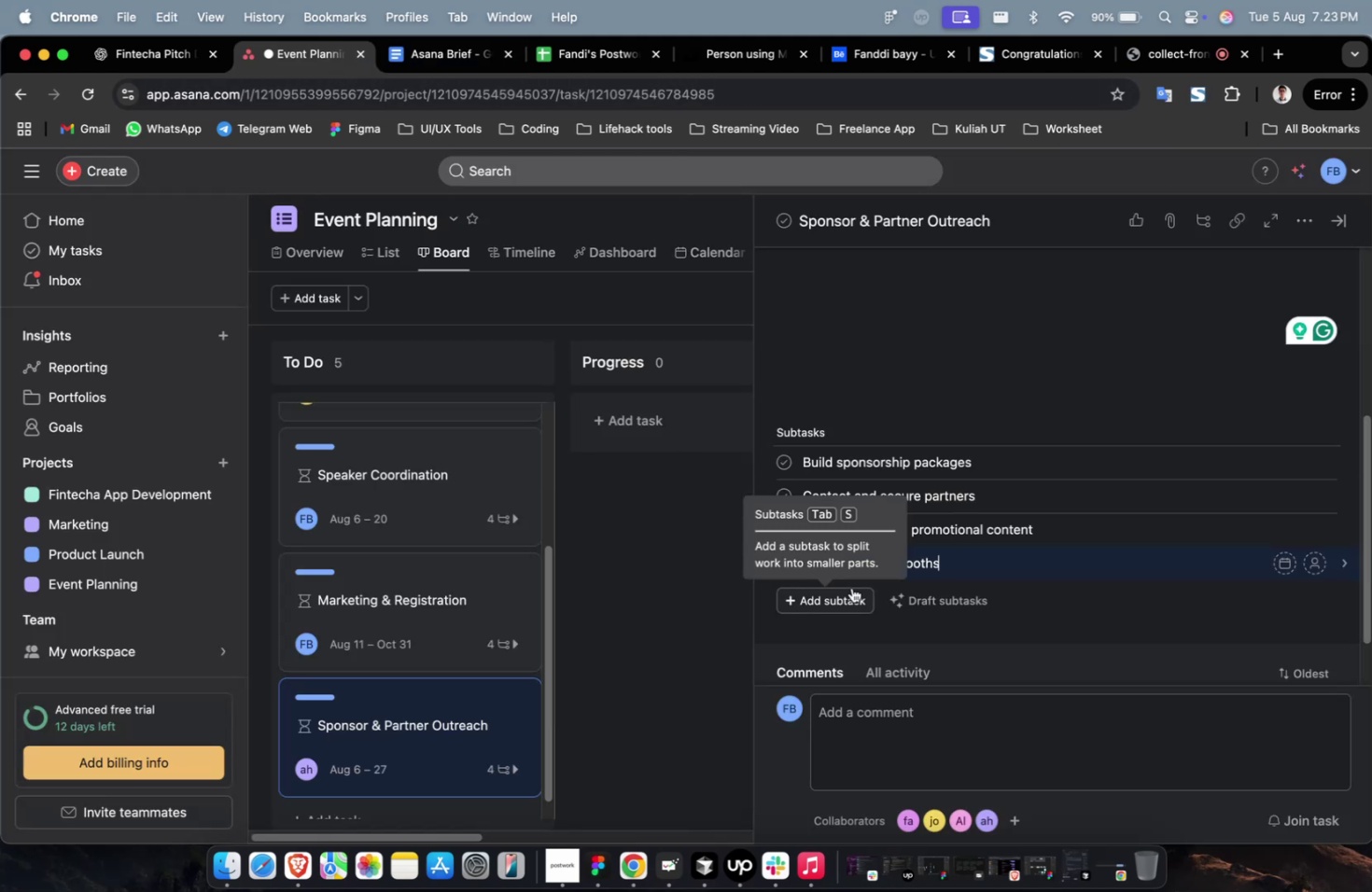 
scroll: coordinate [1014, 544], scroll_direction: up, amount: 8.0
 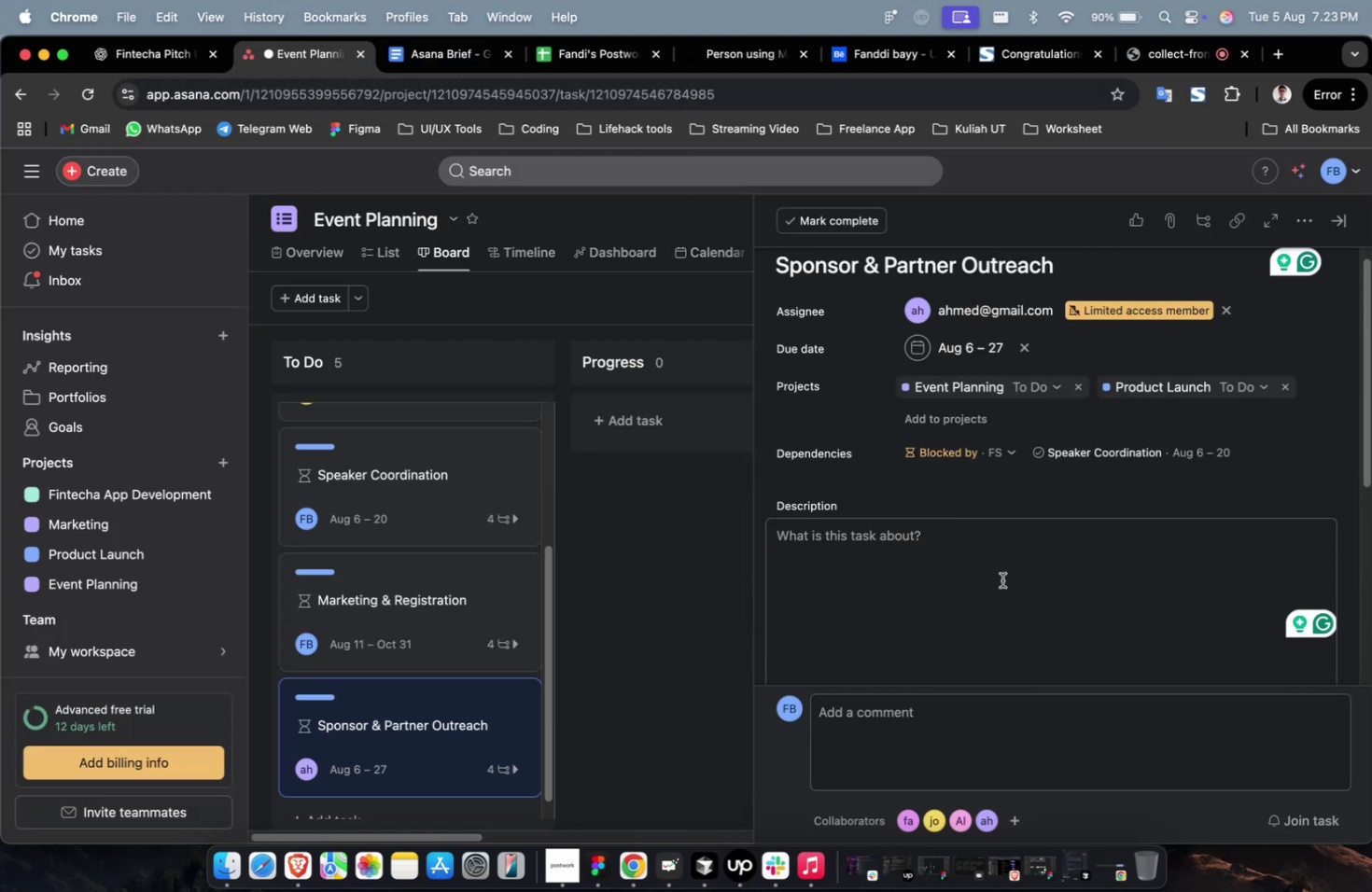 
left_click([1001, 591])
 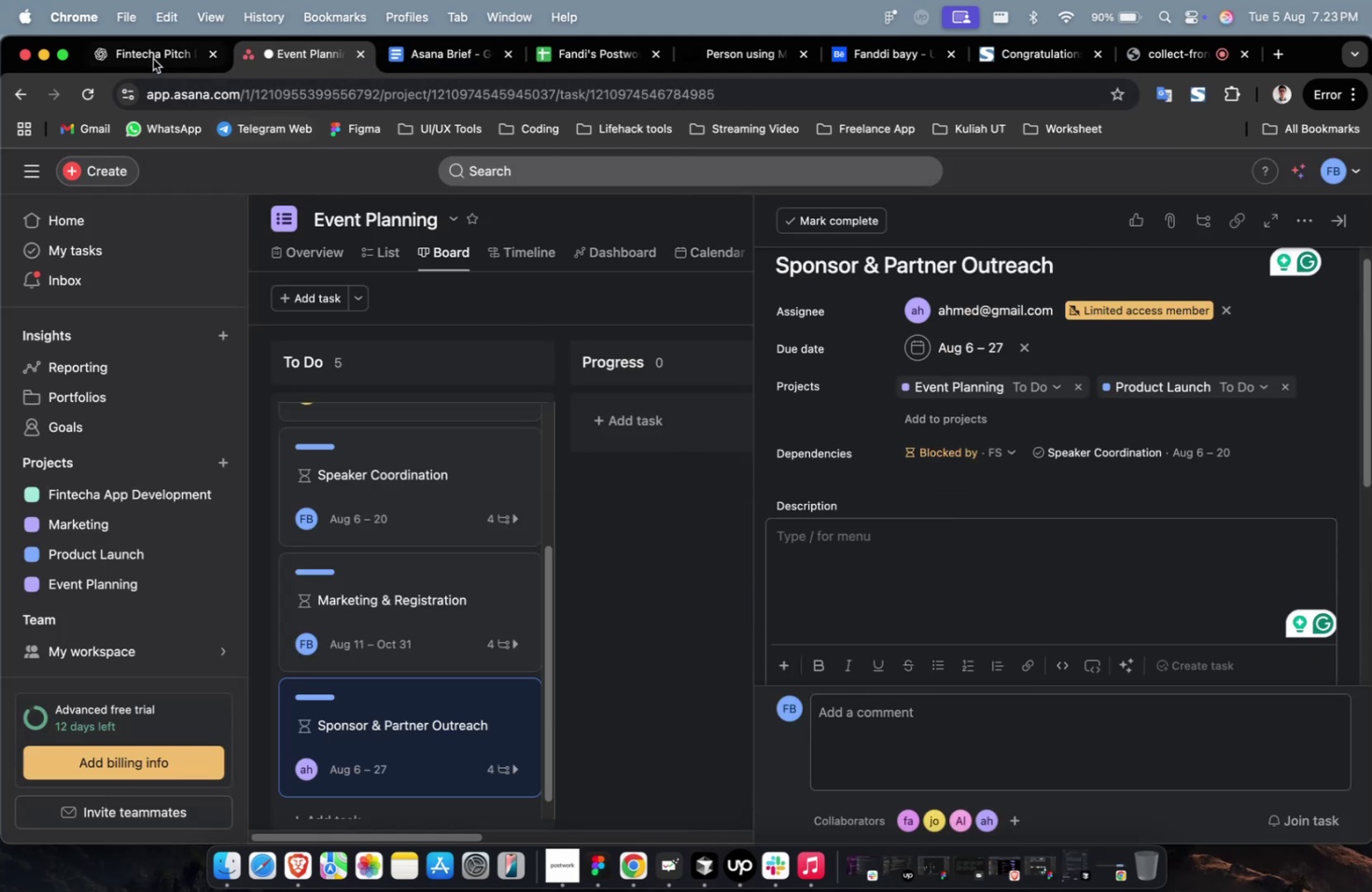 
left_click([133, 48])
 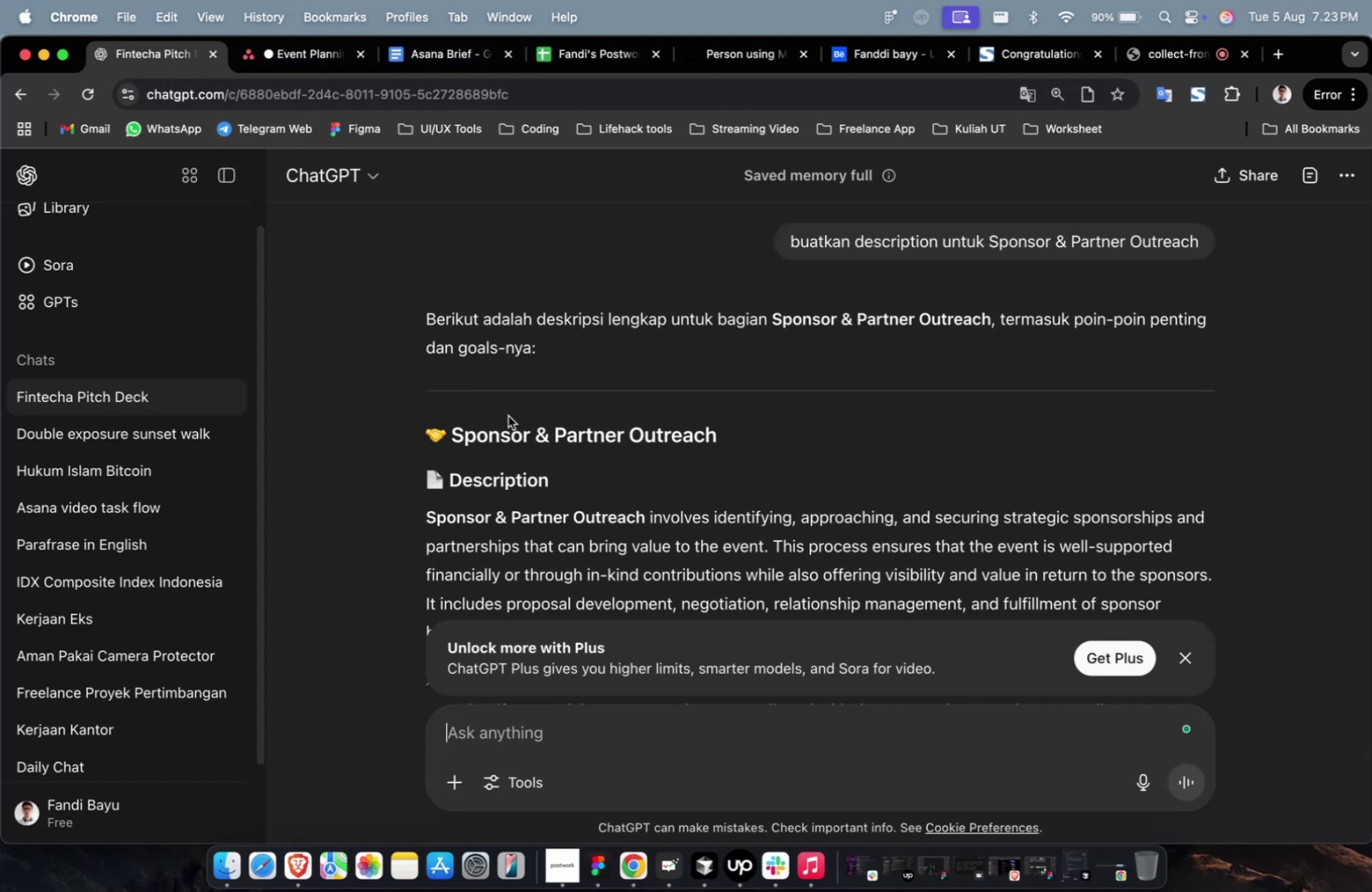 
scroll: coordinate [785, 383], scroll_direction: up, amount: 2.0
 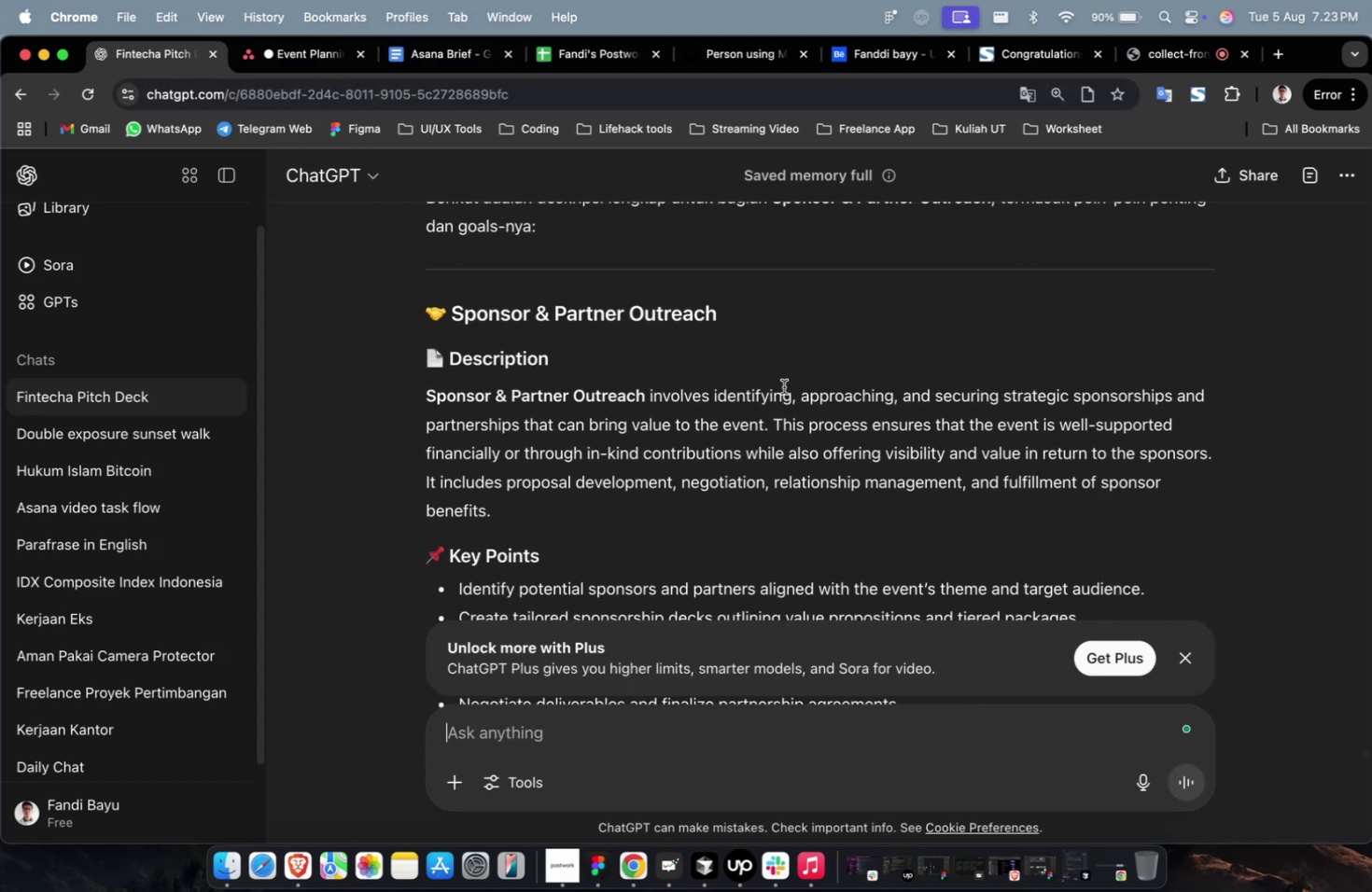 
scroll: coordinate [998, 509], scroll_direction: down, amount: 14.0
 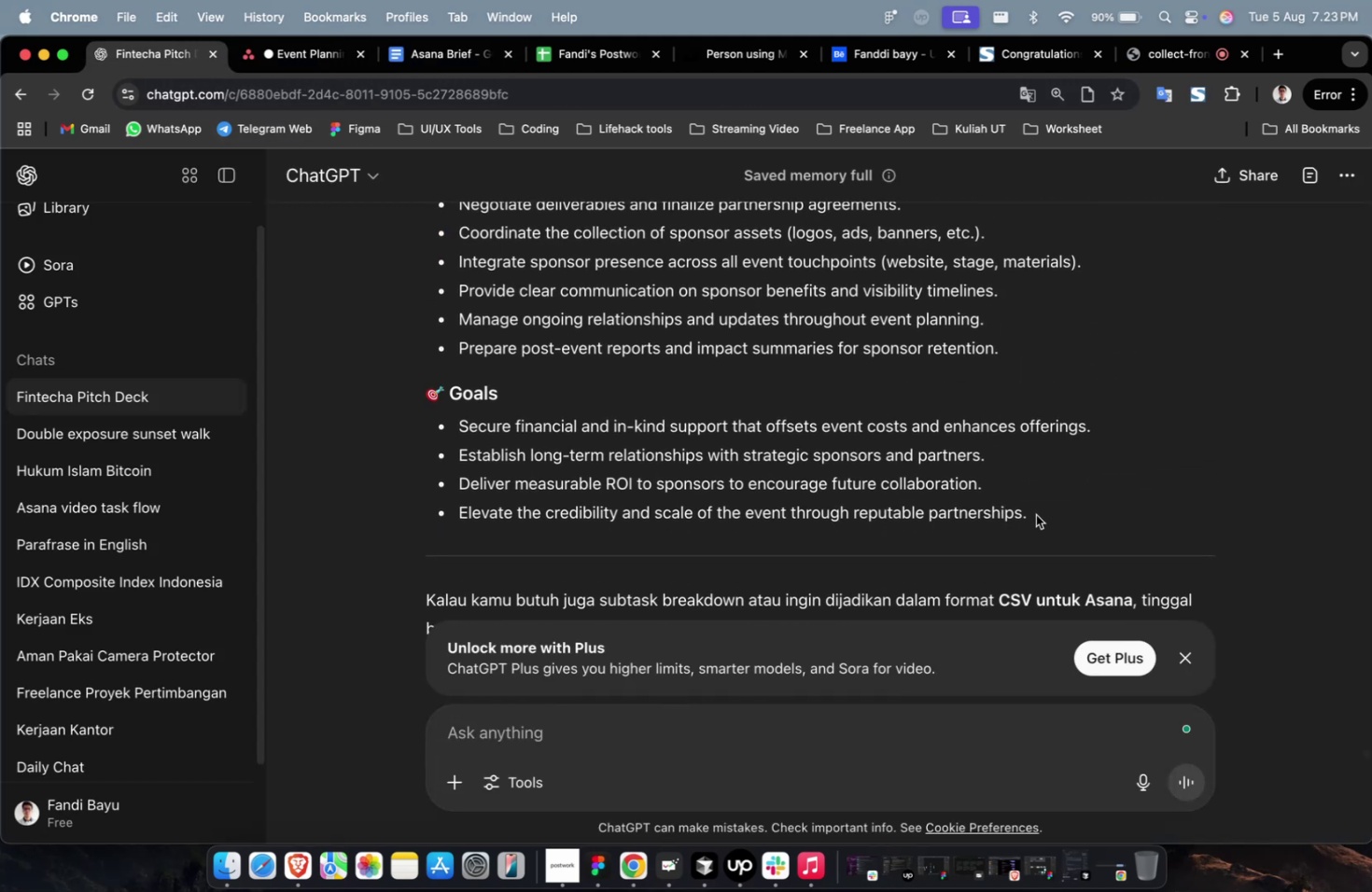 
left_click_drag(start_coordinate=[1038, 512], to_coordinate=[415, 246])
 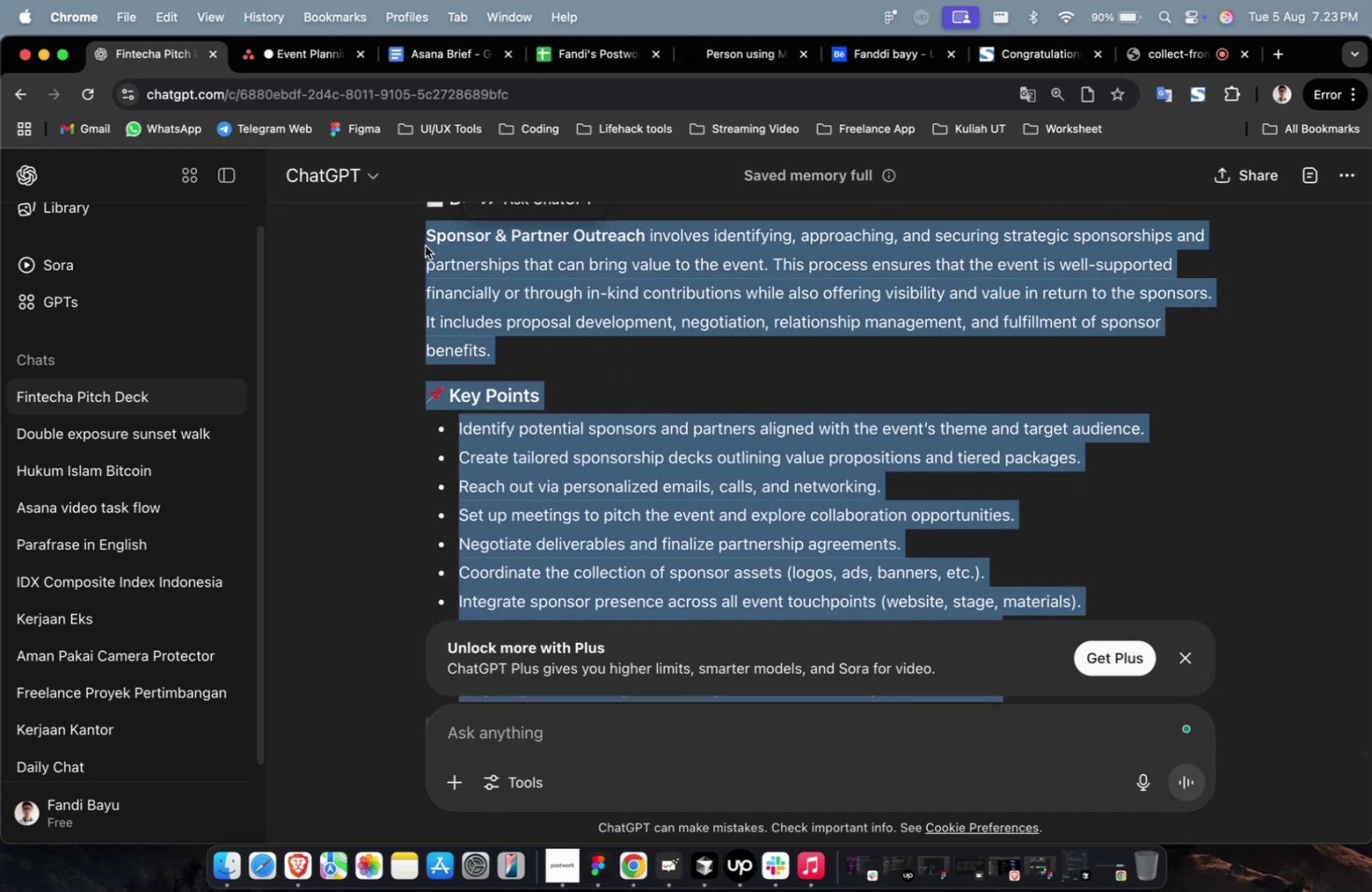 
scroll: coordinate [568, 423], scroll_direction: up, amount: 11.0
 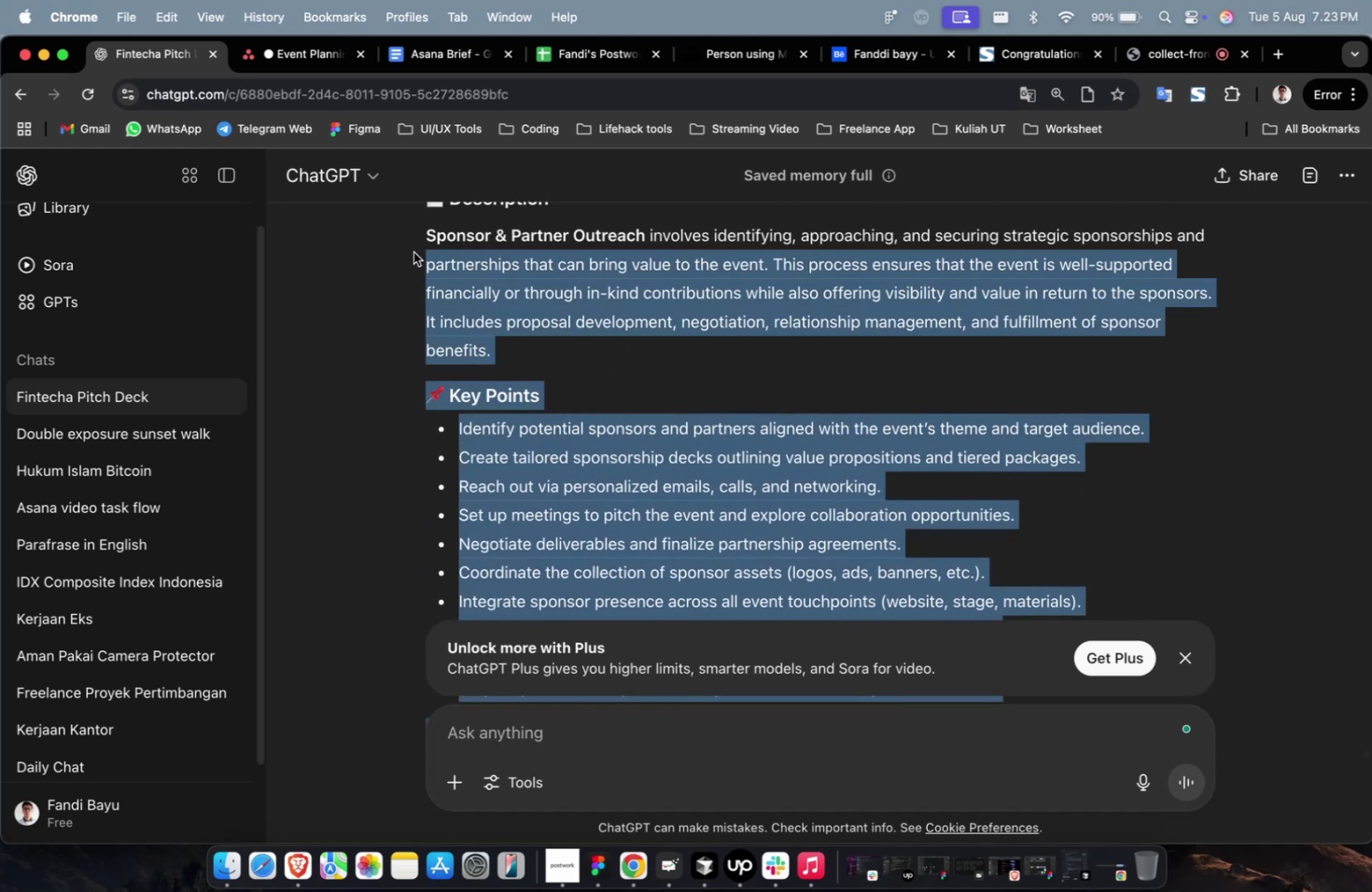 
key(Meta+C)
 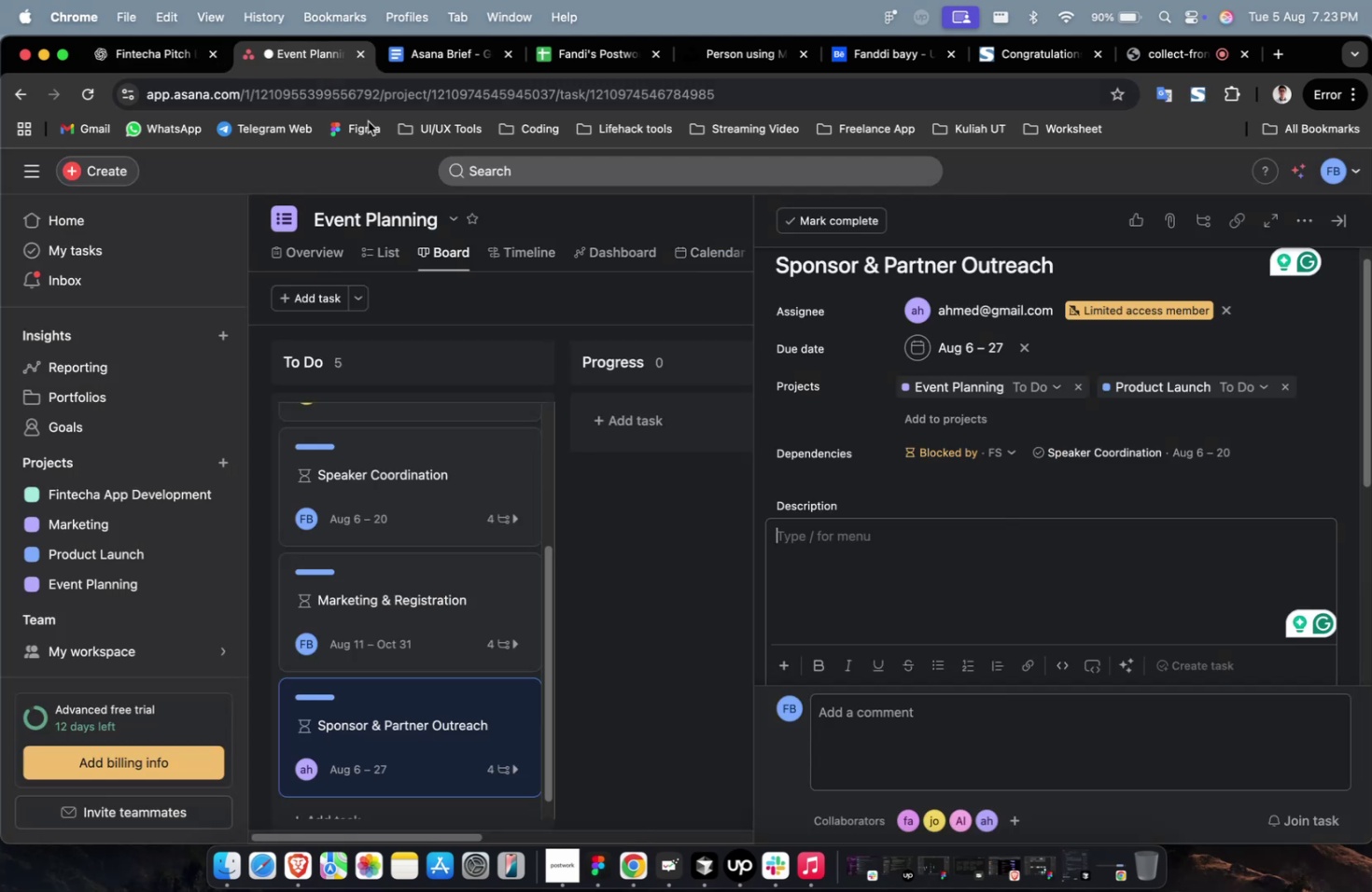 
key(Meta+V)
 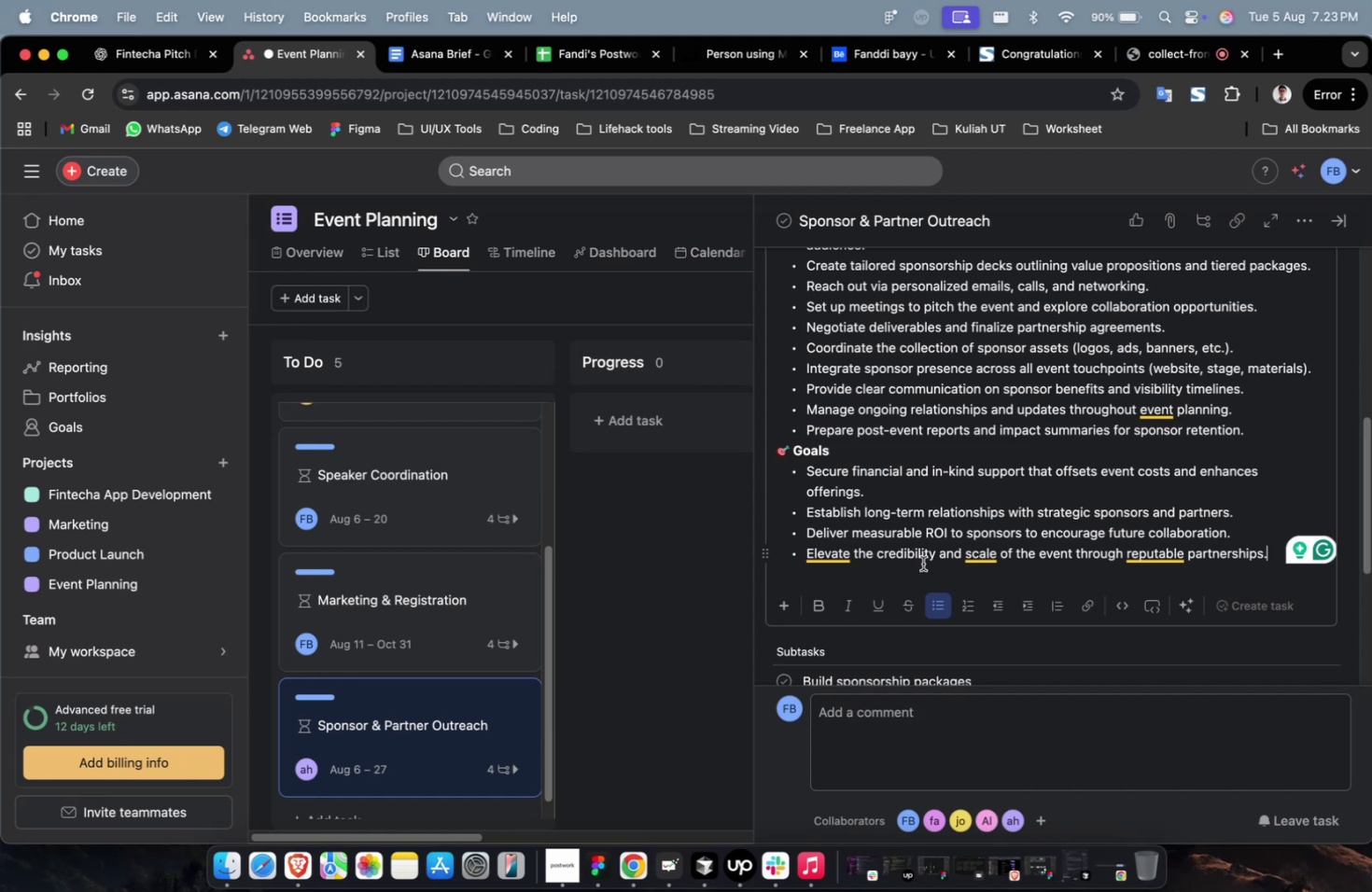 
wait(35.15)
 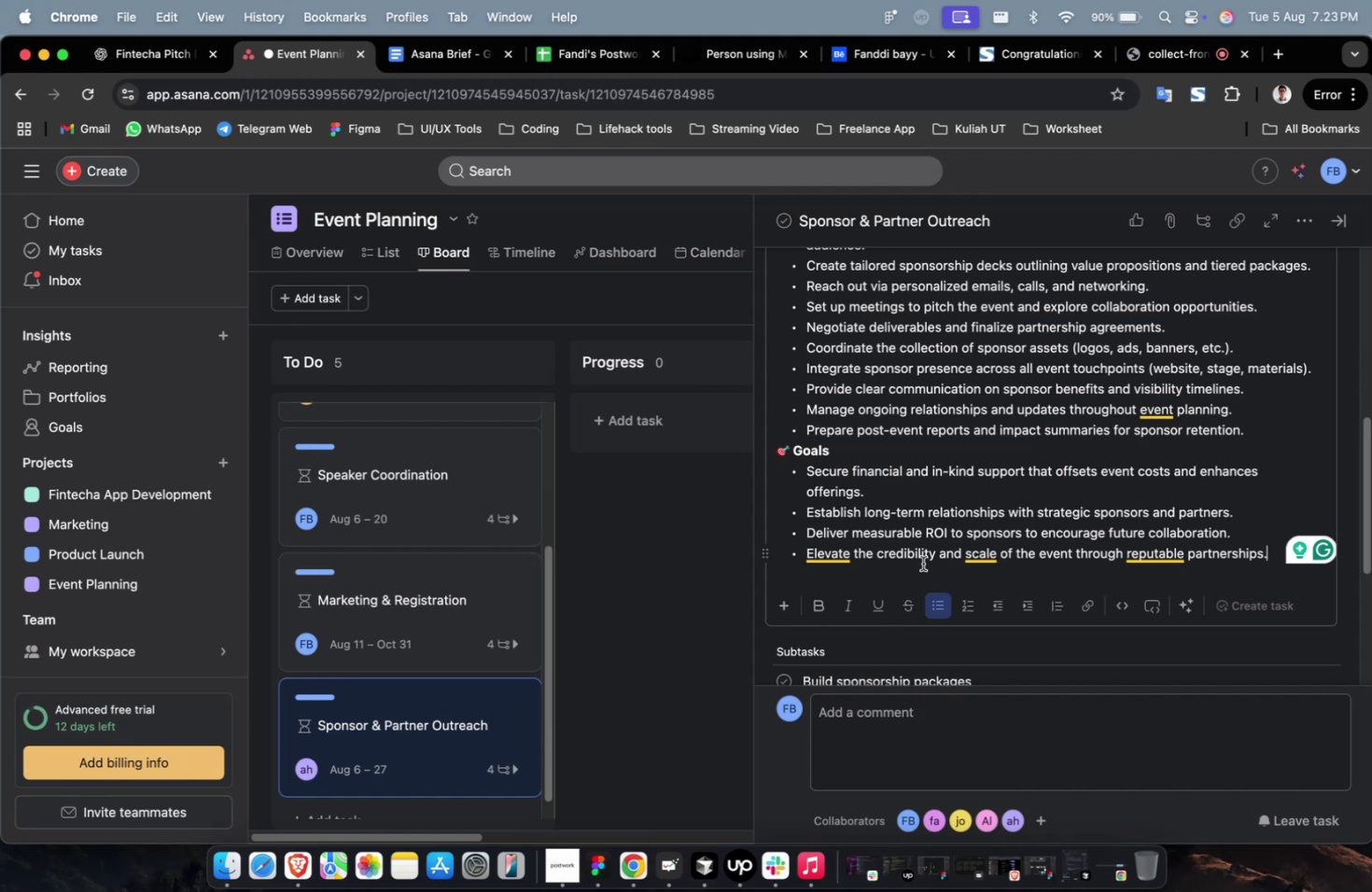 
scroll: coordinate [922, 563], scroll_direction: down, amount: 4.0
 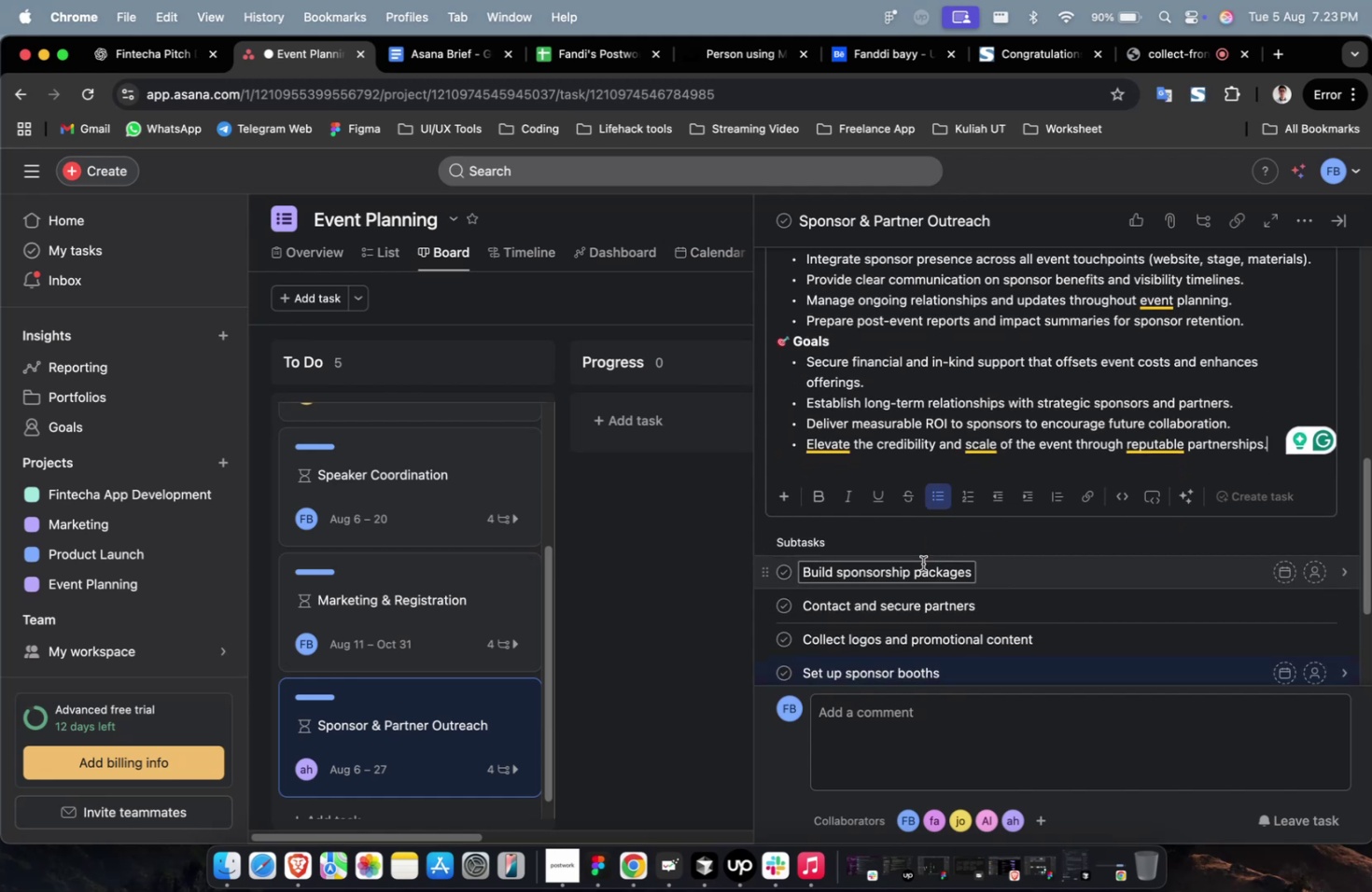 
wait(5.24)
 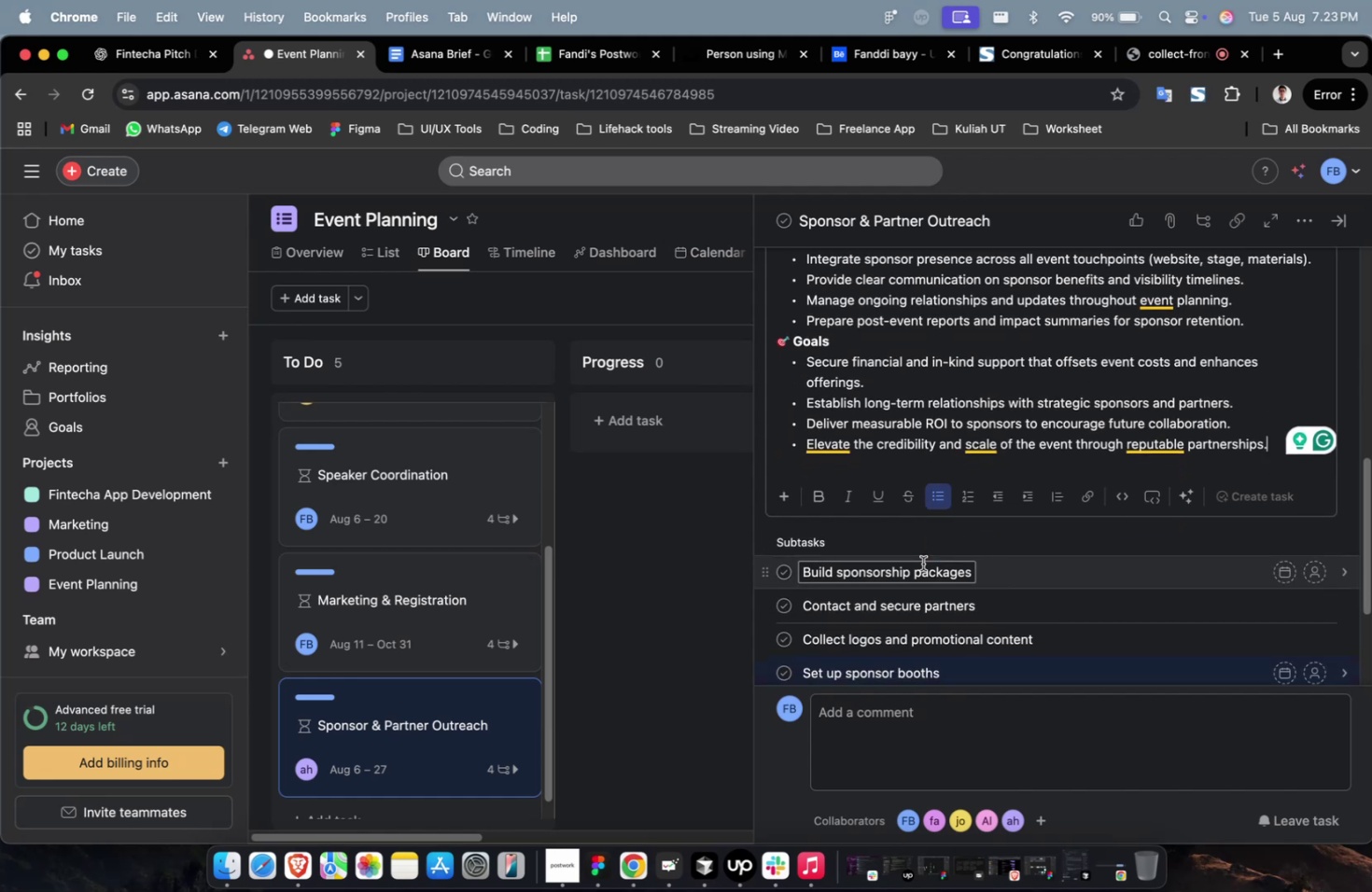 
scroll: coordinate [1067, 577], scroll_direction: down, amount: 14.0
 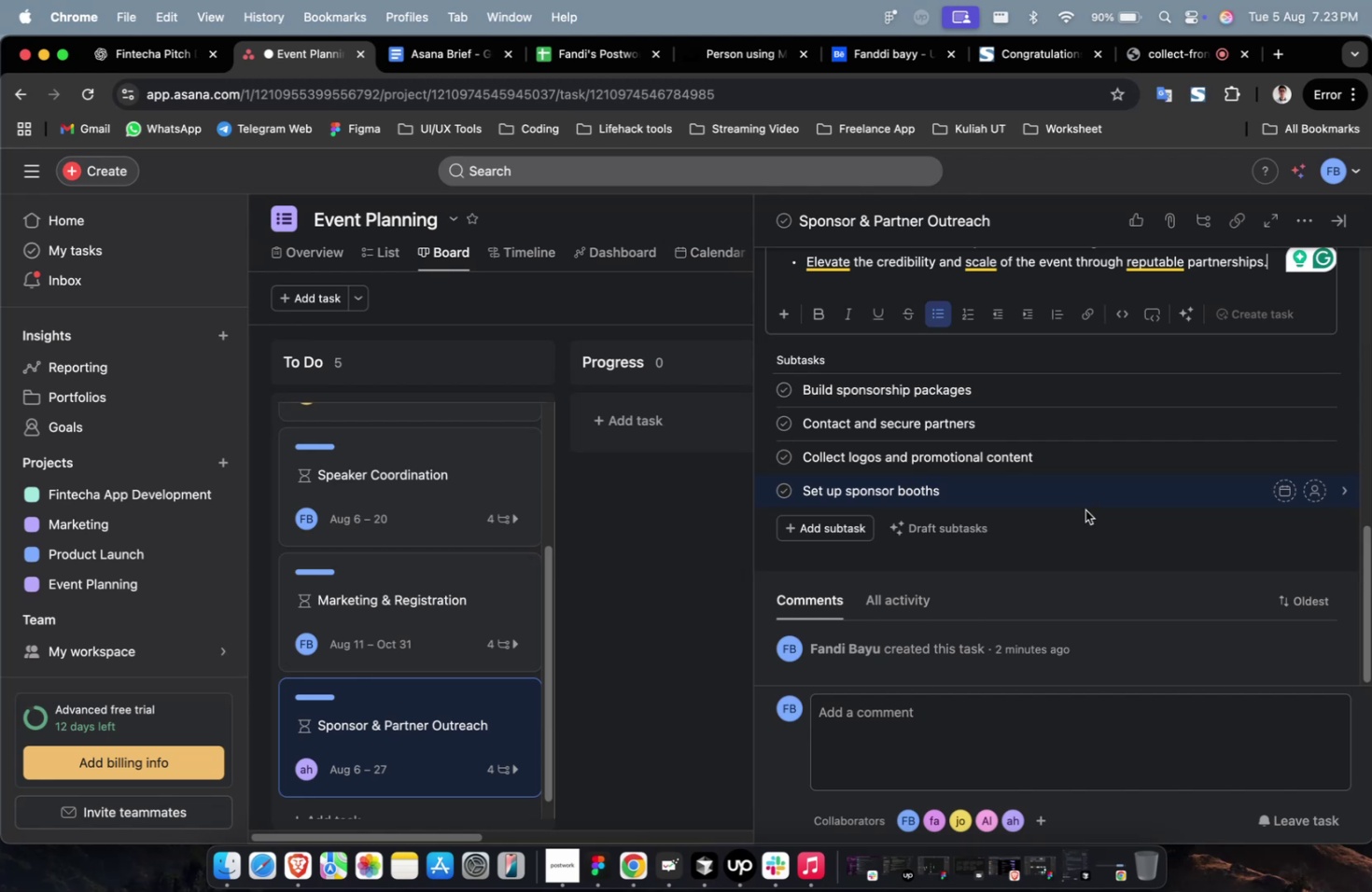 
left_click([1095, 491])
 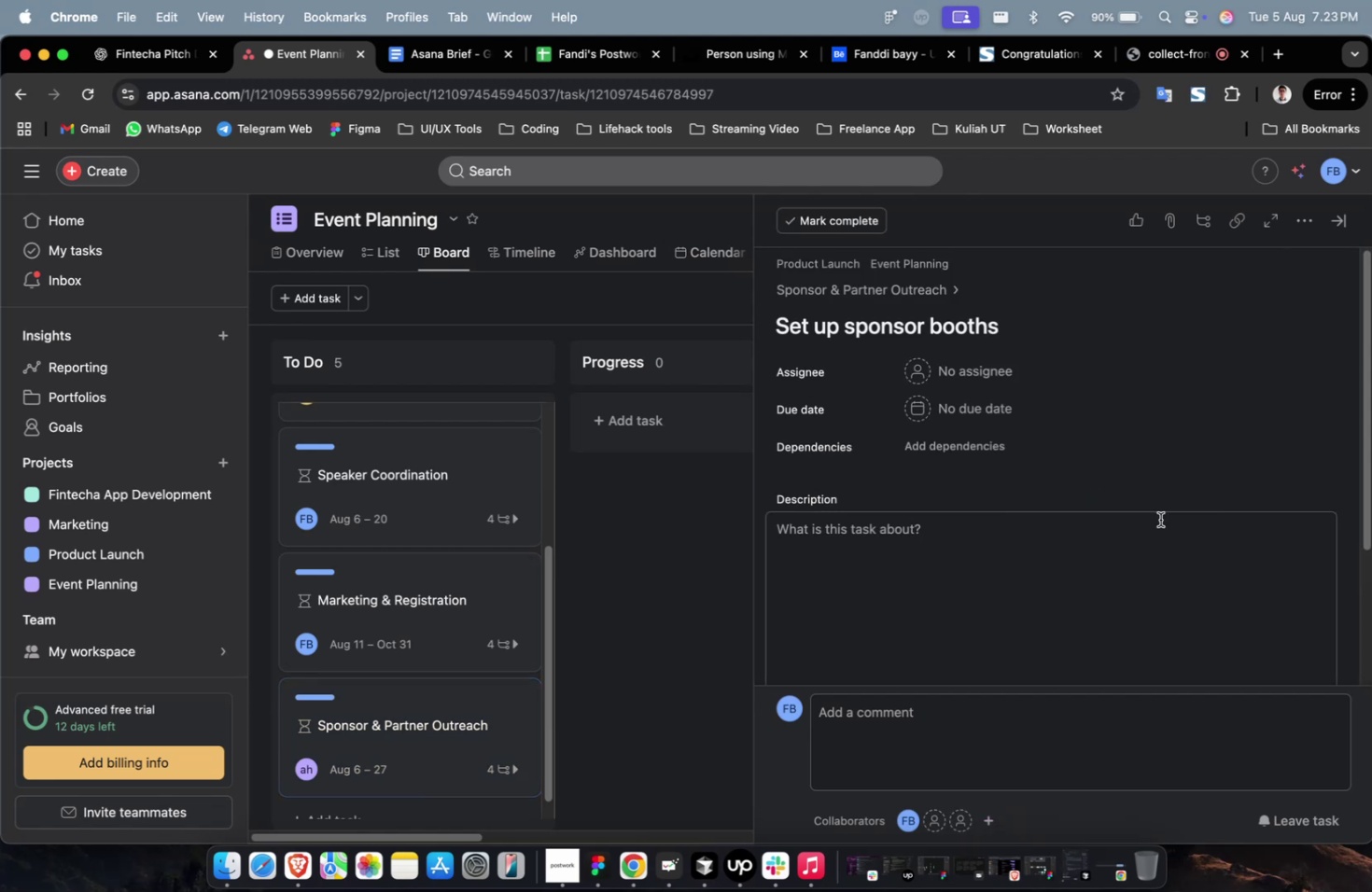 
scroll: coordinate [1151, 520], scroll_direction: down, amount: 4.0
 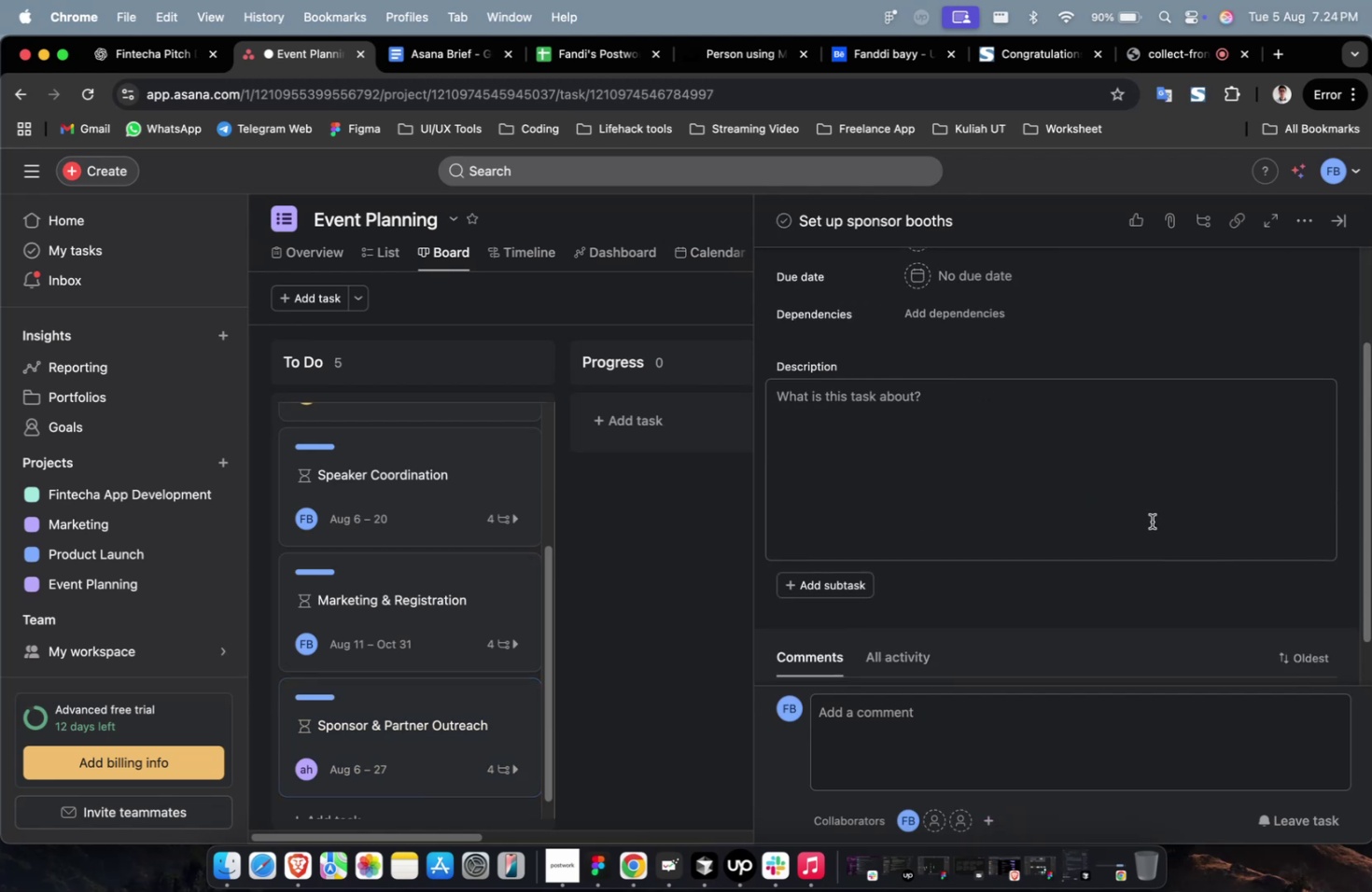 
scroll: coordinate [1151, 521], scroll_direction: up, amount: 6.0
 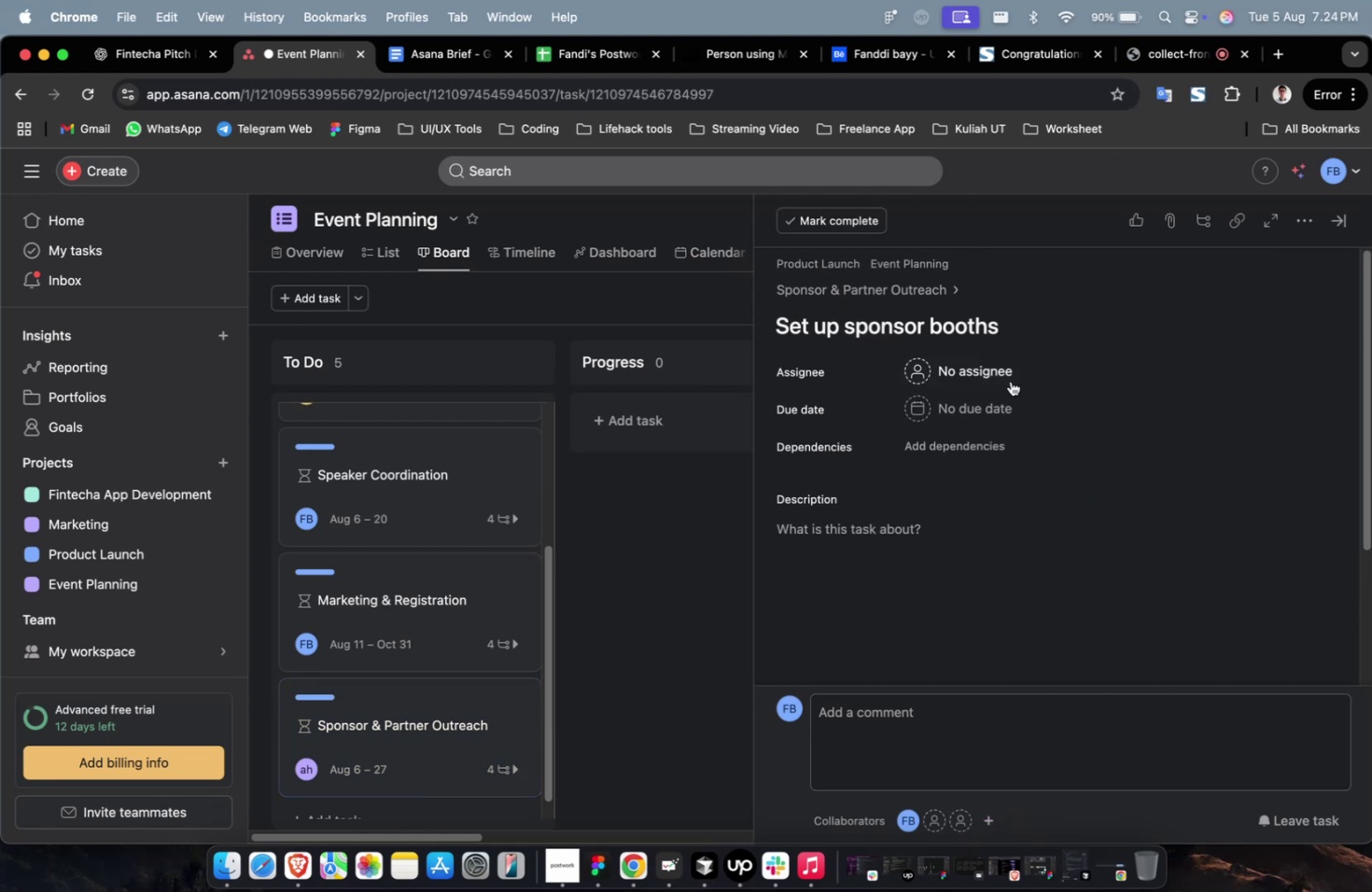 
left_click([1000, 373])
 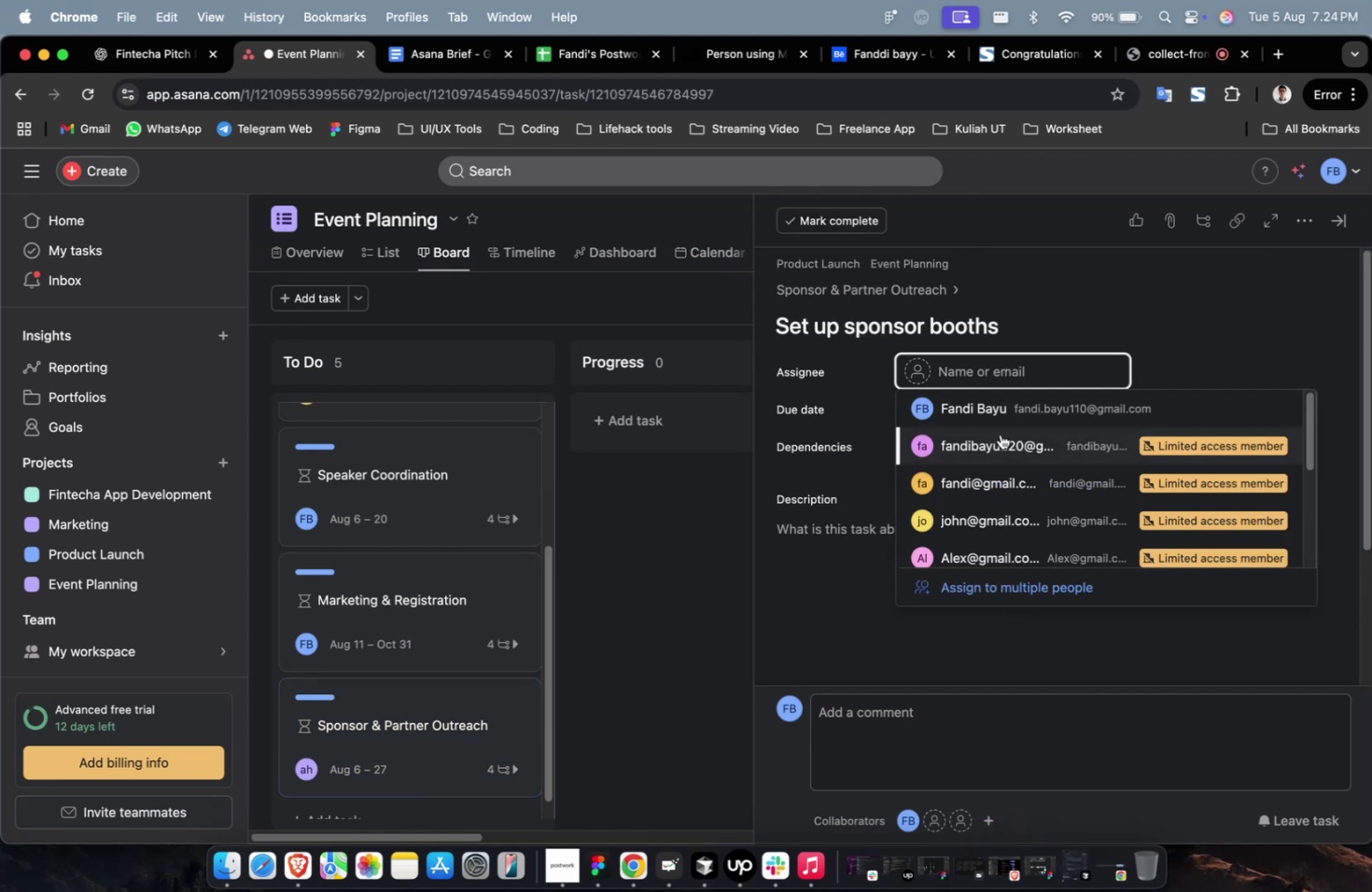 
left_click([1000, 437])
 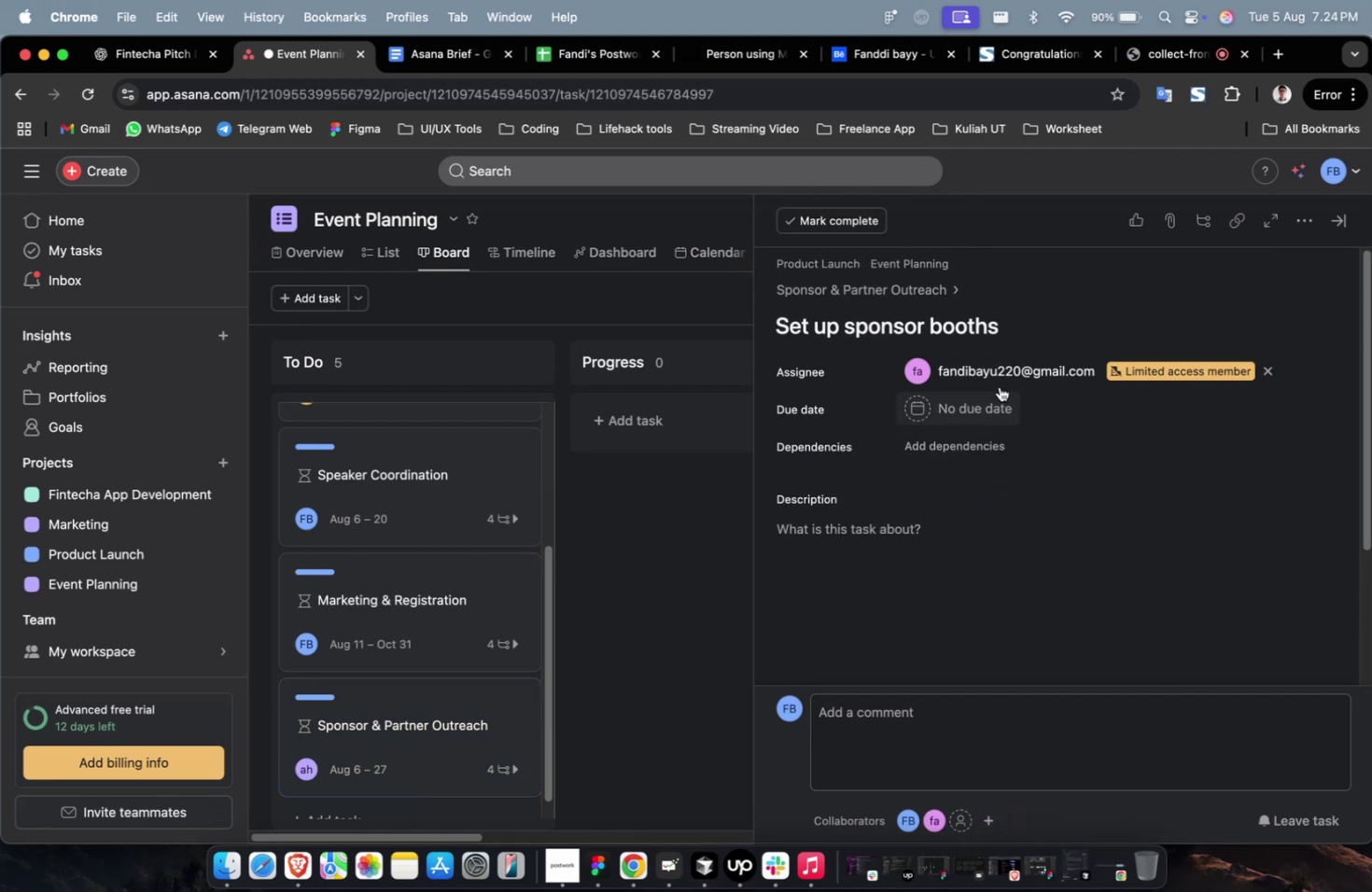 
left_click([1010, 375])
 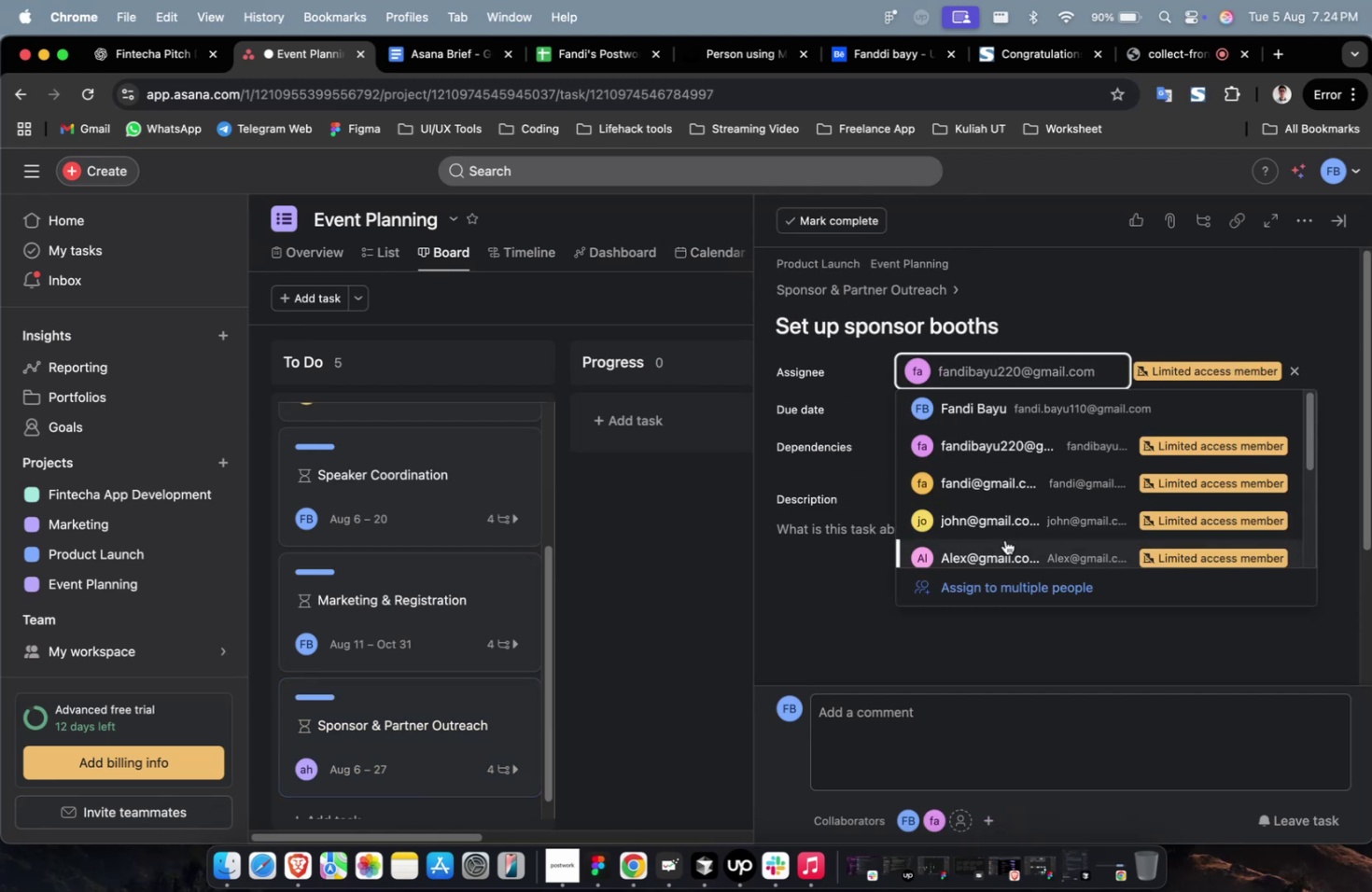 
left_click([1004, 541])
 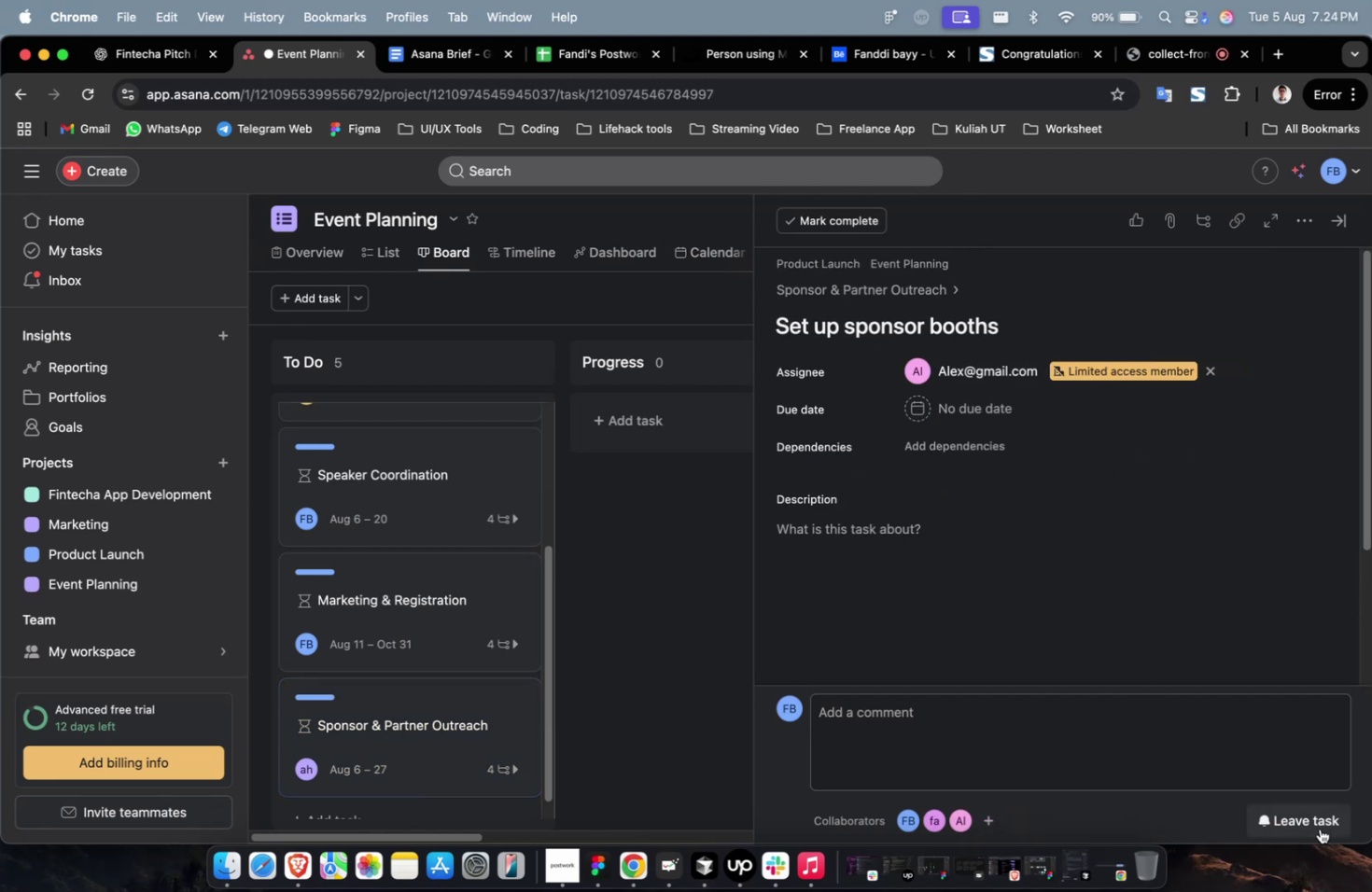 
double_click([1319, 825])
 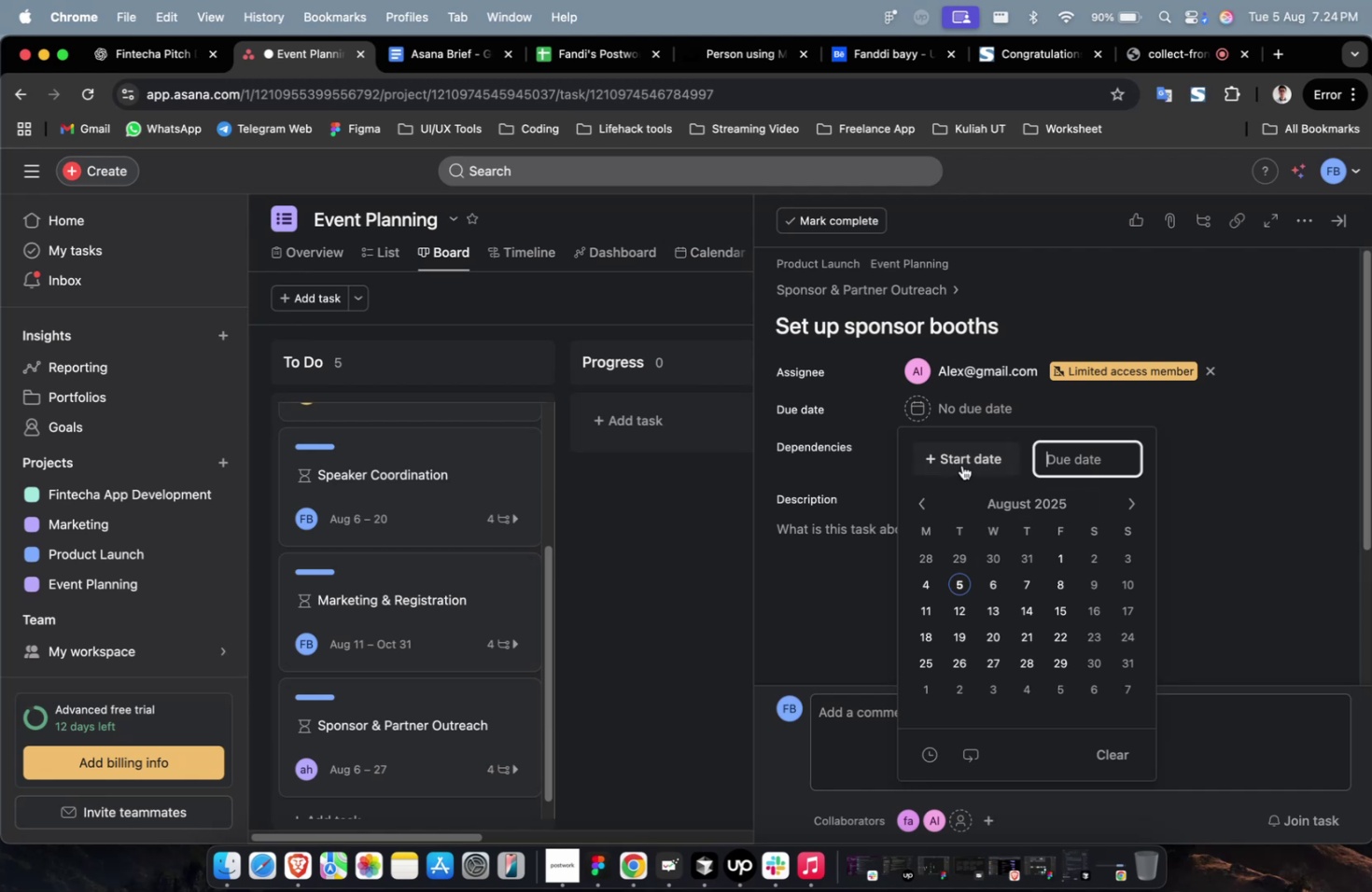 
double_click([945, 606])
 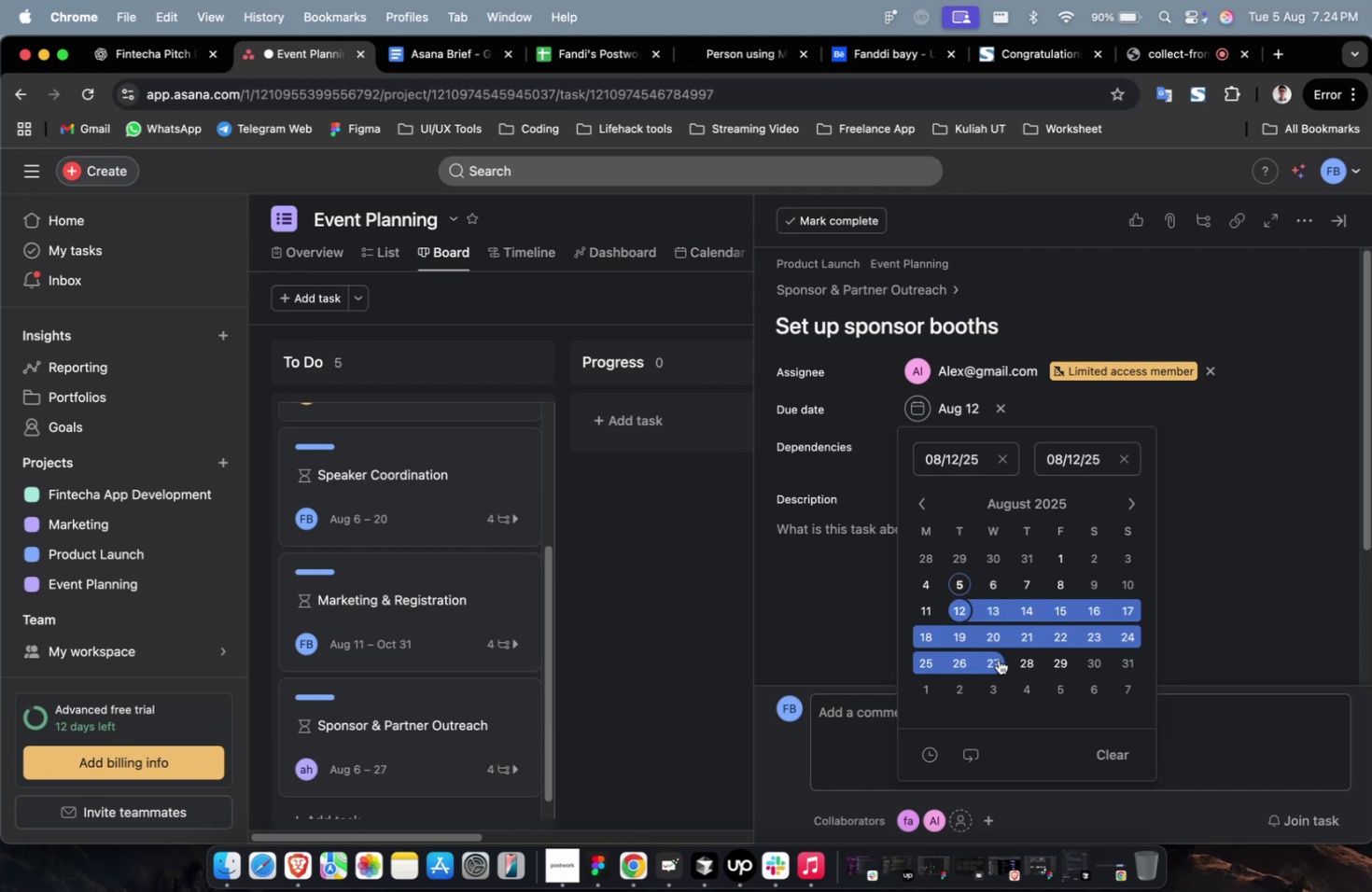 
left_click([998, 659])
 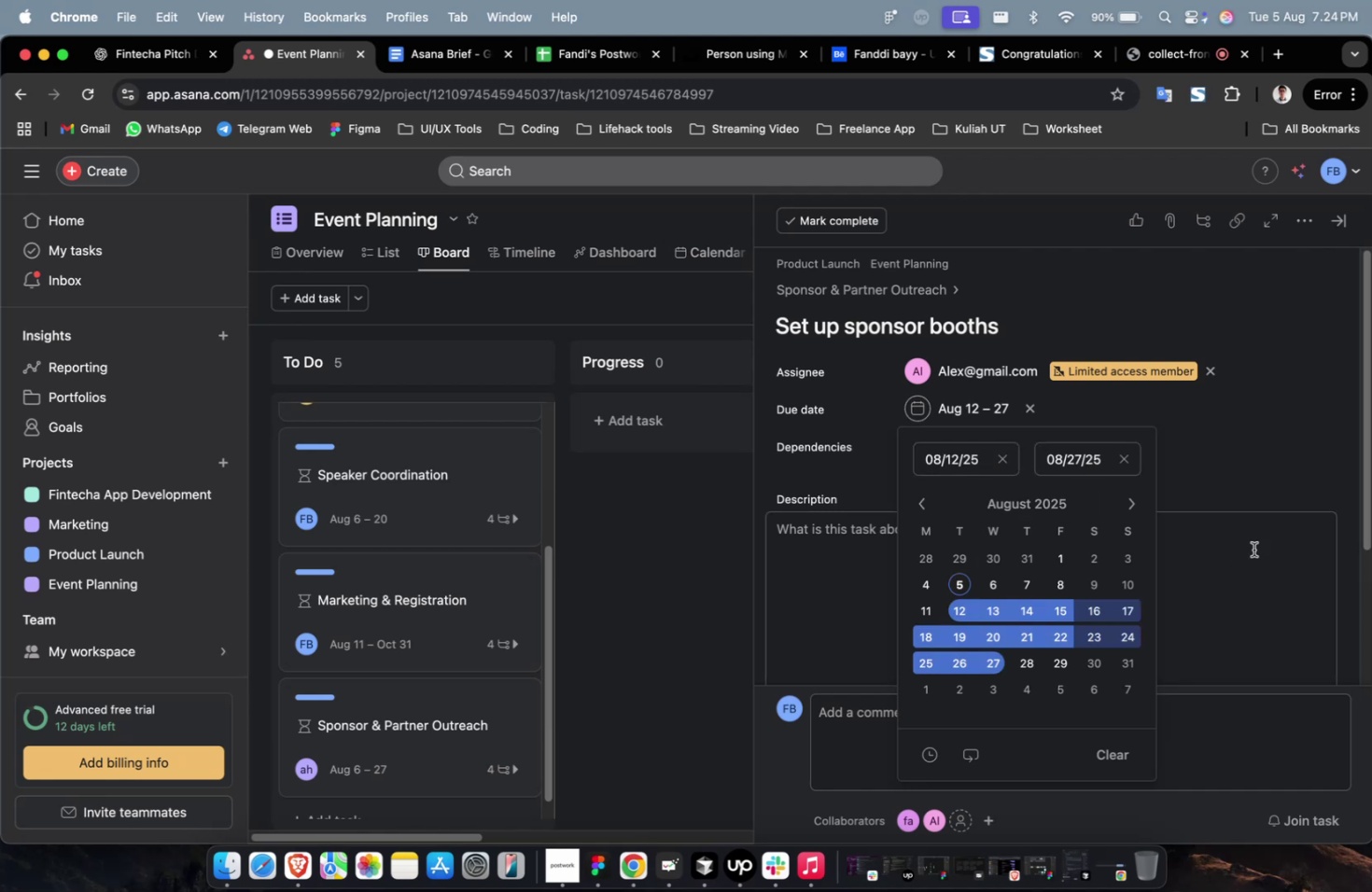 
double_click([1264, 542])
 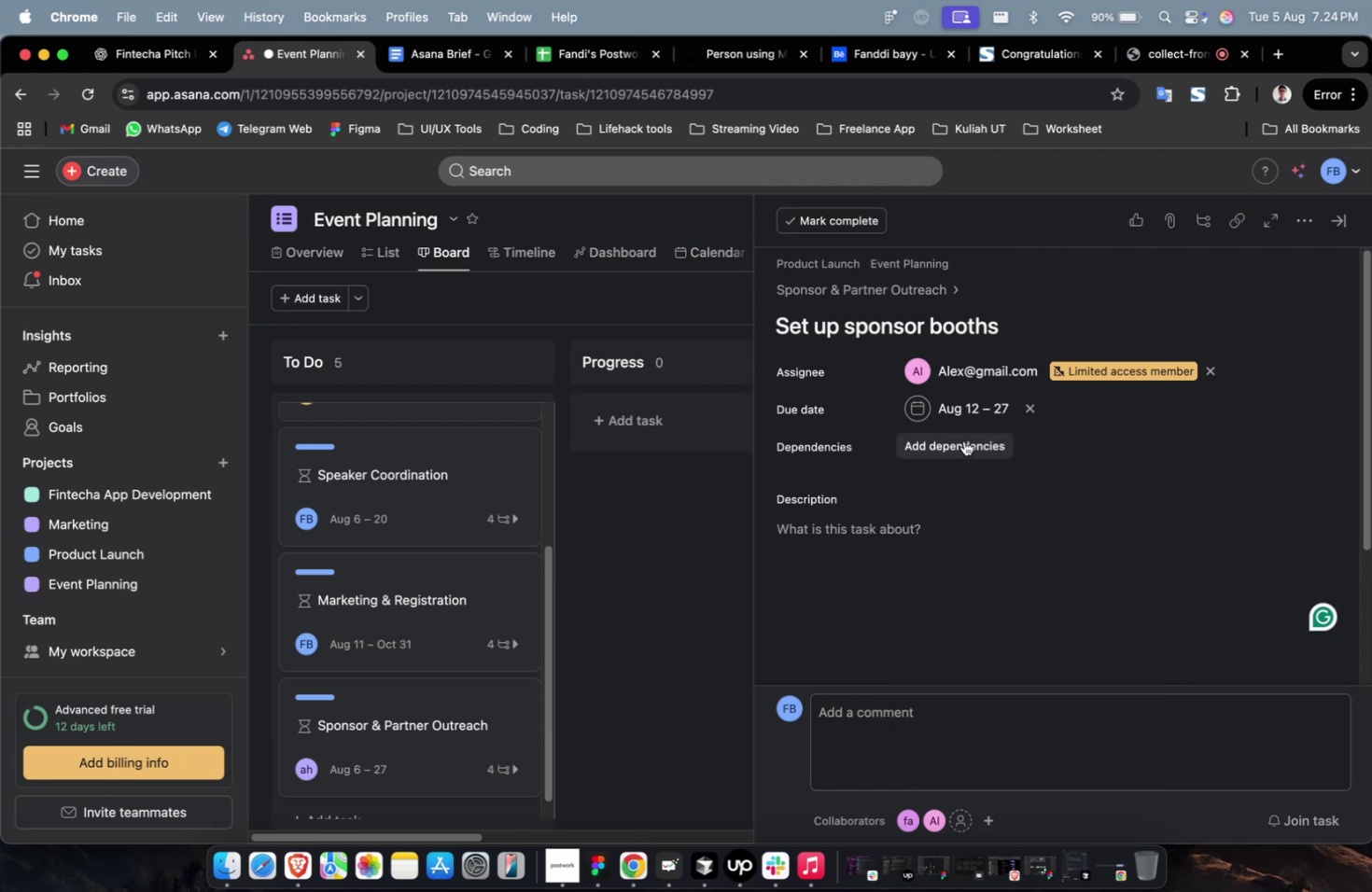 
mouse_move([988, 495])
 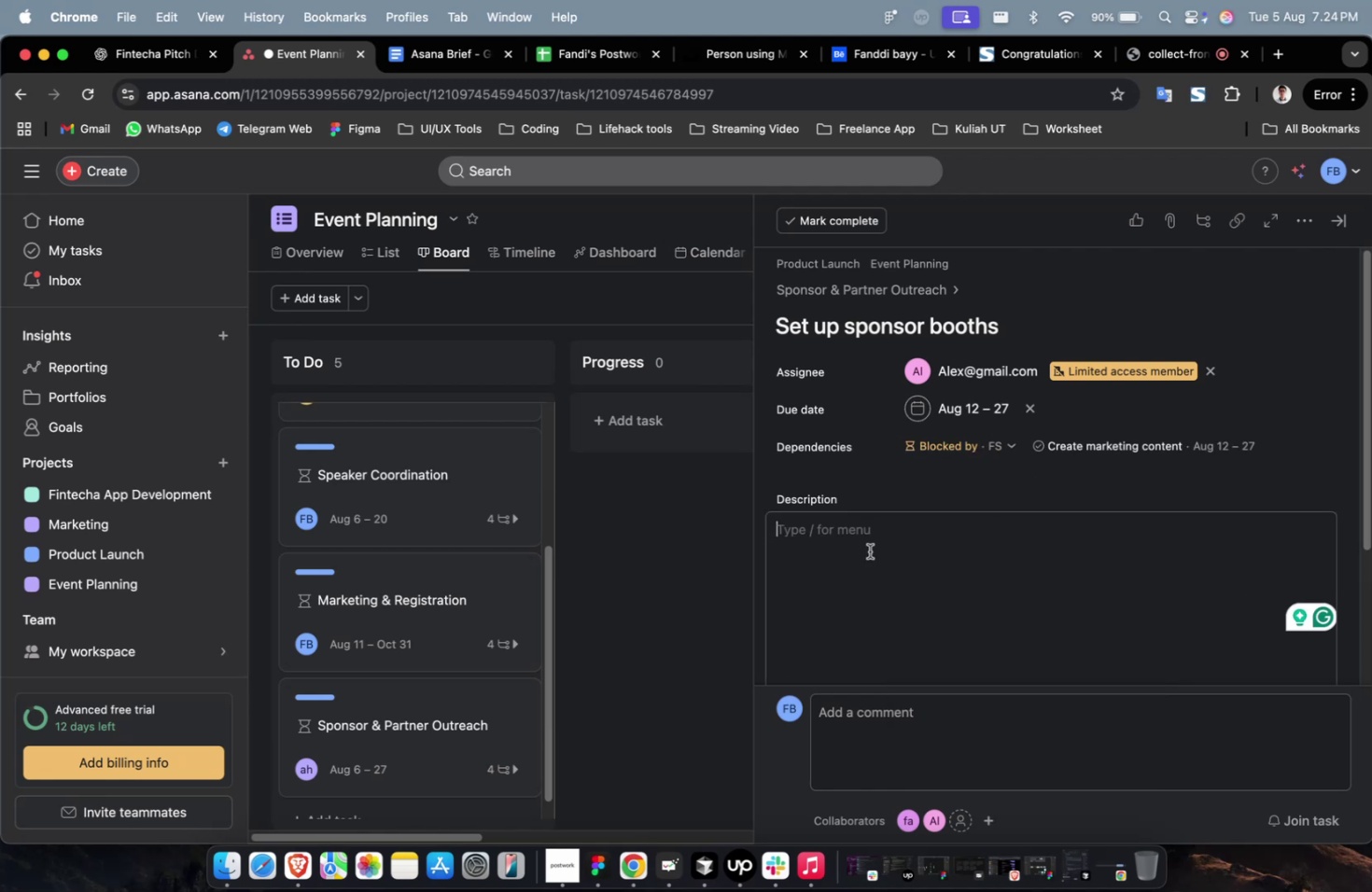 
scroll: coordinate [874, 553], scroll_direction: down, amount: 29.0
 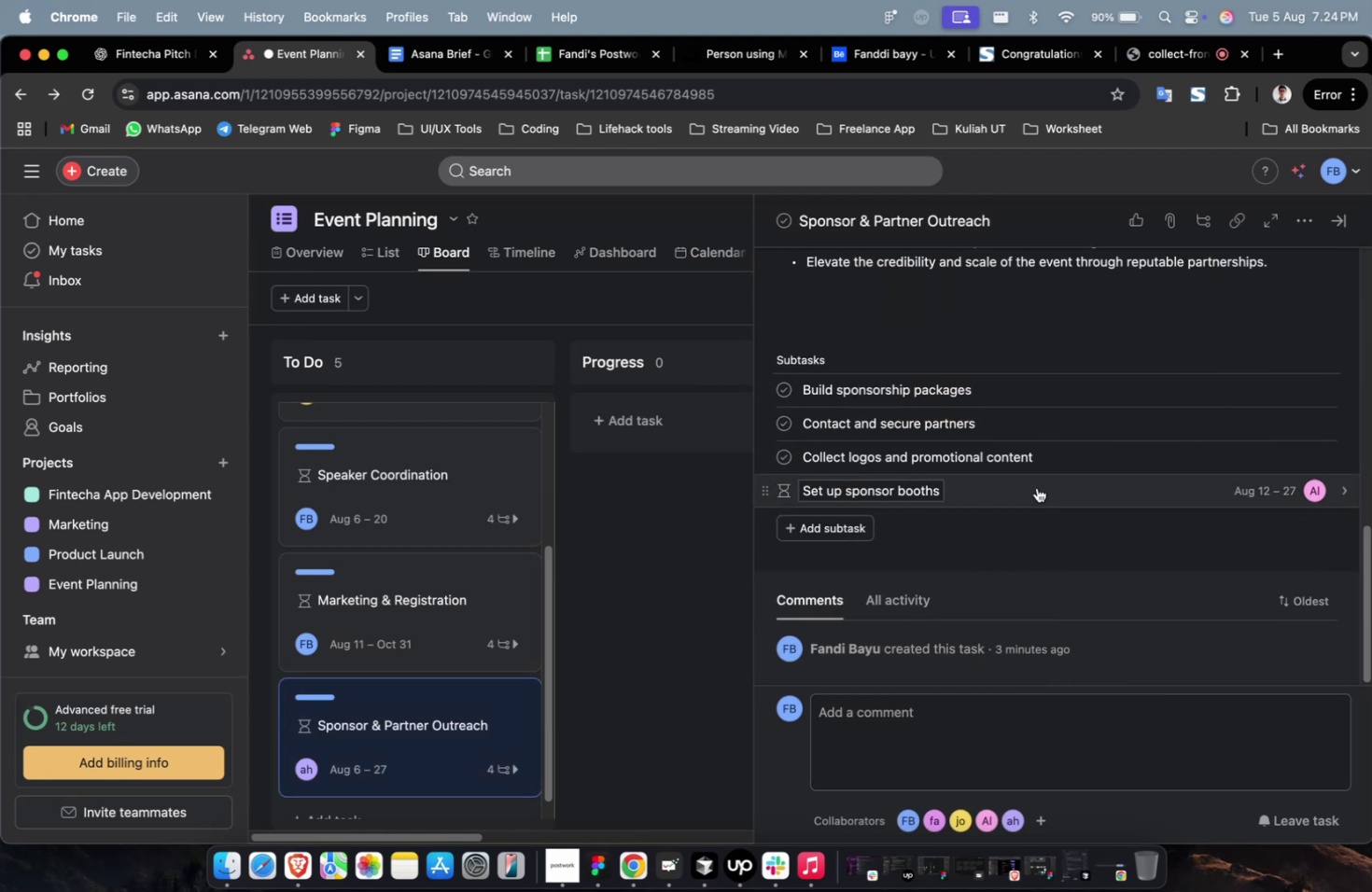 
left_click([1109, 455])
 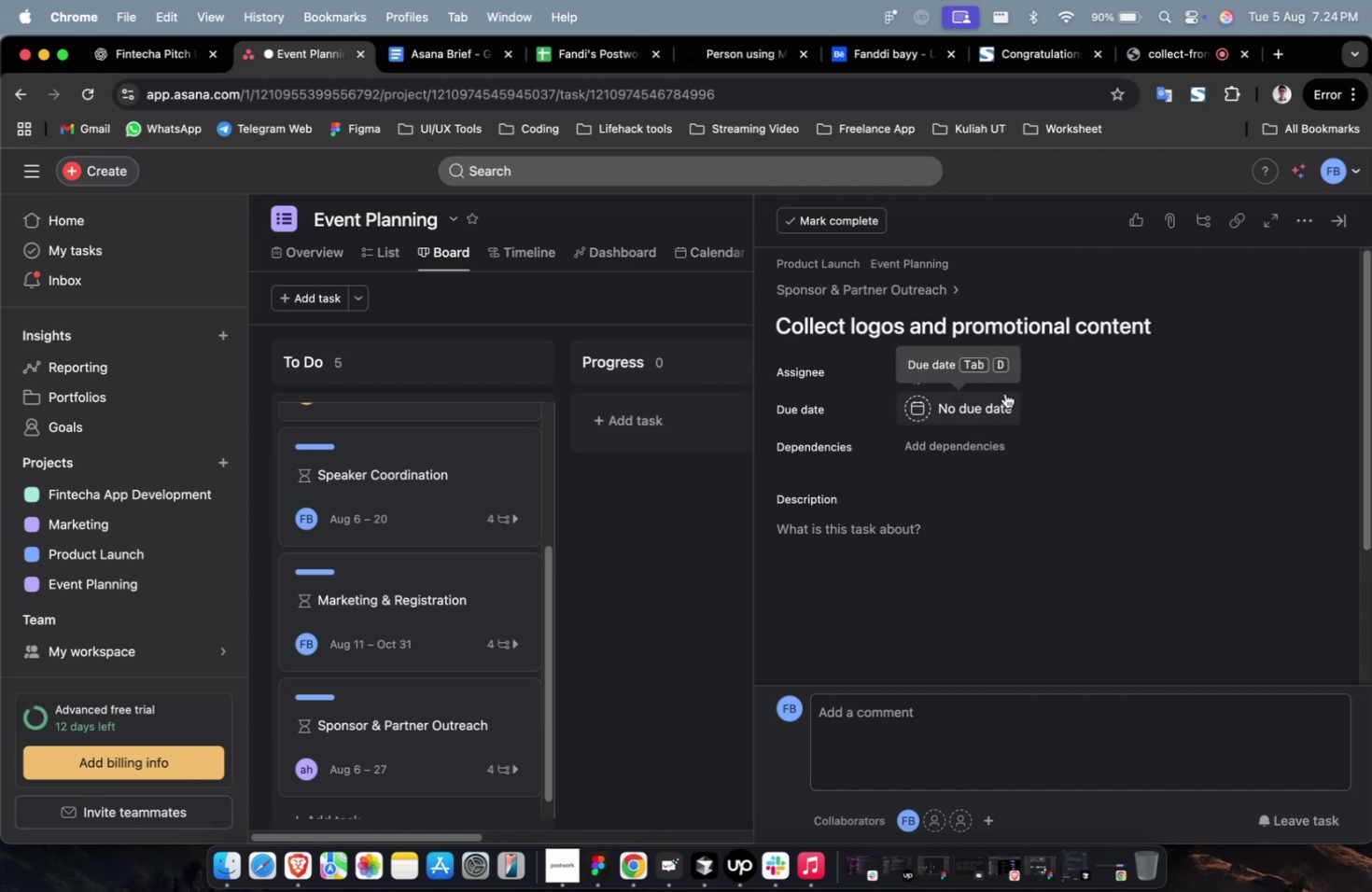 
wait(24.8)
 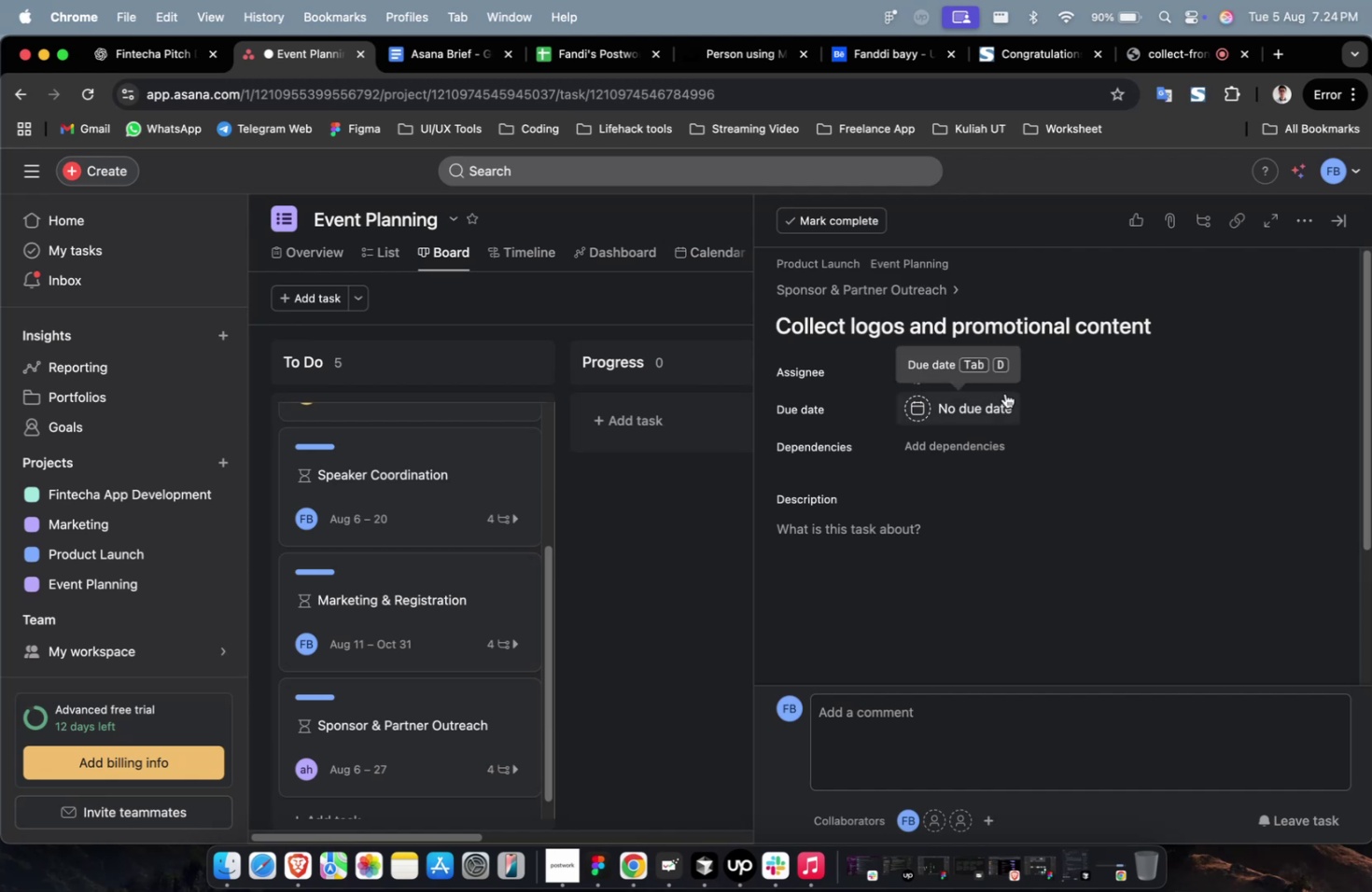 
left_click([991, 372])
 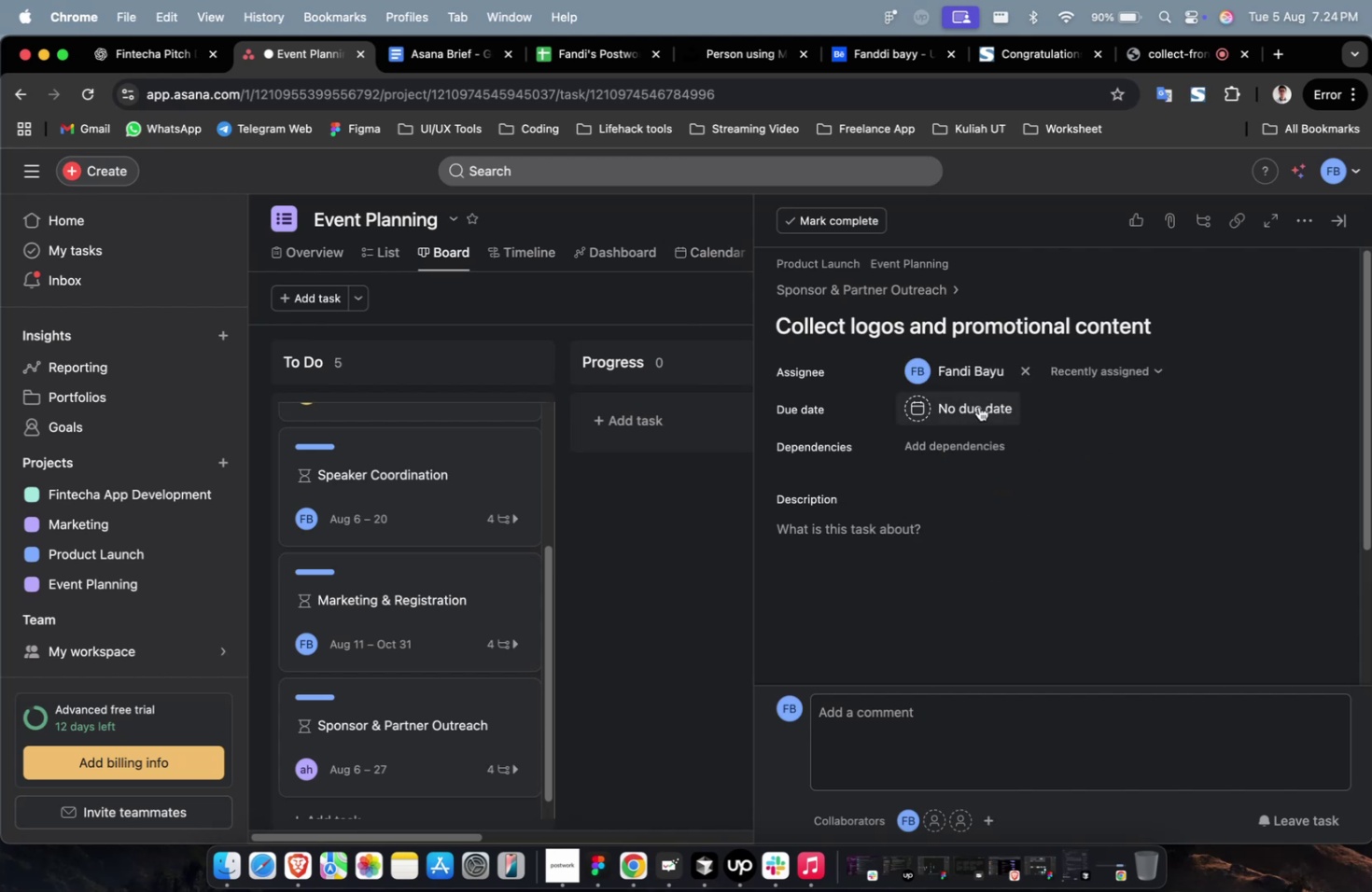 
triple_click([978, 371])
 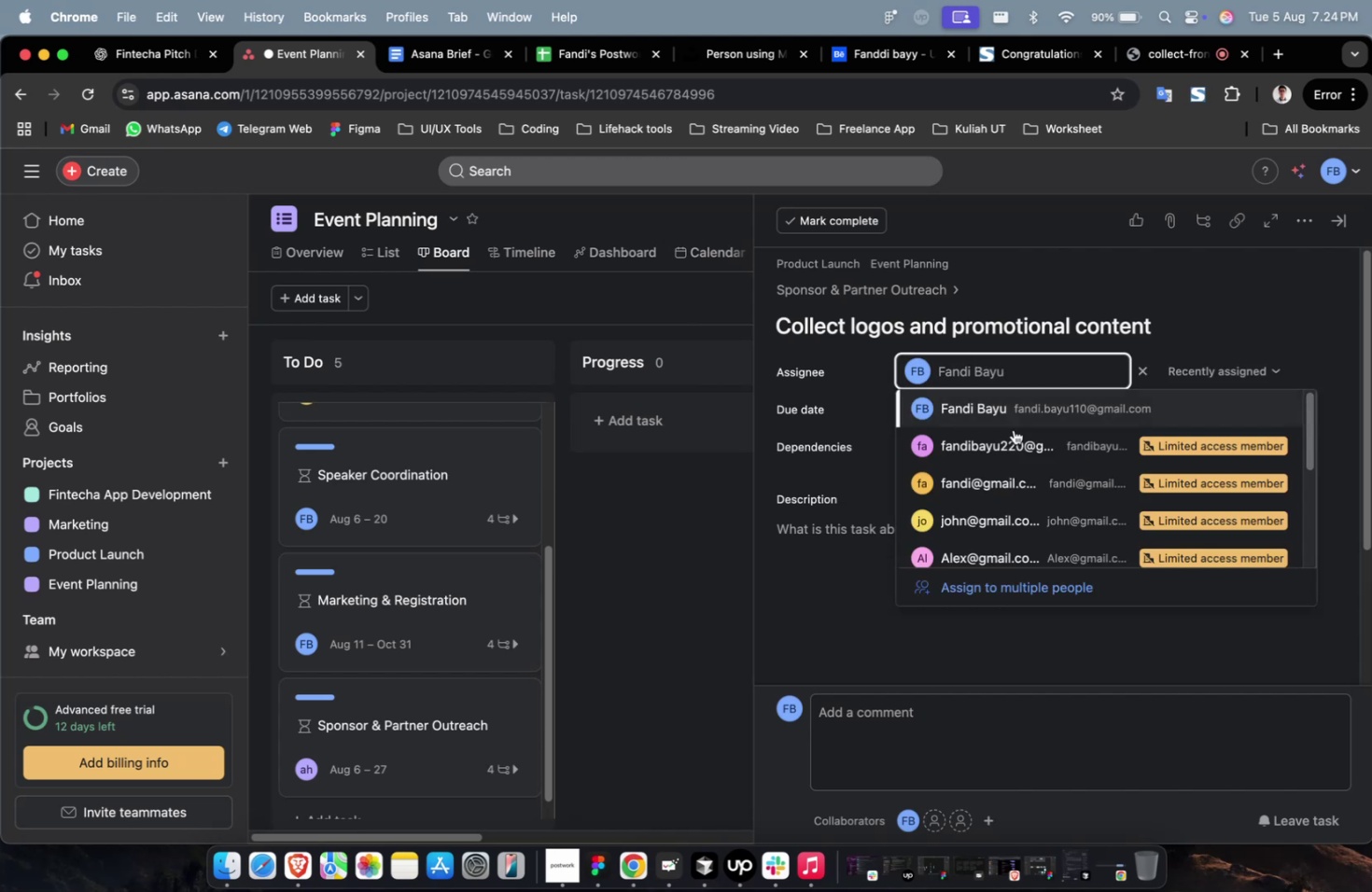 
left_click([1013, 441])
 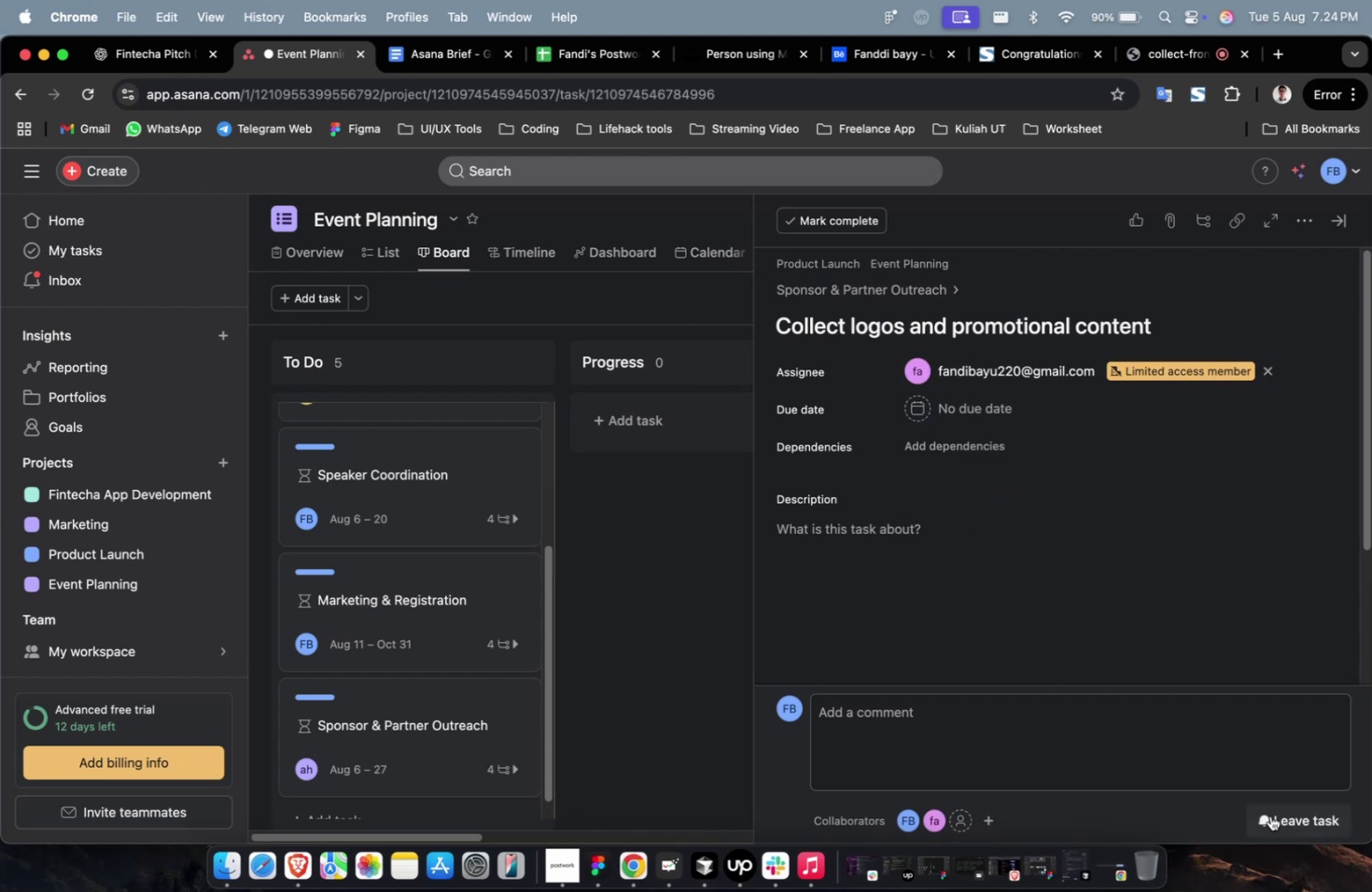 
double_click([1282, 816])
 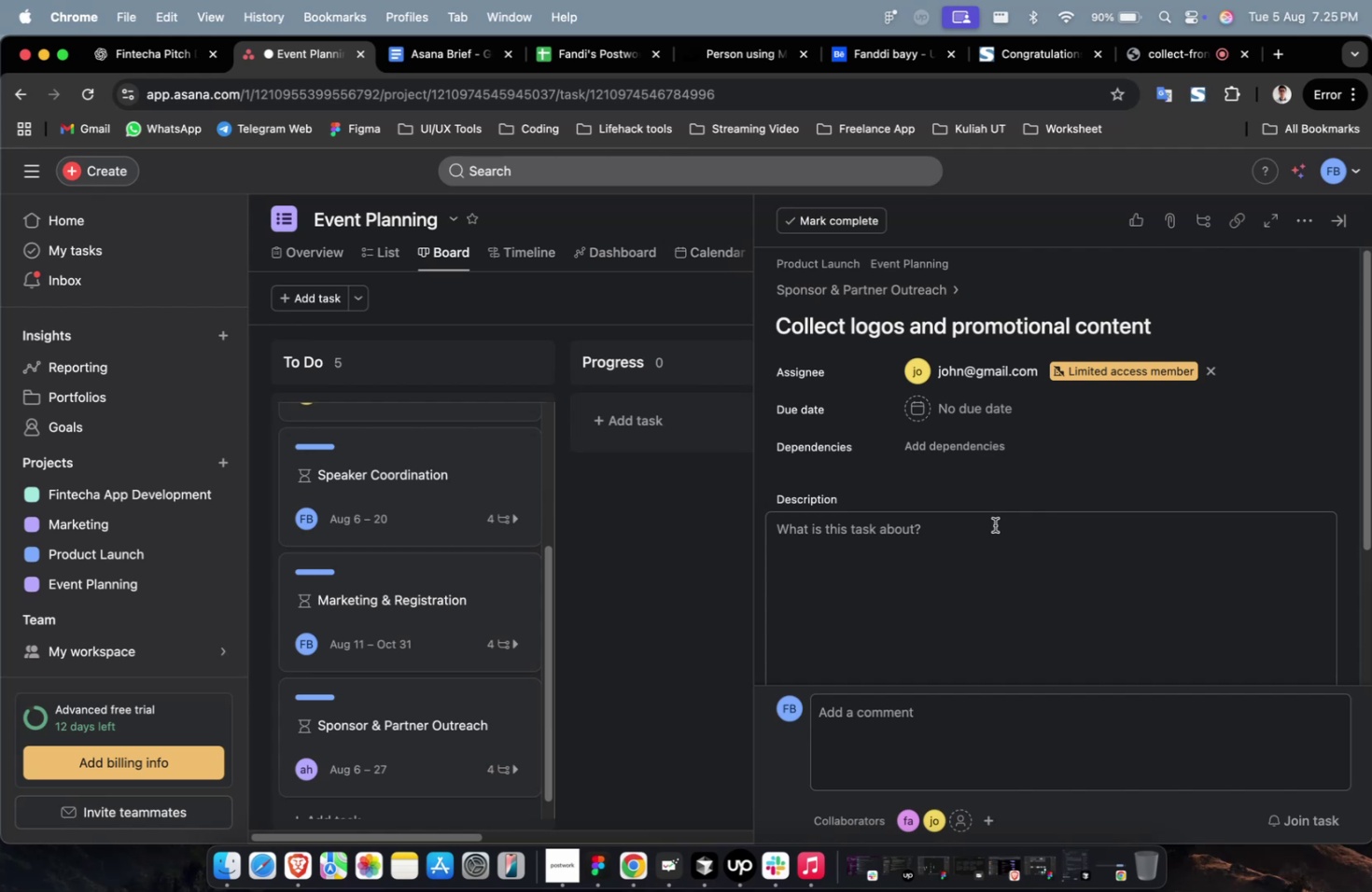 
wait(24.79)
 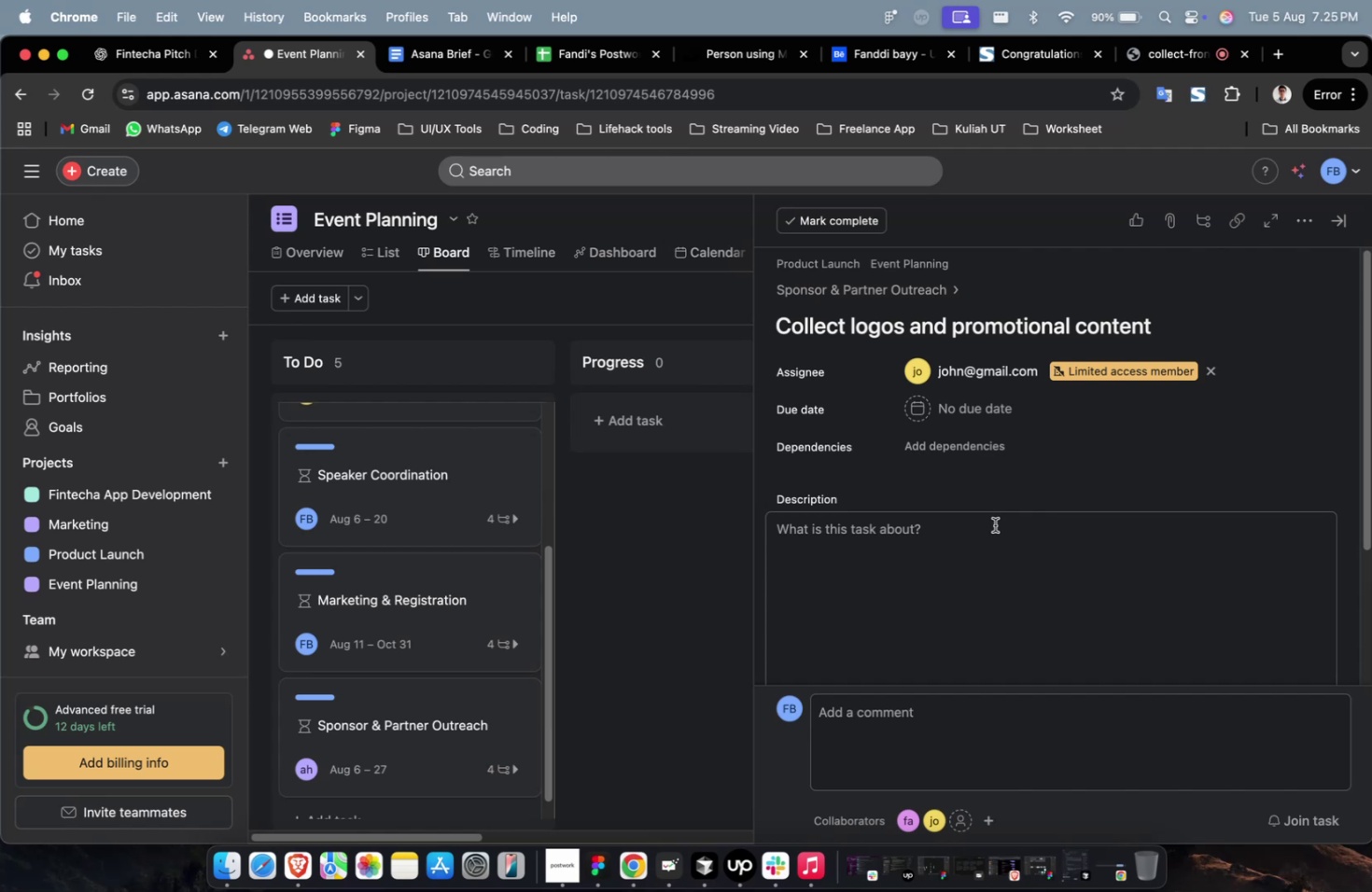 
scroll: coordinate [998, 527], scroll_direction: down, amount: 2.0
 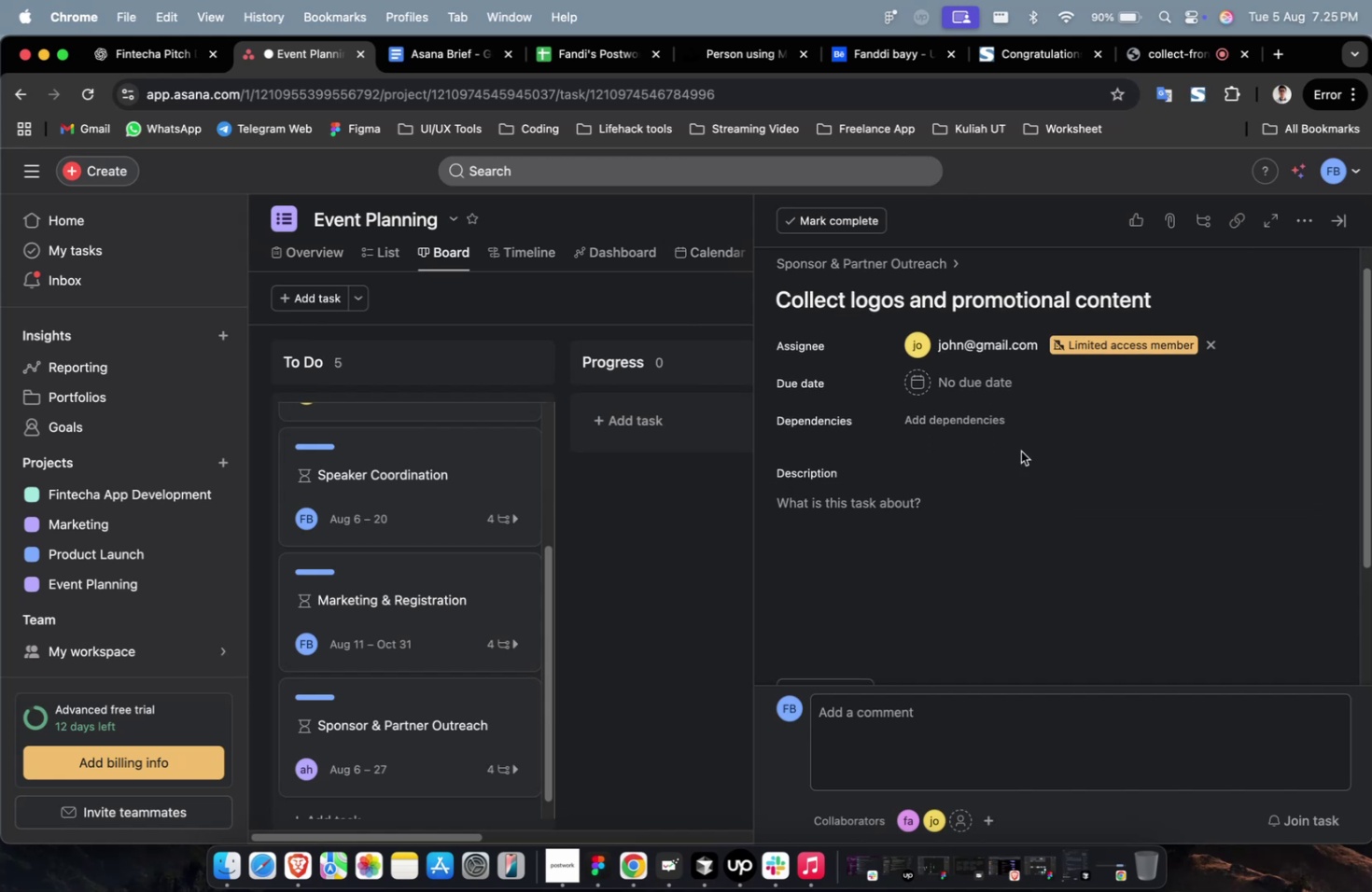 
left_click([943, 389])
 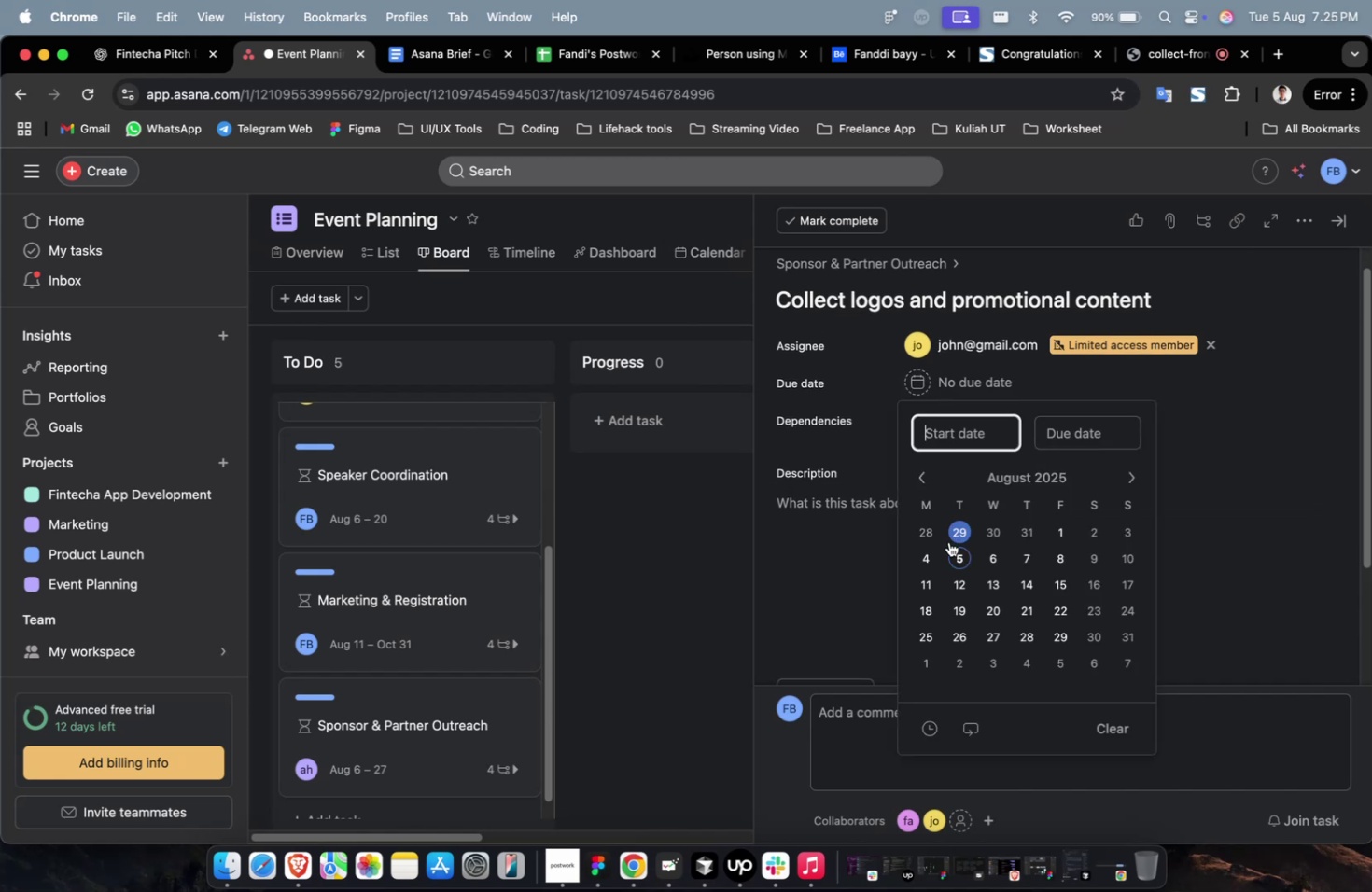 
double_click([932, 581])
 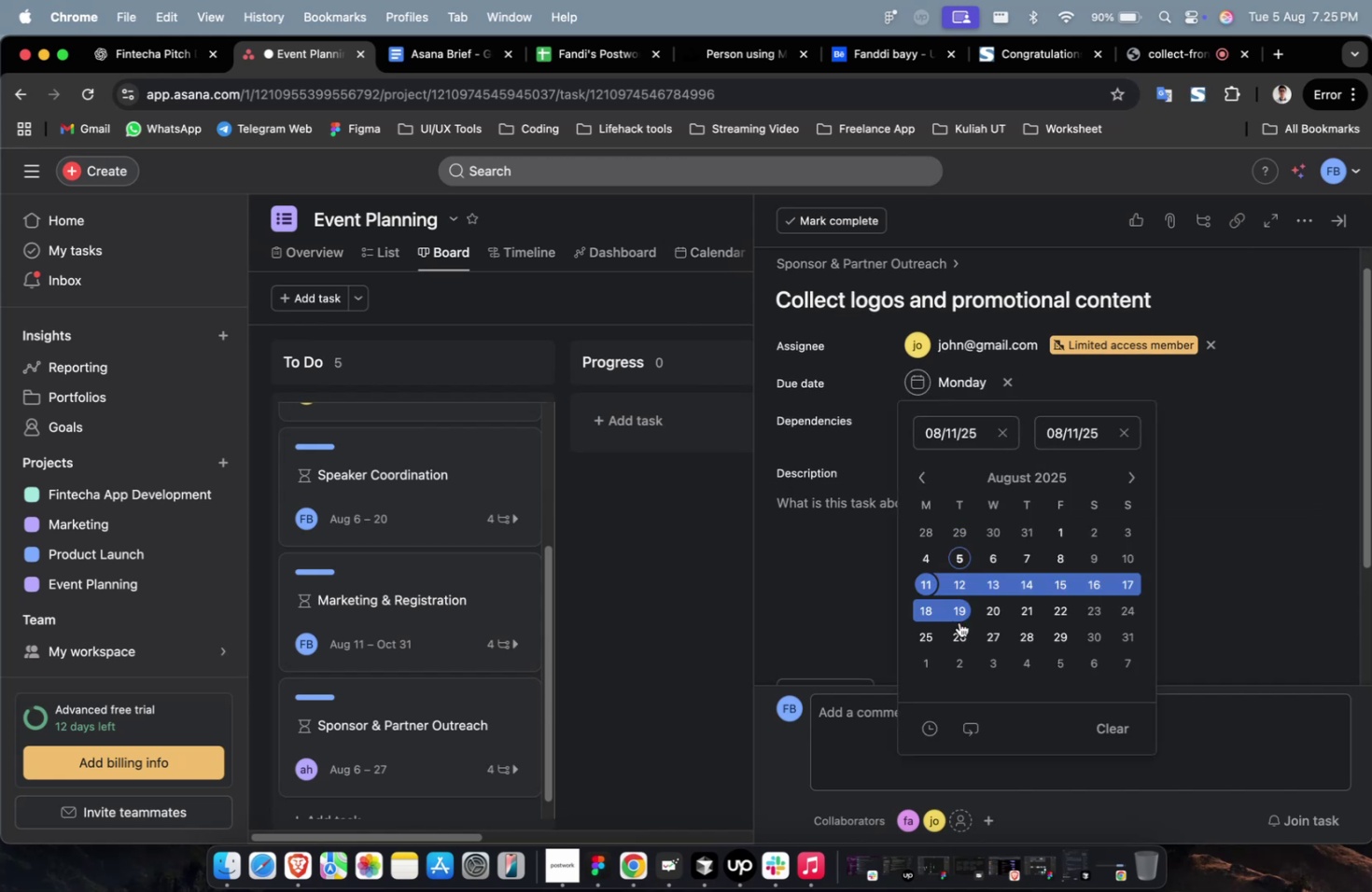 
triple_click([959, 621])
 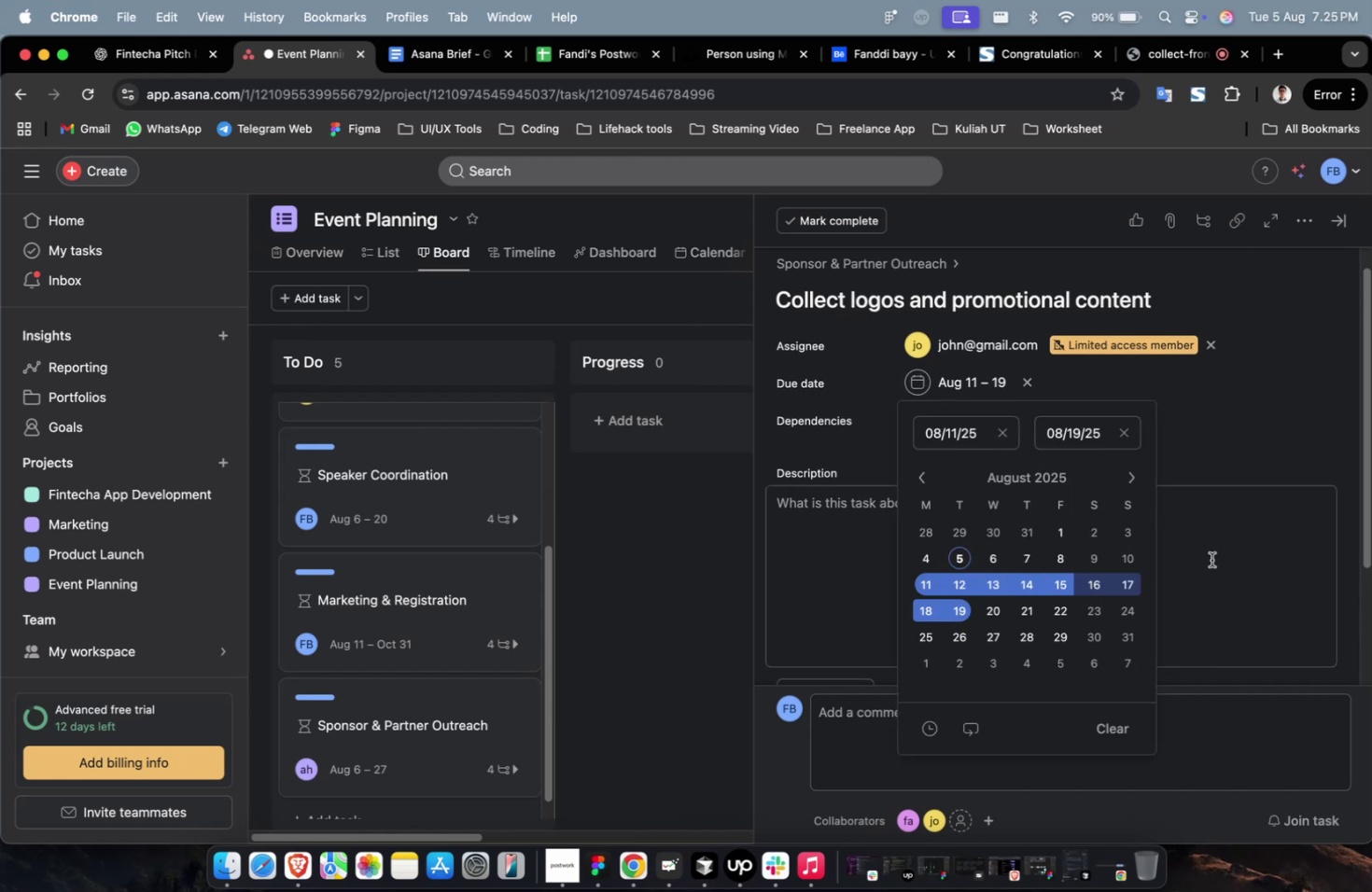 
triple_click([1216, 559])
 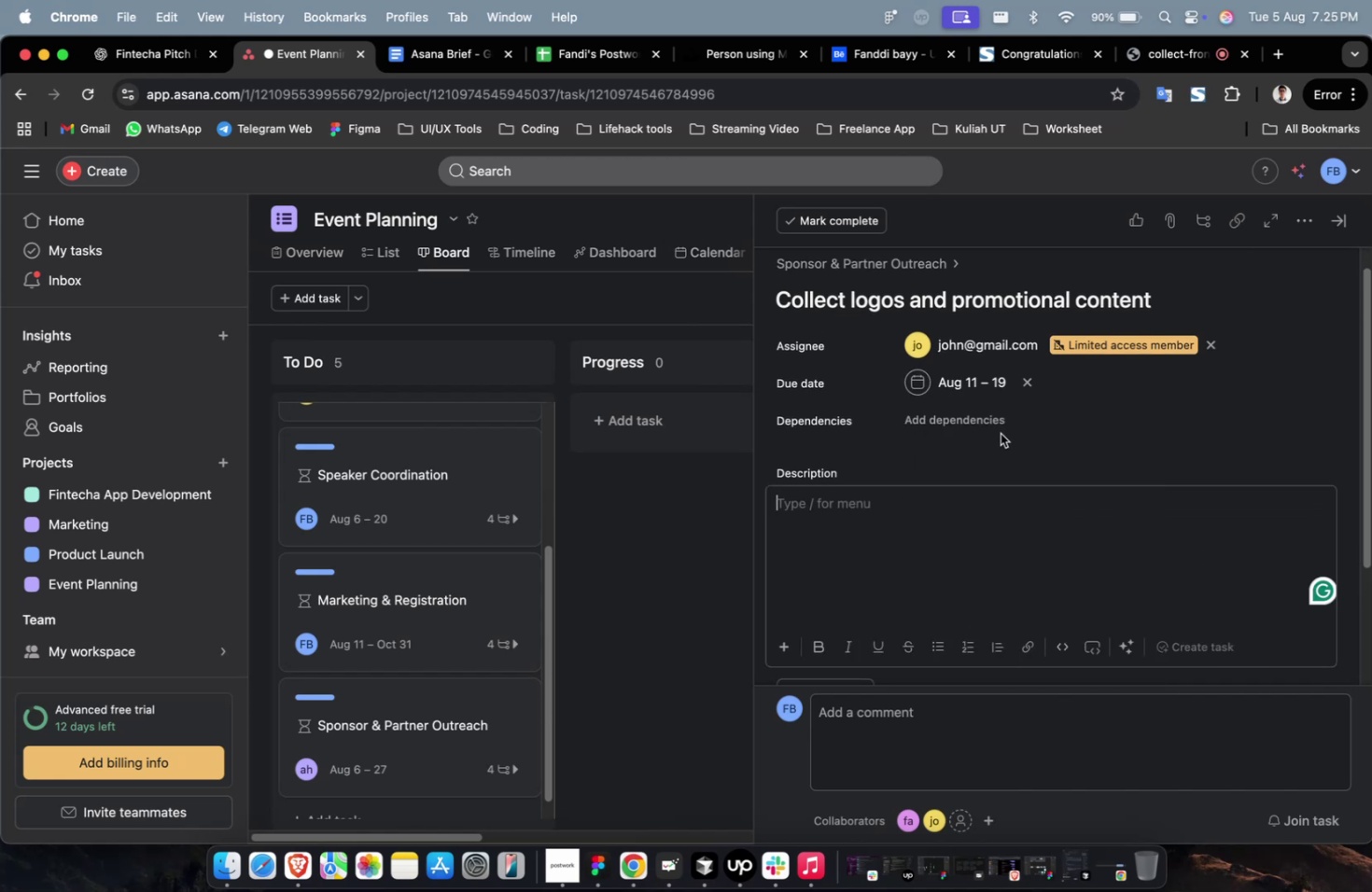 
triple_click([995, 425])
 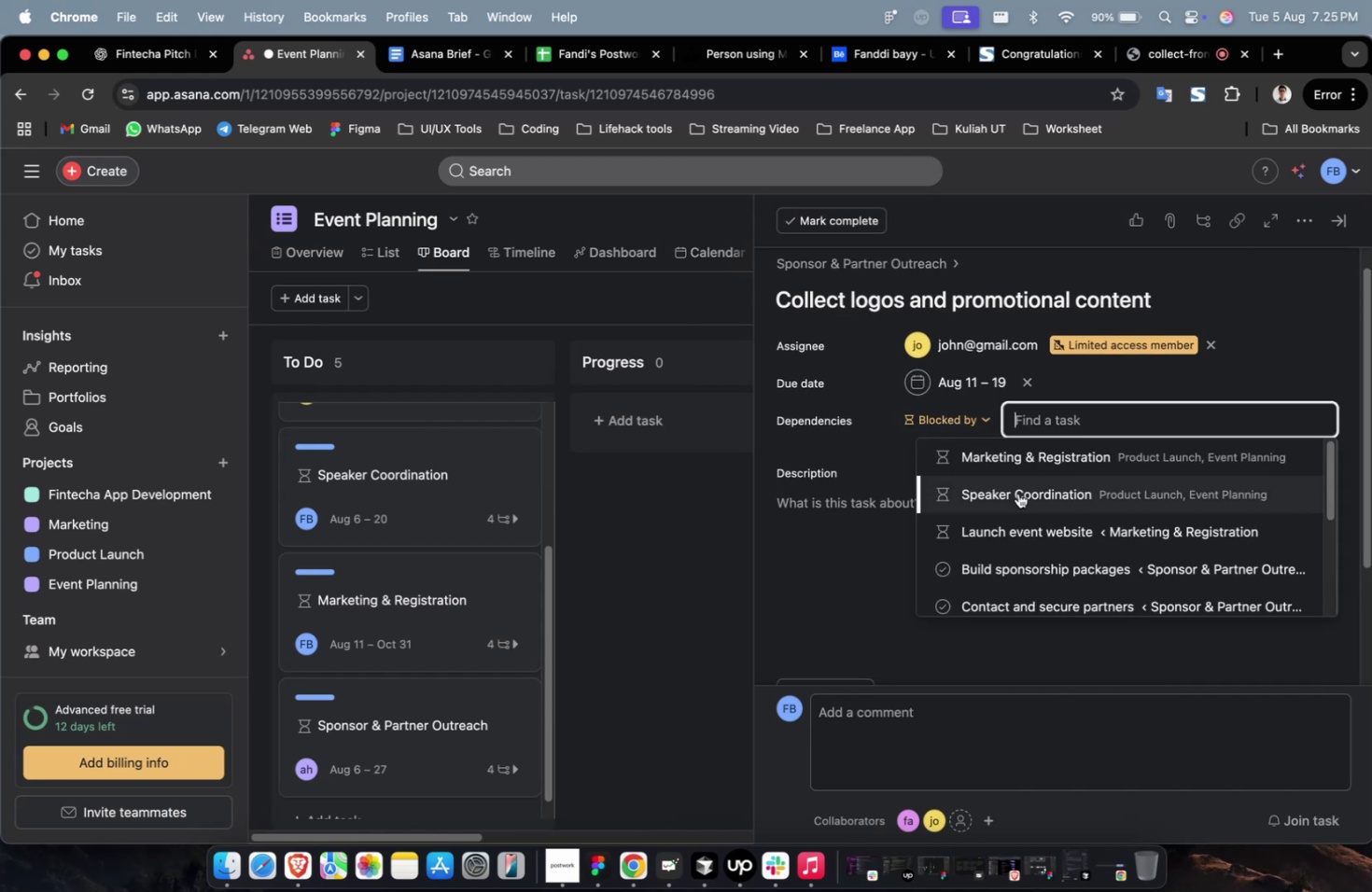 
triple_click([1017, 493])
 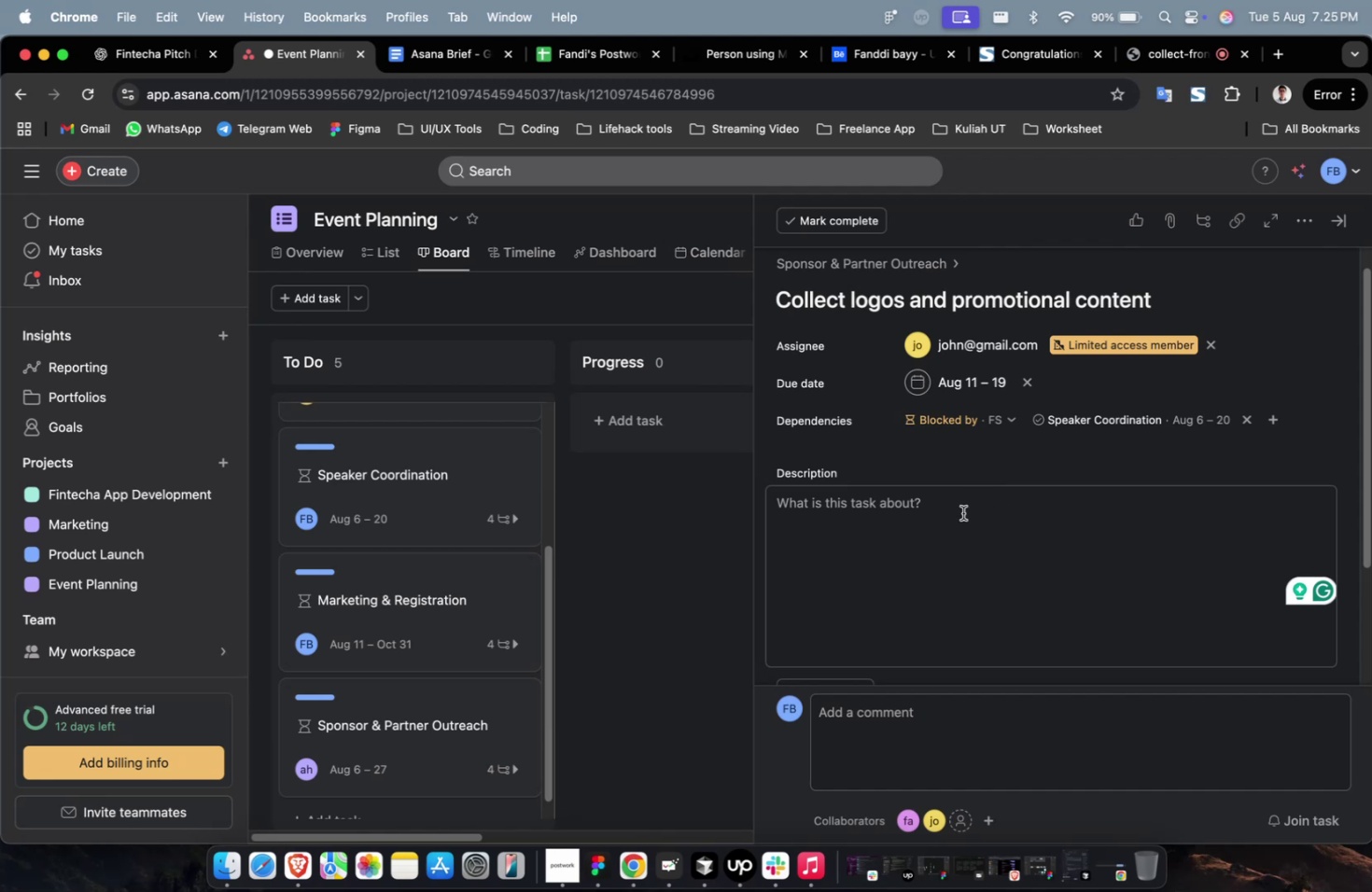 
scroll: coordinate [954, 509], scroll_direction: down, amount: 29.0
 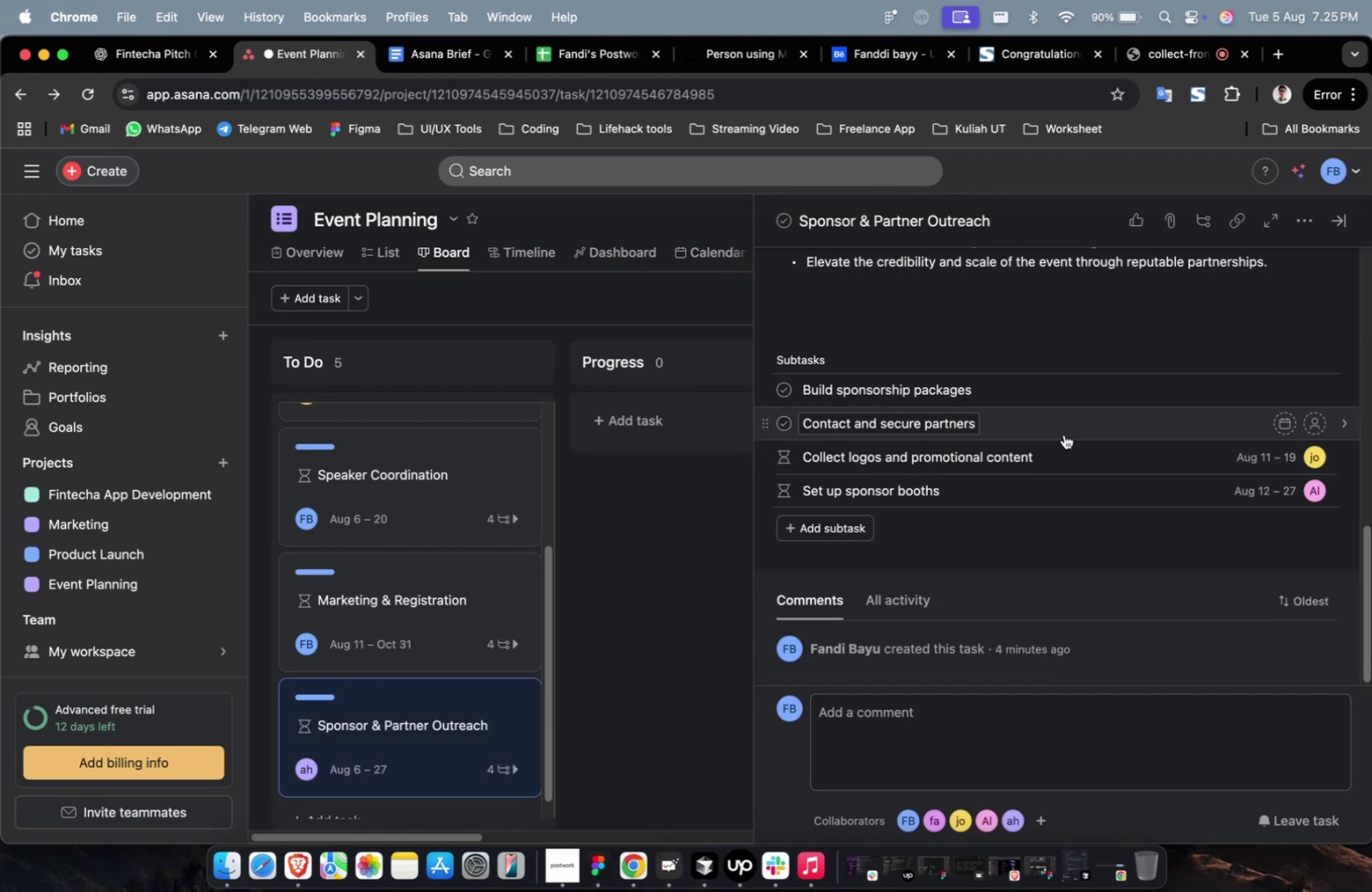 
left_click([1067, 428])
 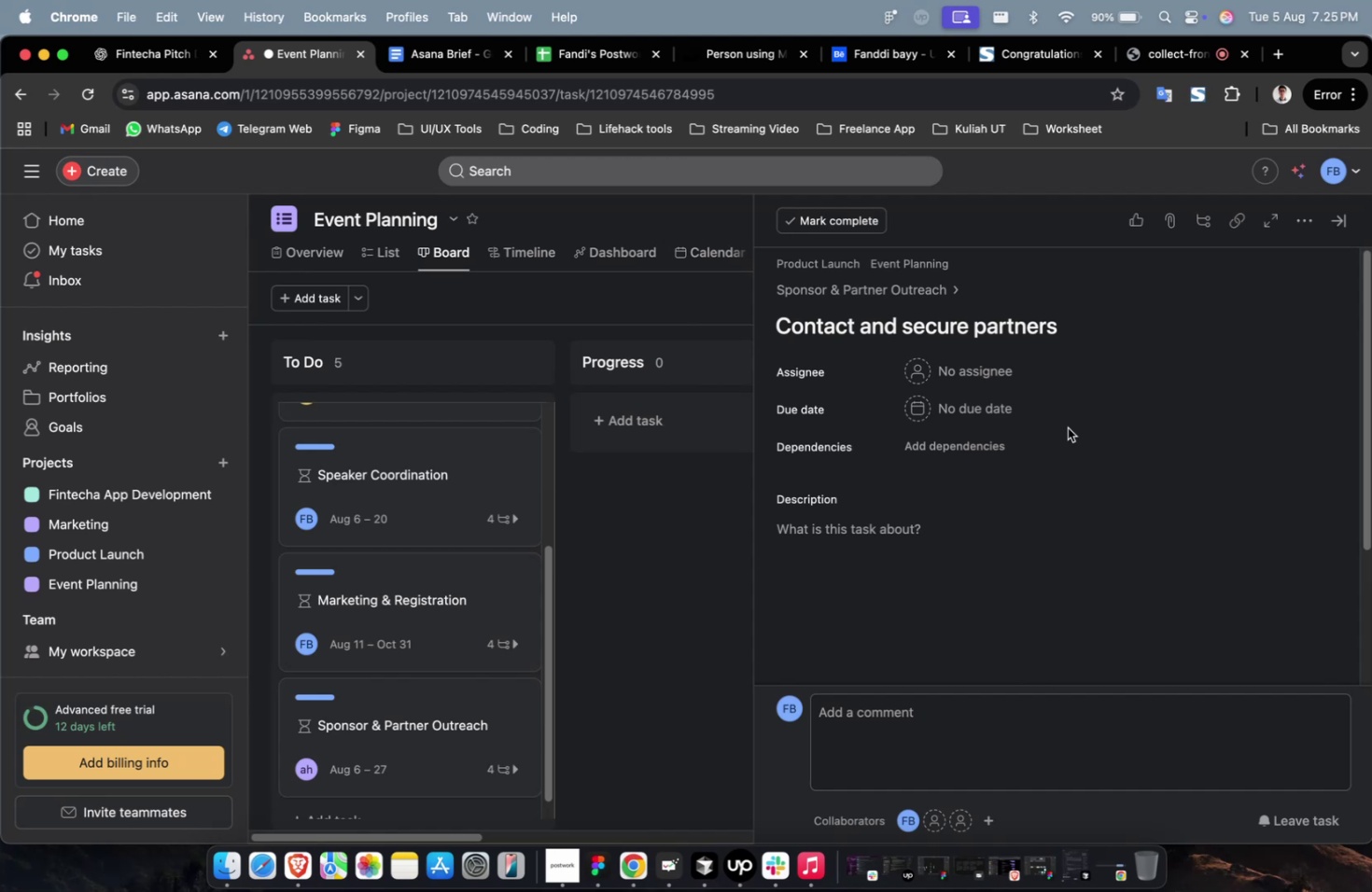 
wait(20.43)
 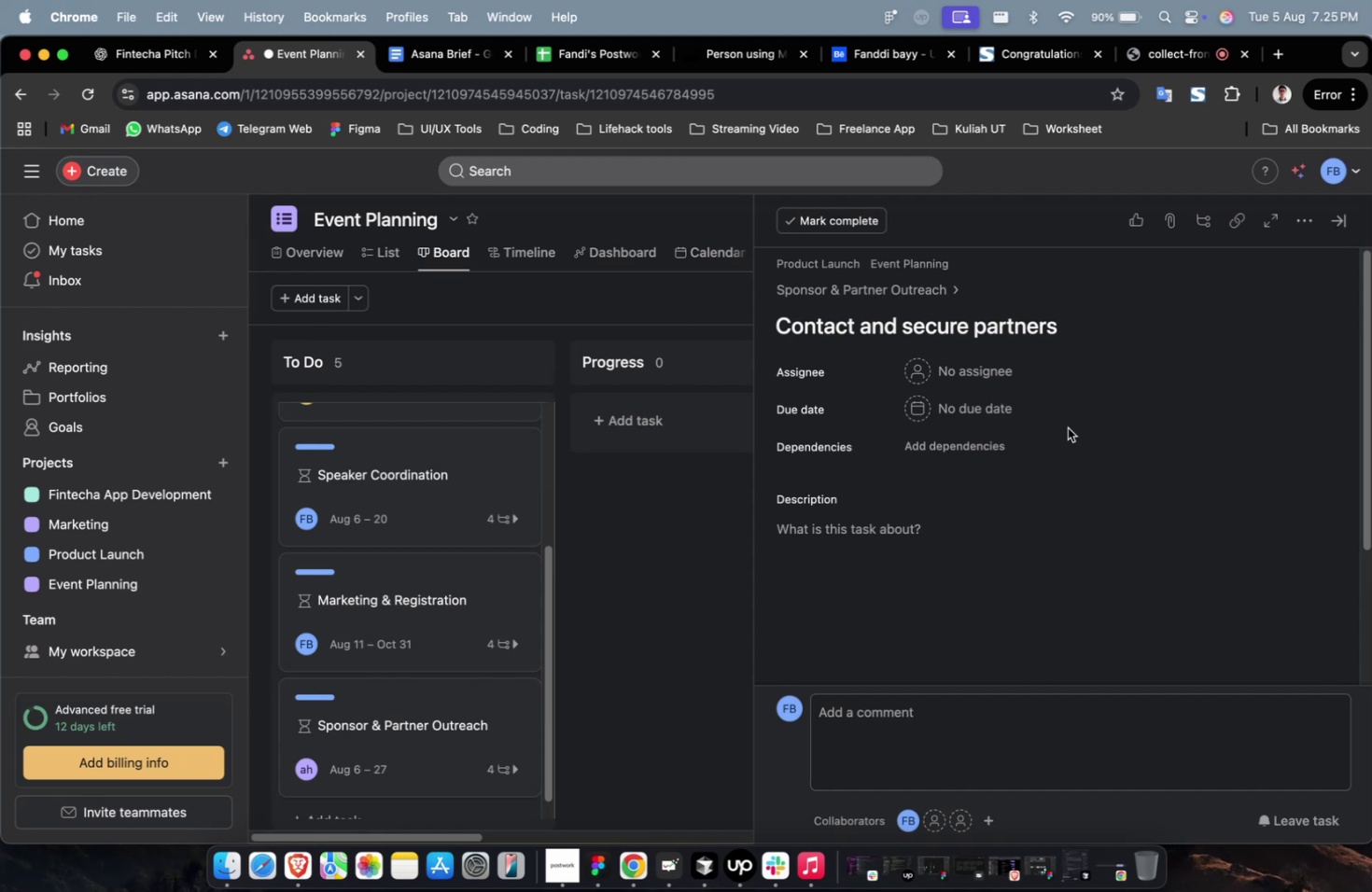 
double_click([978, 367])
 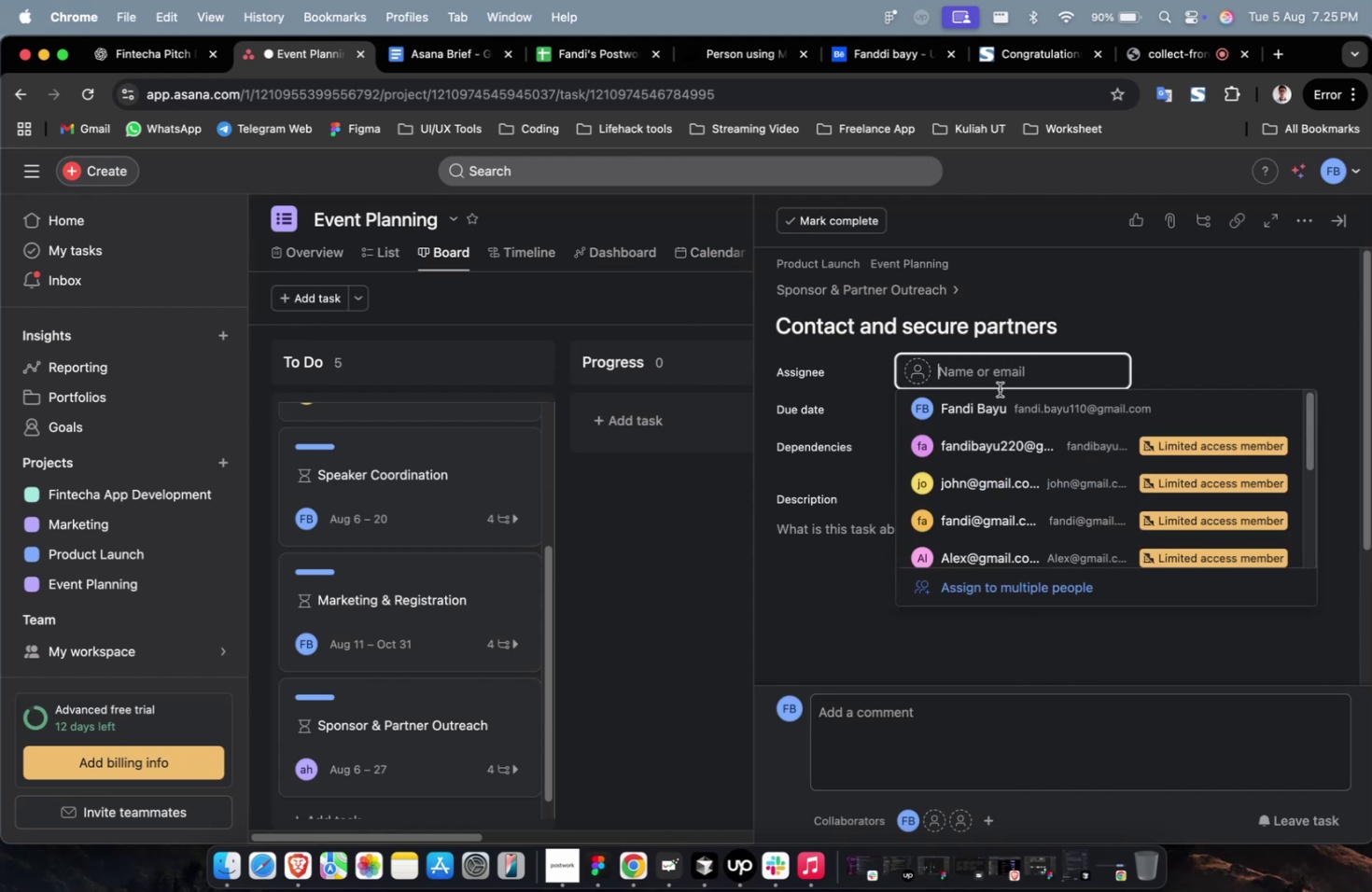 
left_click([1066, 505])
 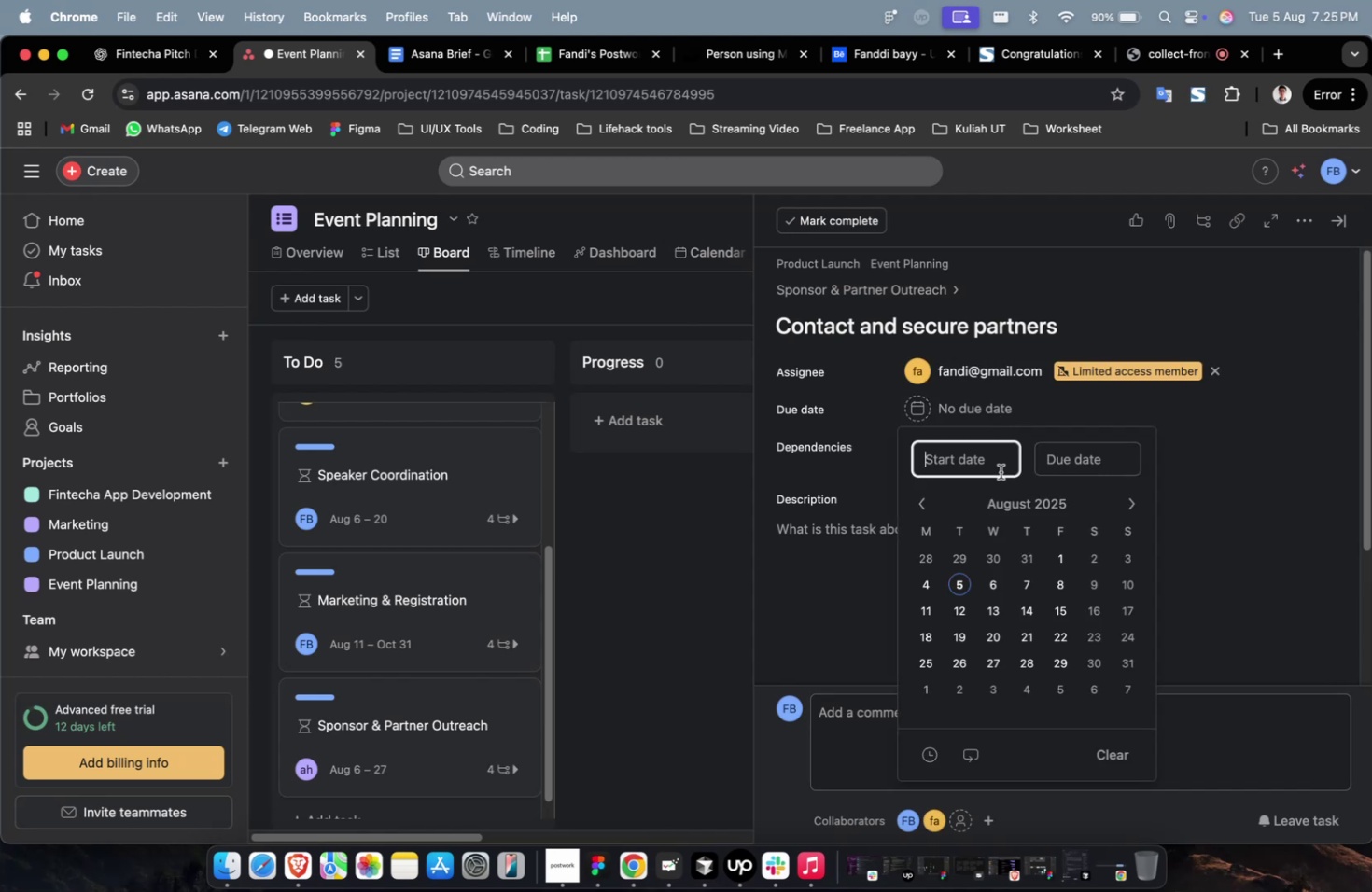 
triple_click([991, 642])
 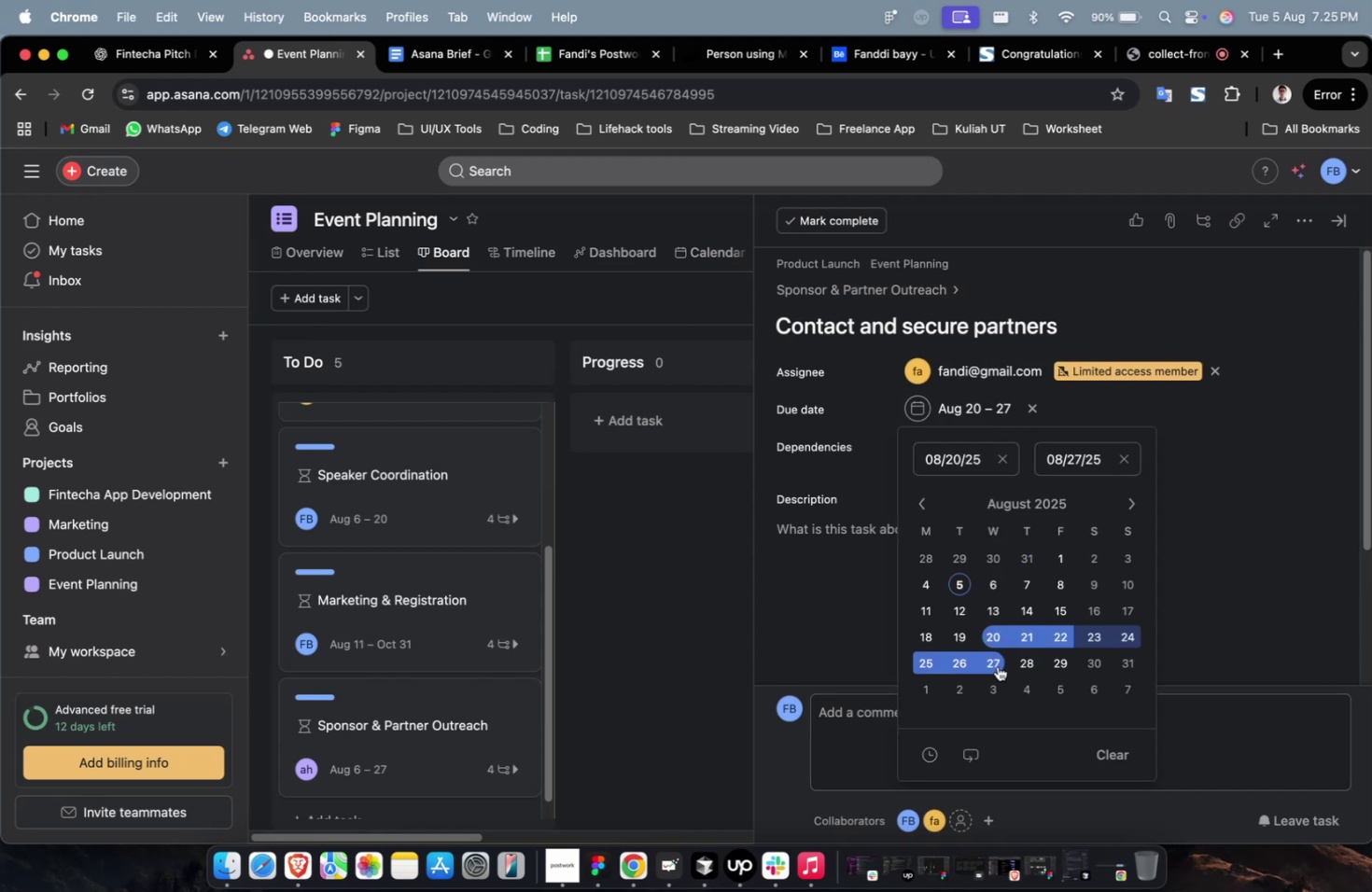 
double_click([1229, 516])
 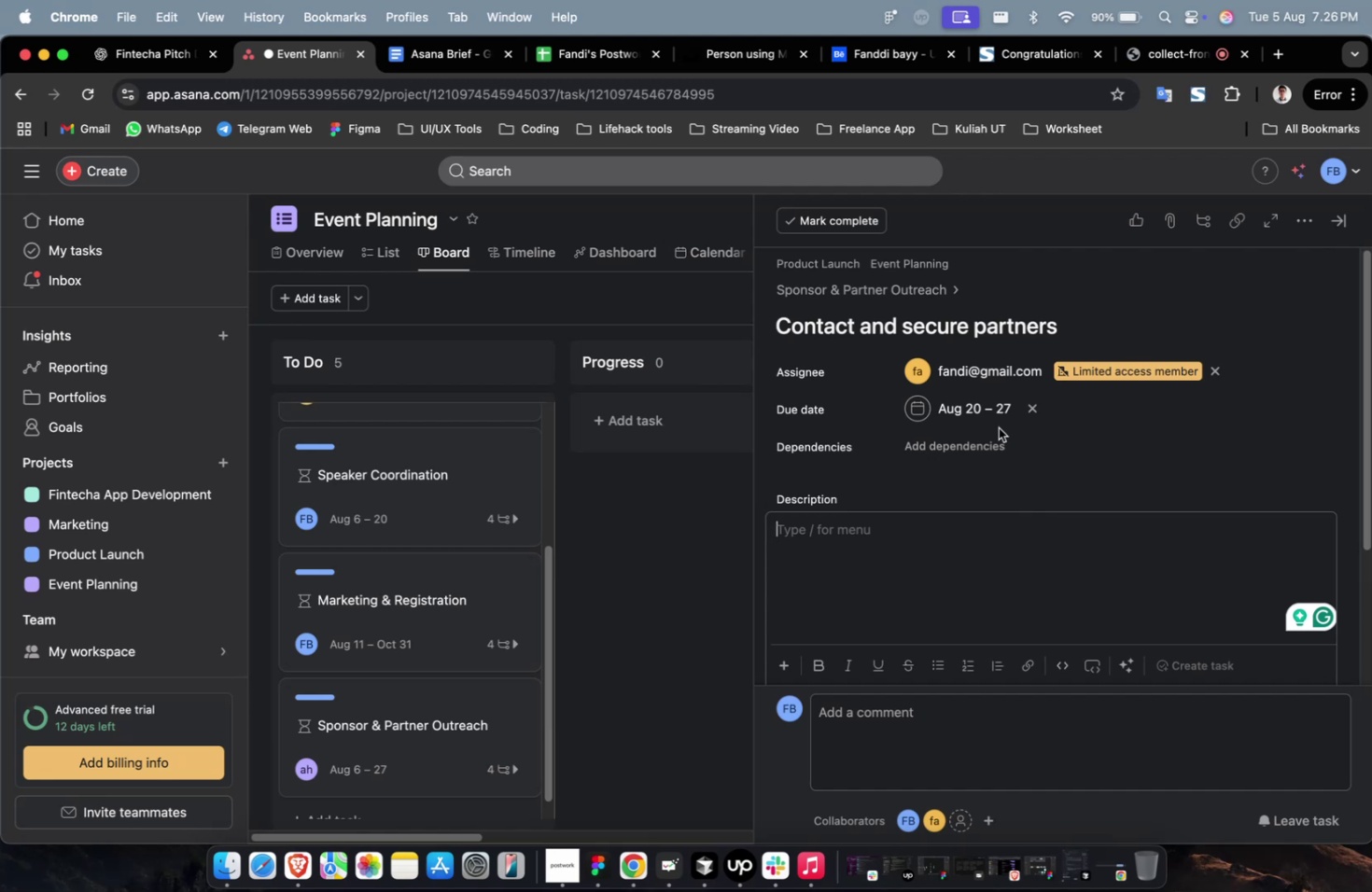 
wait(27.31)
 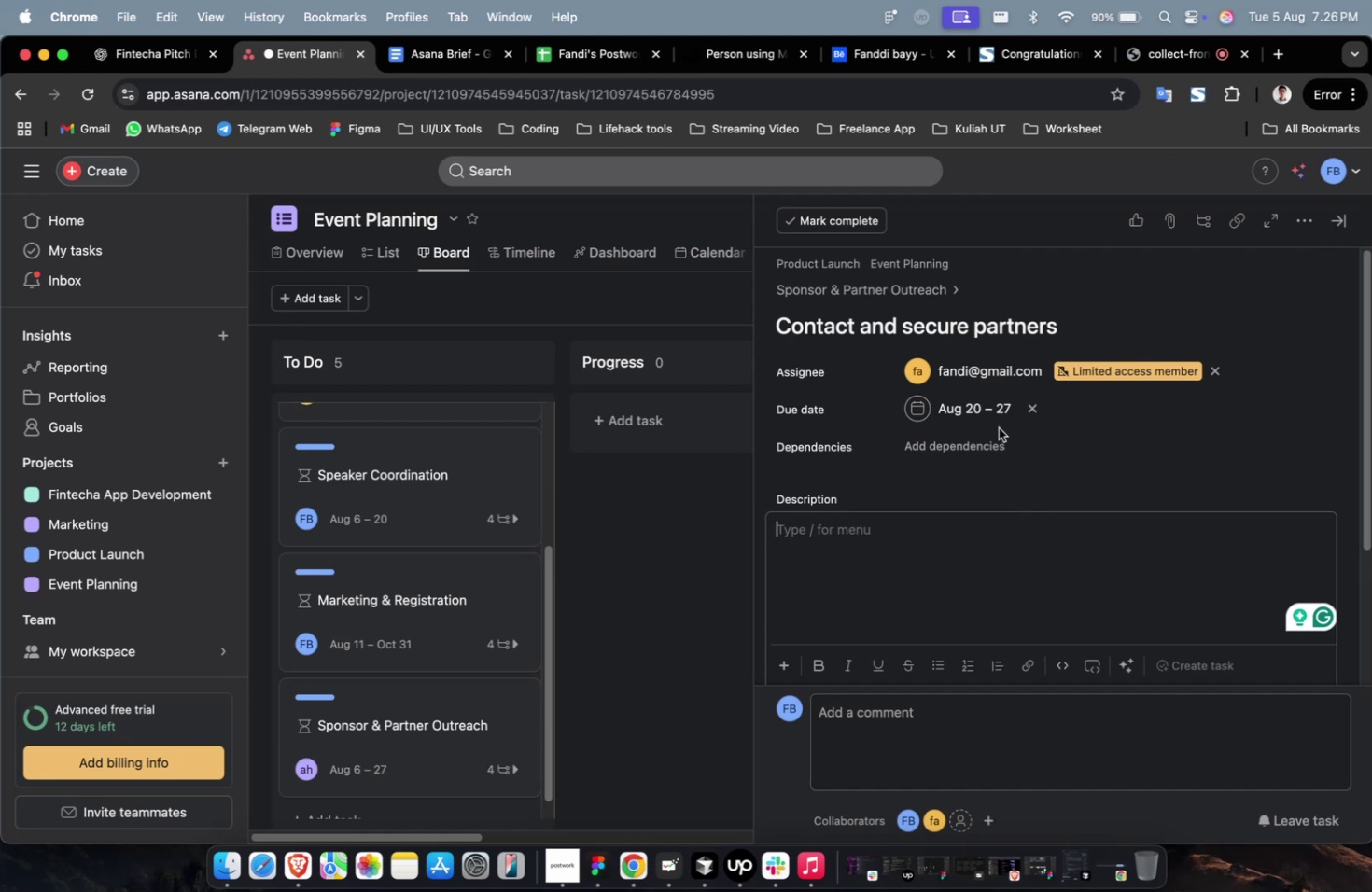 
double_click([974, 489])
 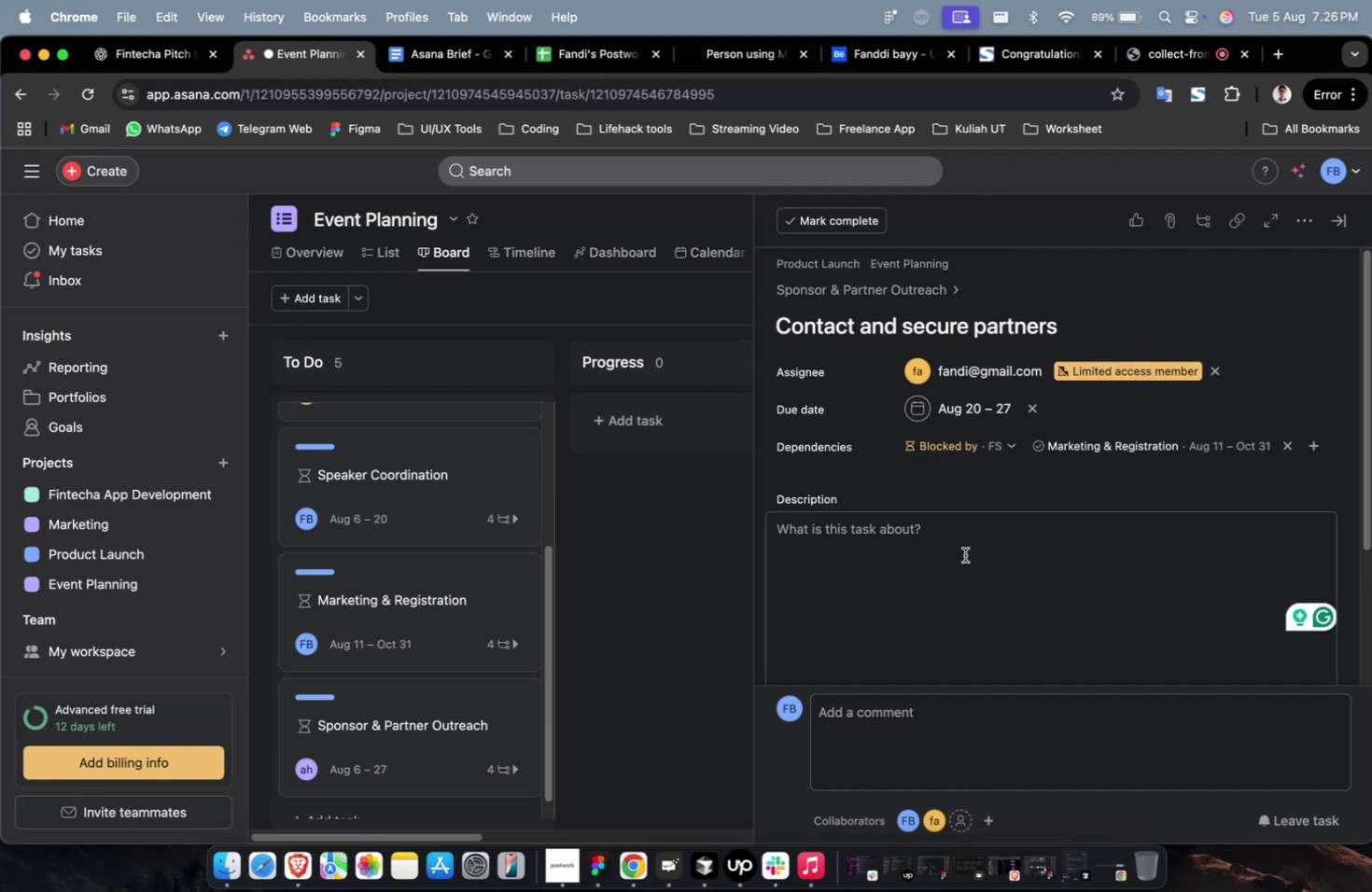 
scroll: coordinate [964, 554], scroll_direction: down, amount: 2.0
 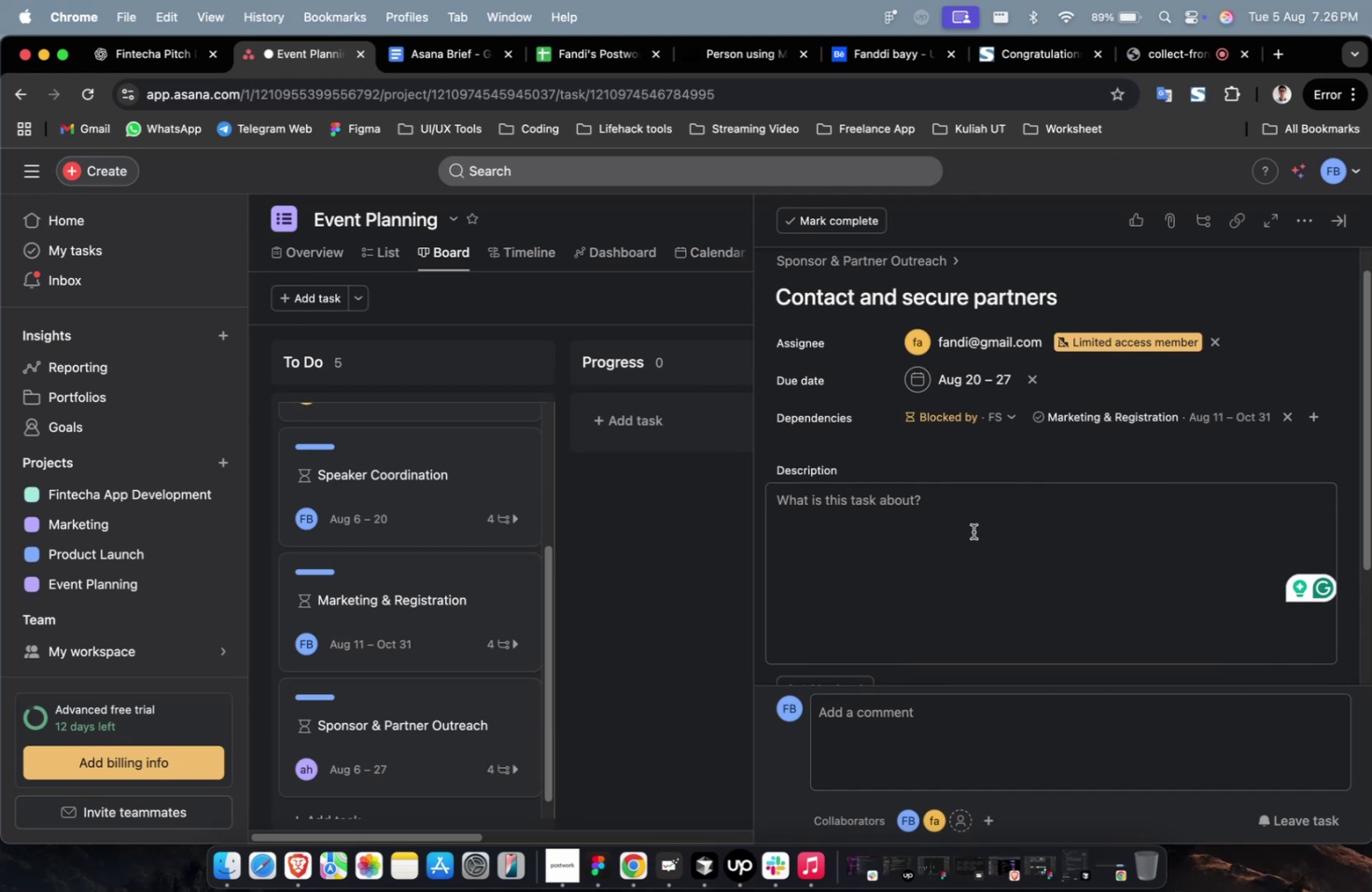 
wait(9.0)
 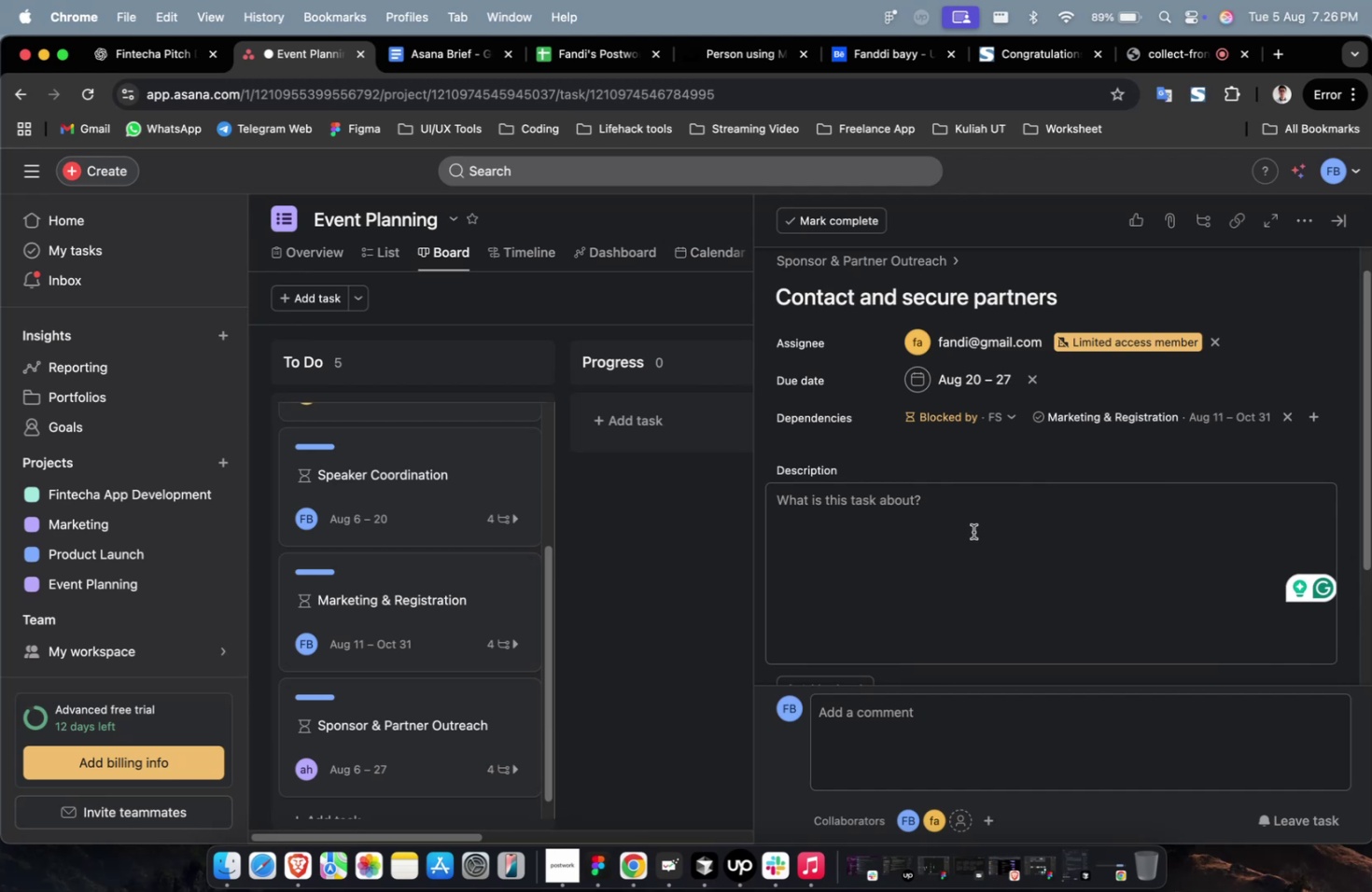 
scroll: coordinate [940, 437], scroll_direction: down, amount: 14.0
 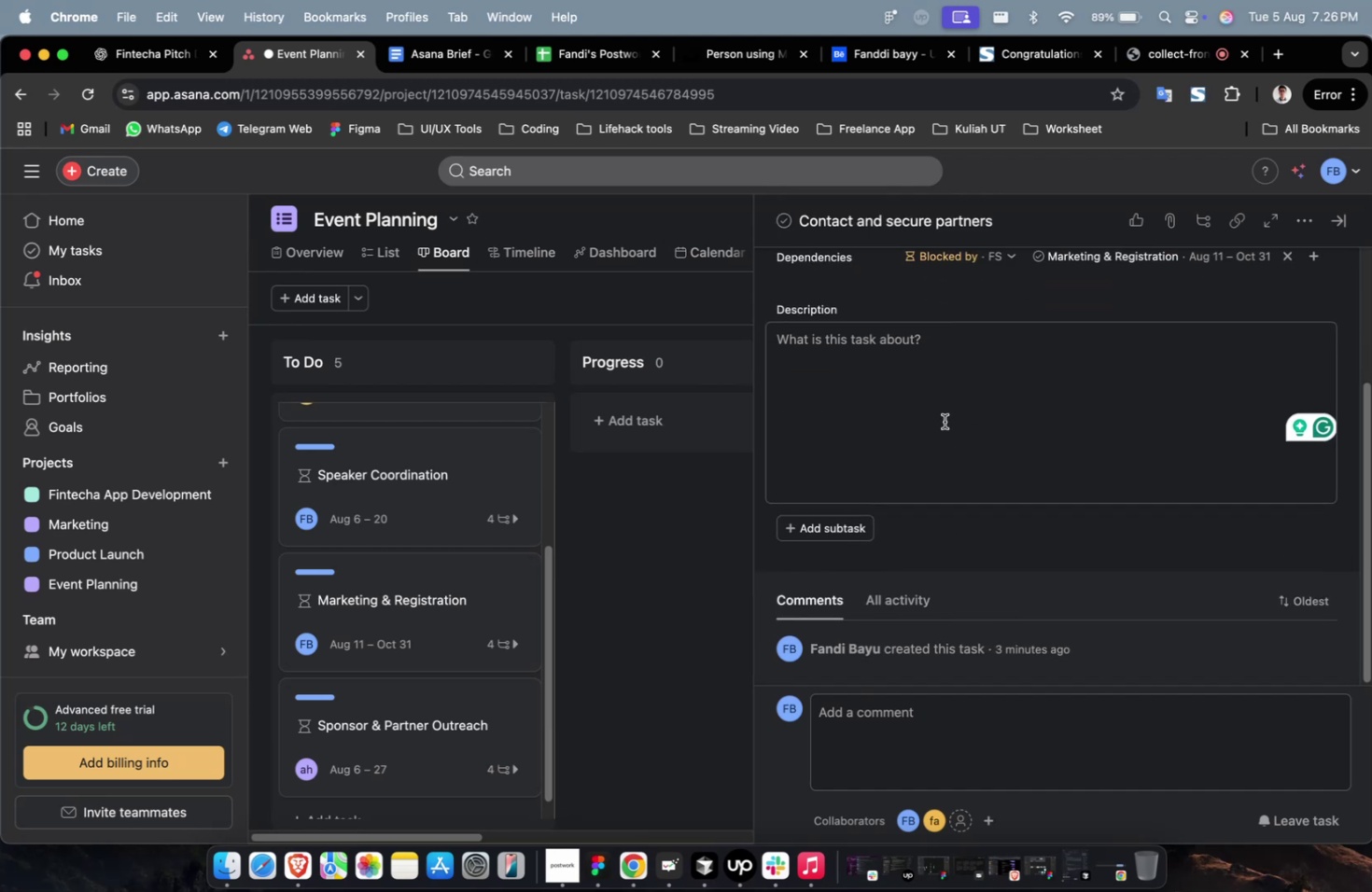 
scroll: coordinate [1002, 466], scroll_direction: up, amount: 38.0
 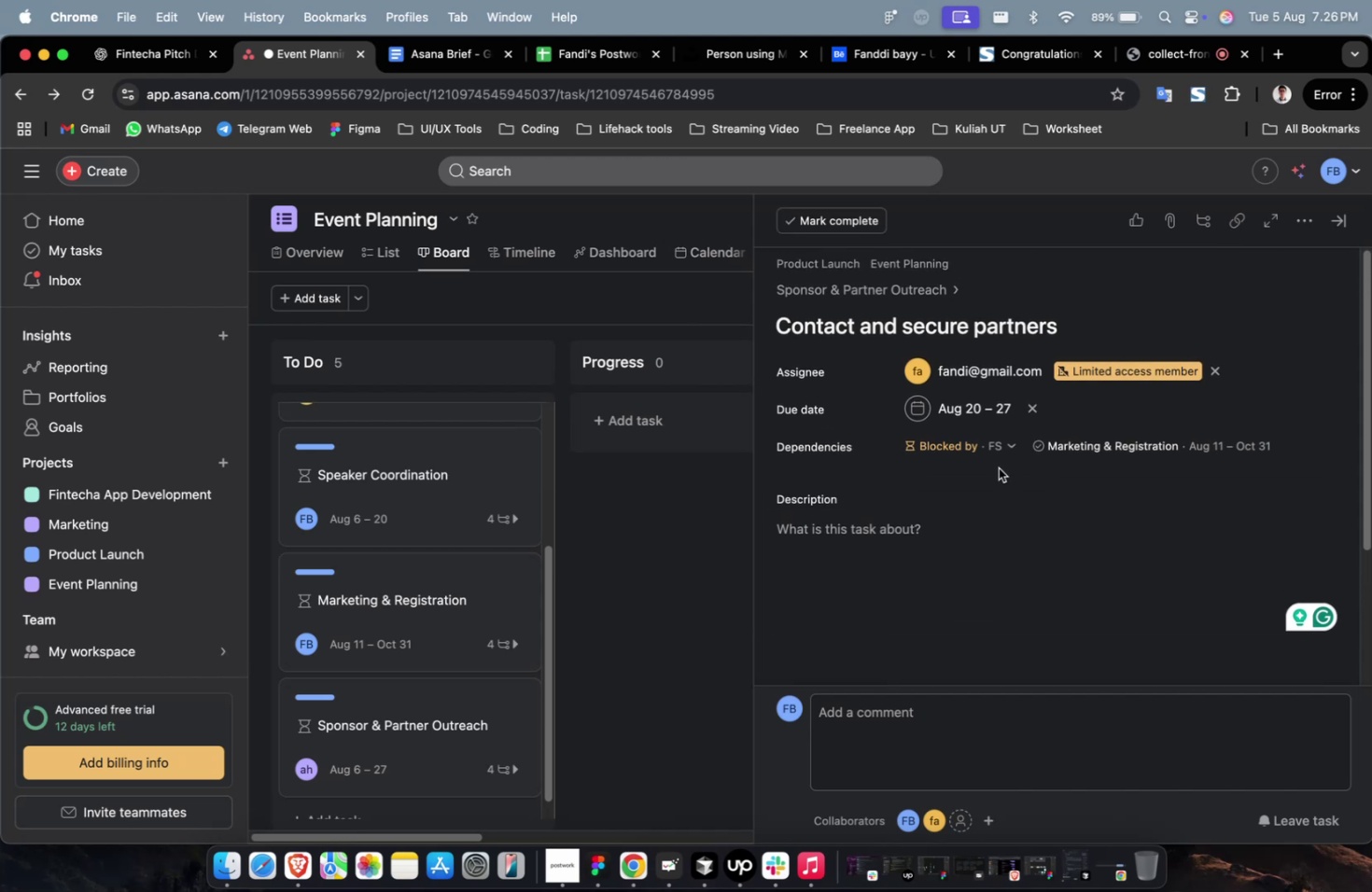 
scroll: coordinate [998, 467], scroll_direction: down, amount: 25.0
 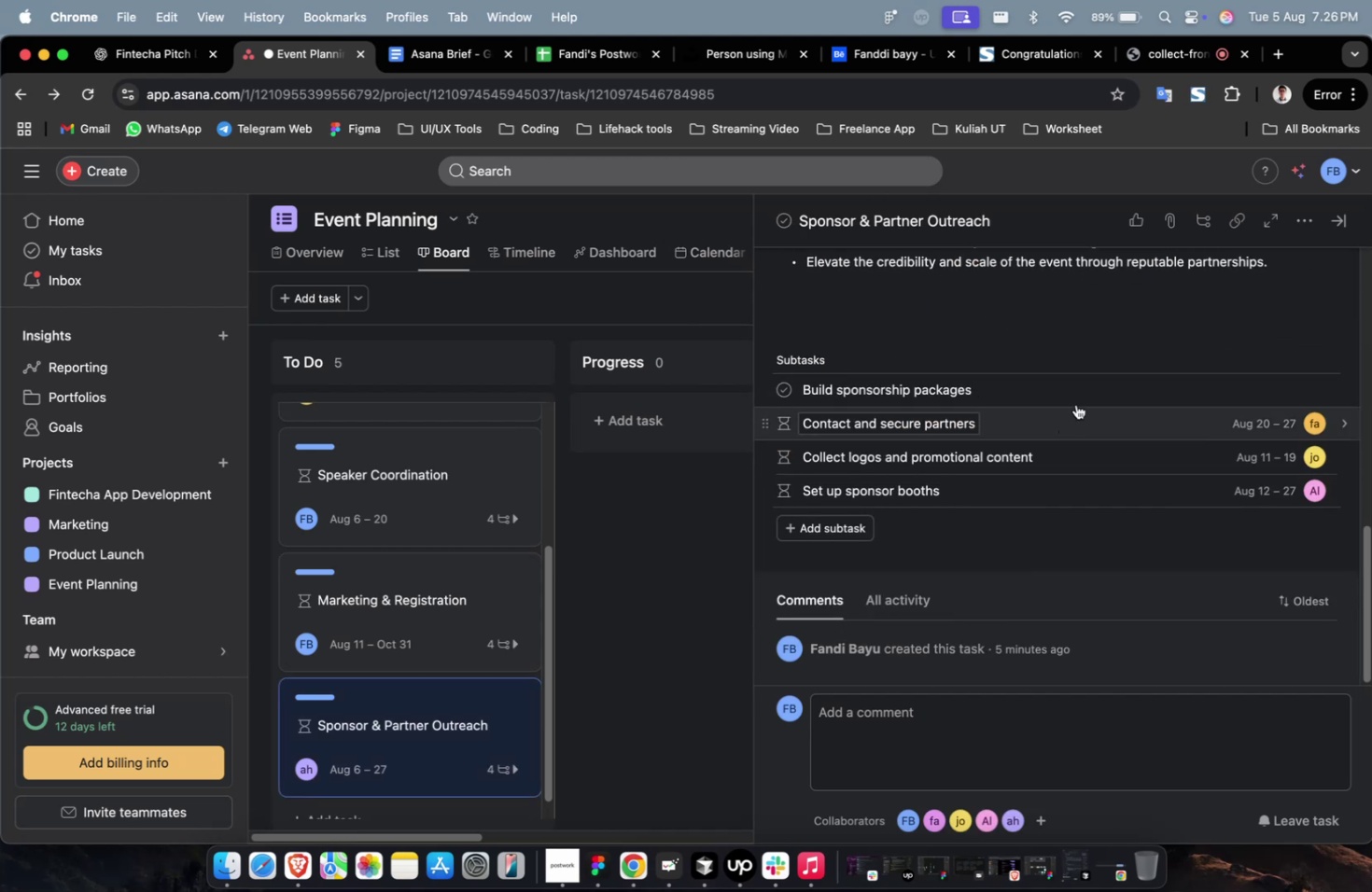 
left_click([1081, 391])
 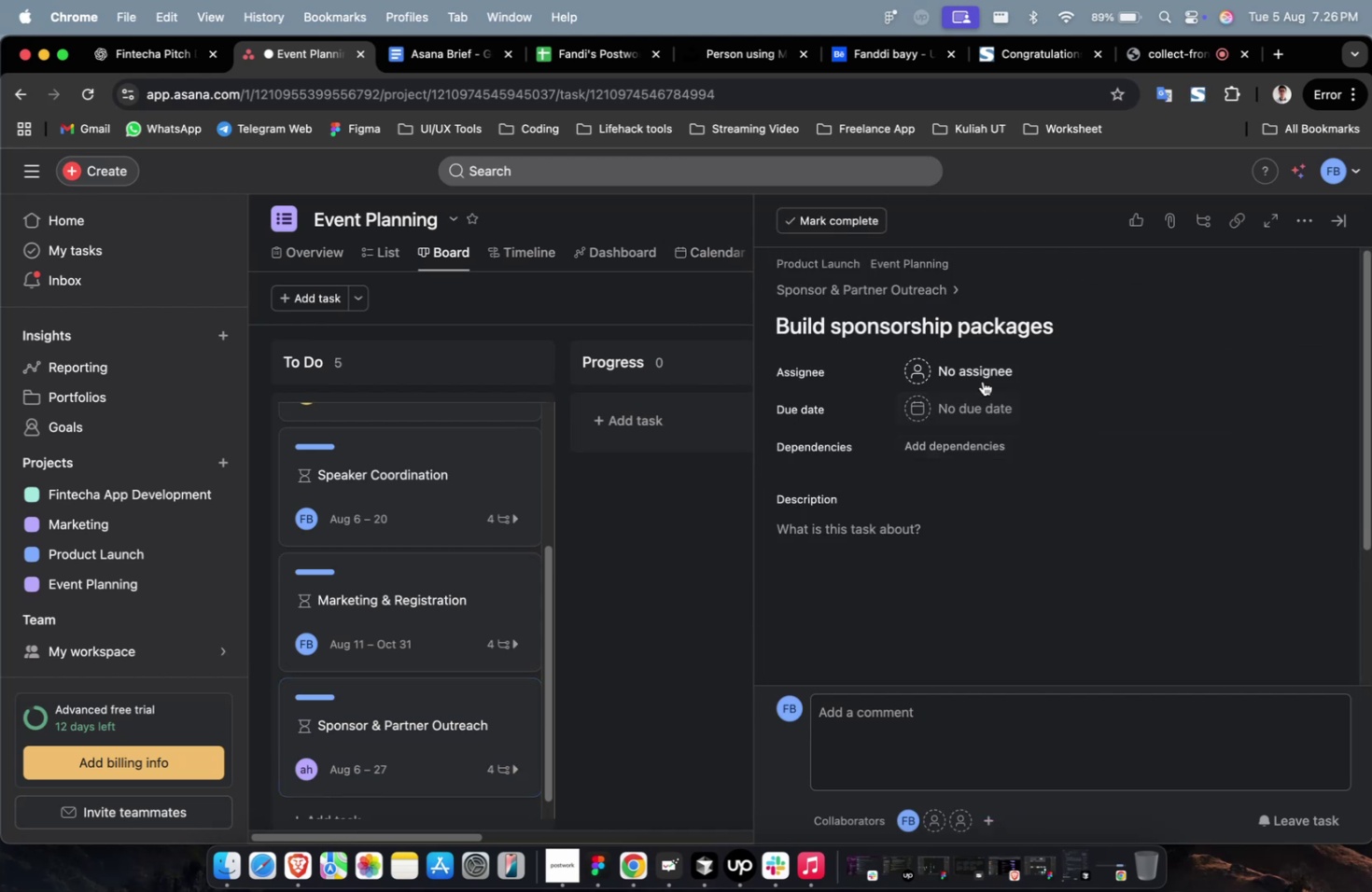 
left_click([982, 379])
 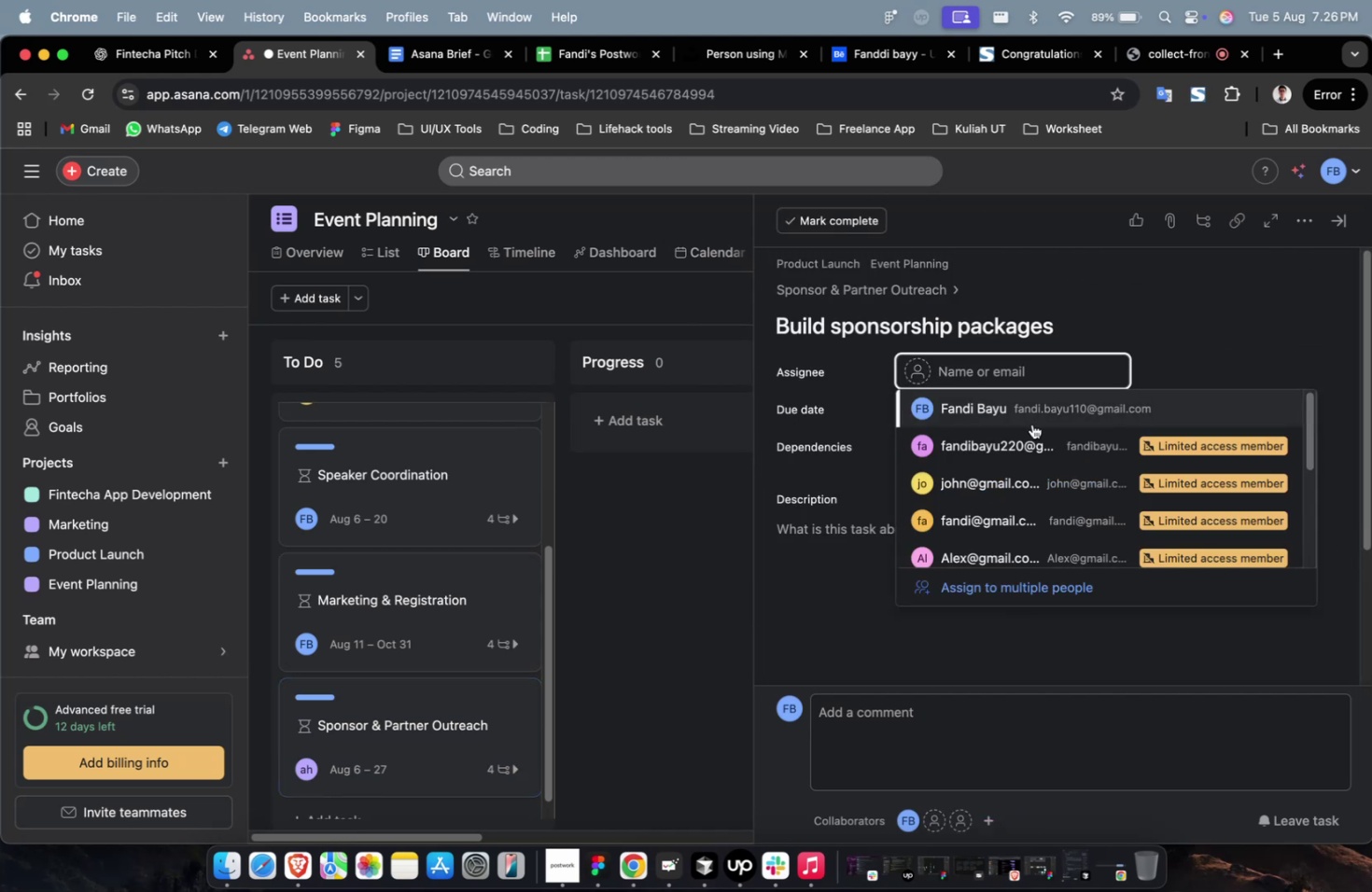 
left_click([1030, 439])
 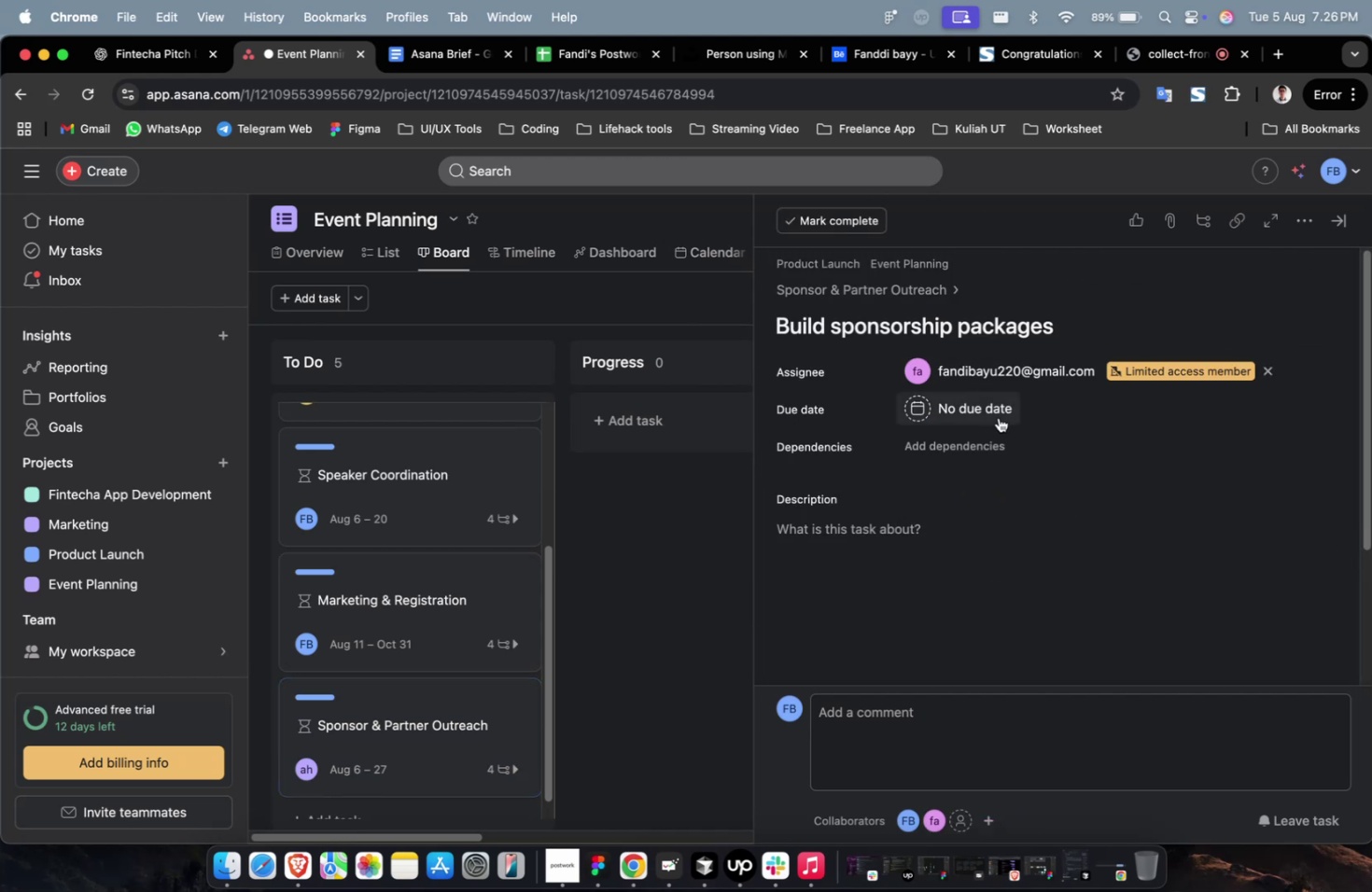 
left_click([998, 417])
 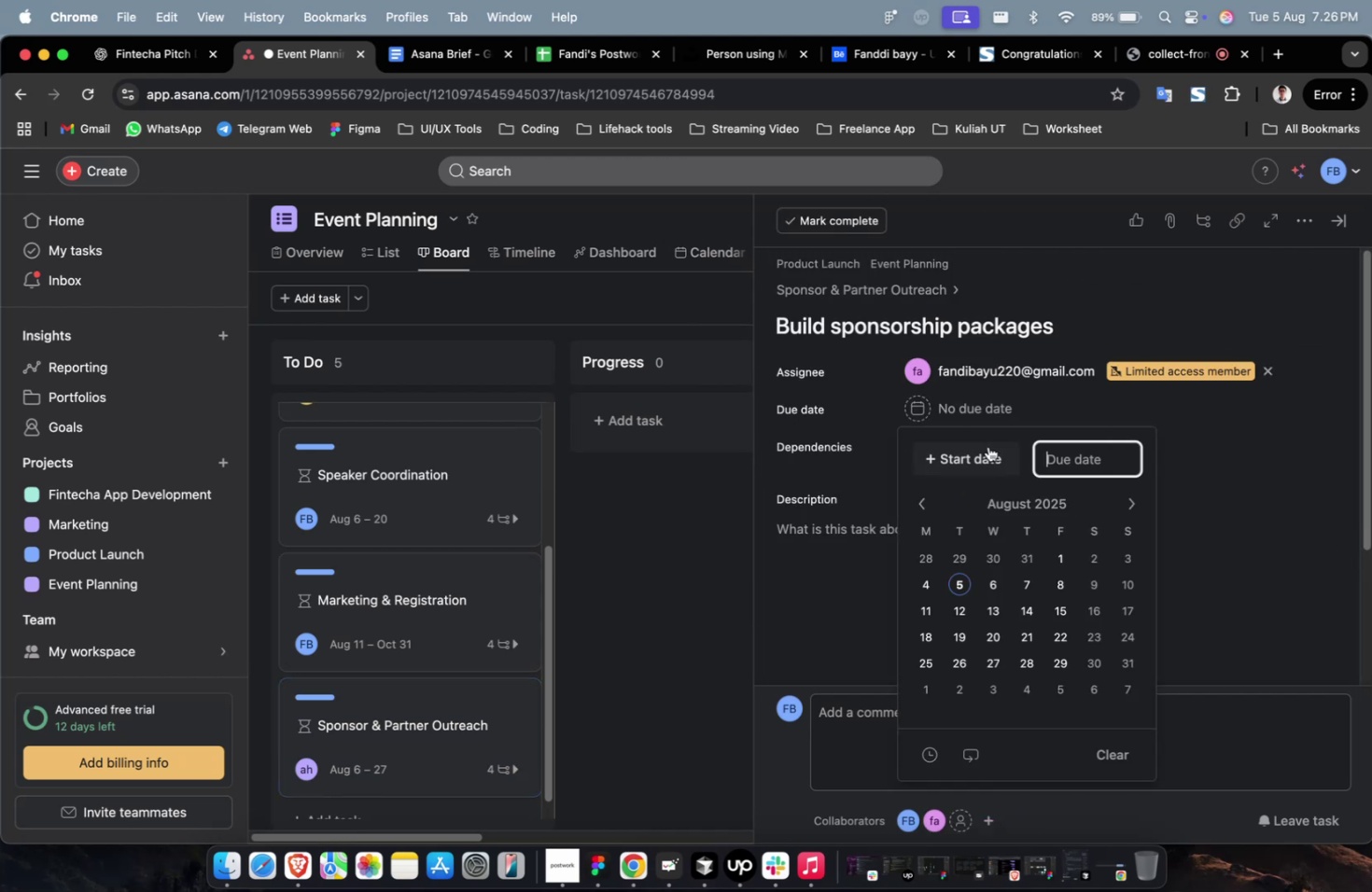 
double_click([986, 450])
 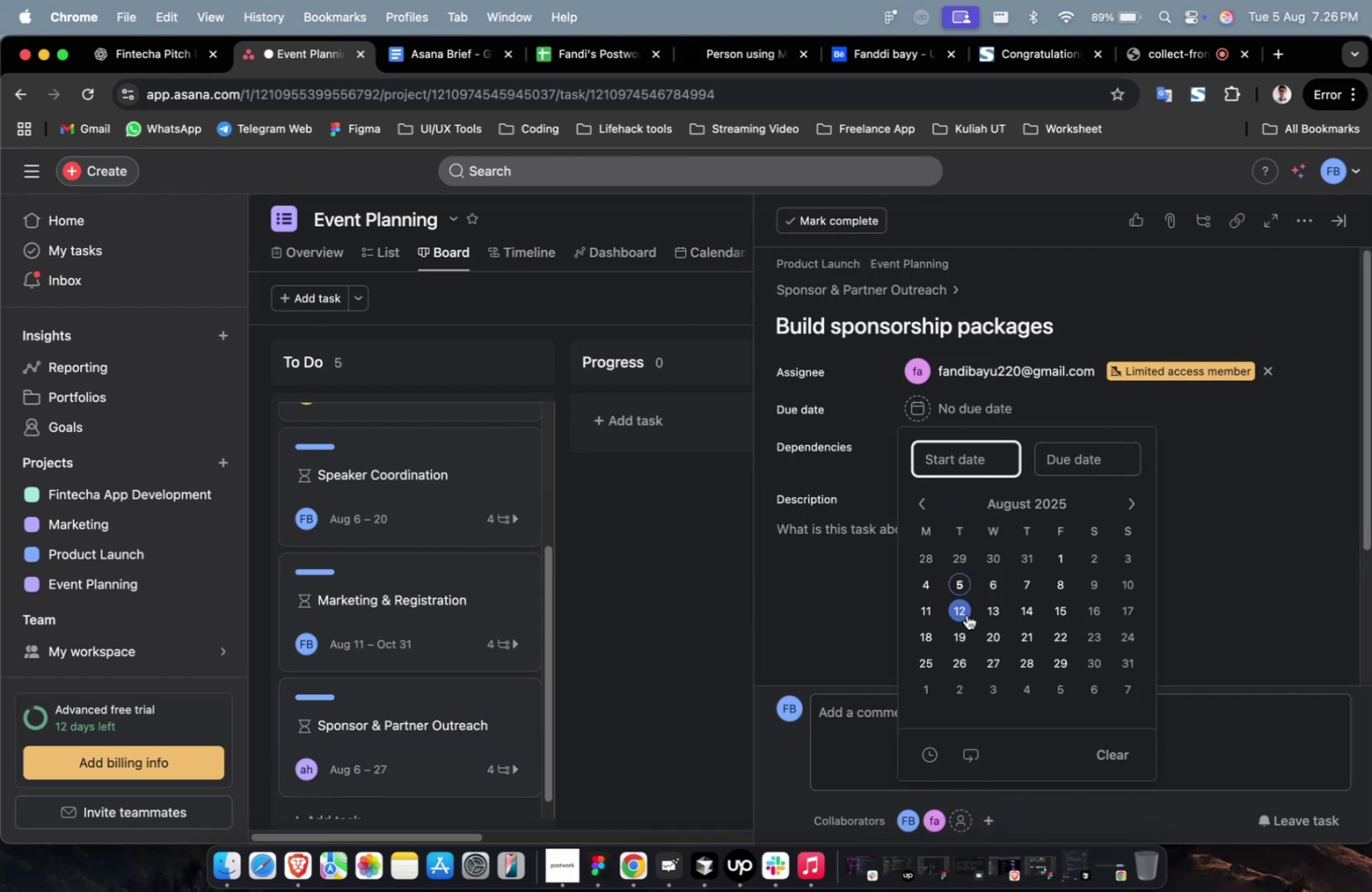 
triple_click([966, 614])
 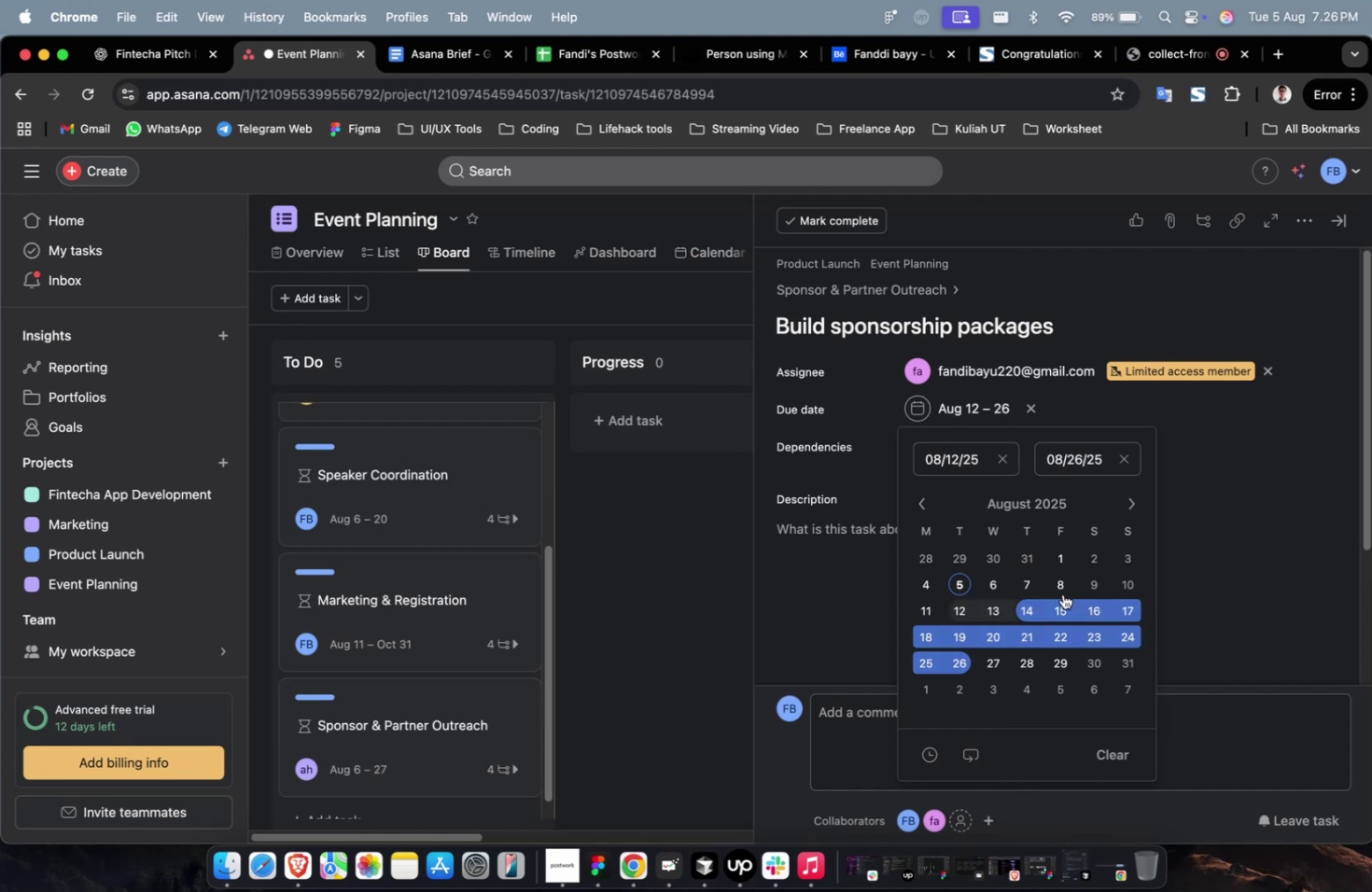 
double_click([1219, 494])
 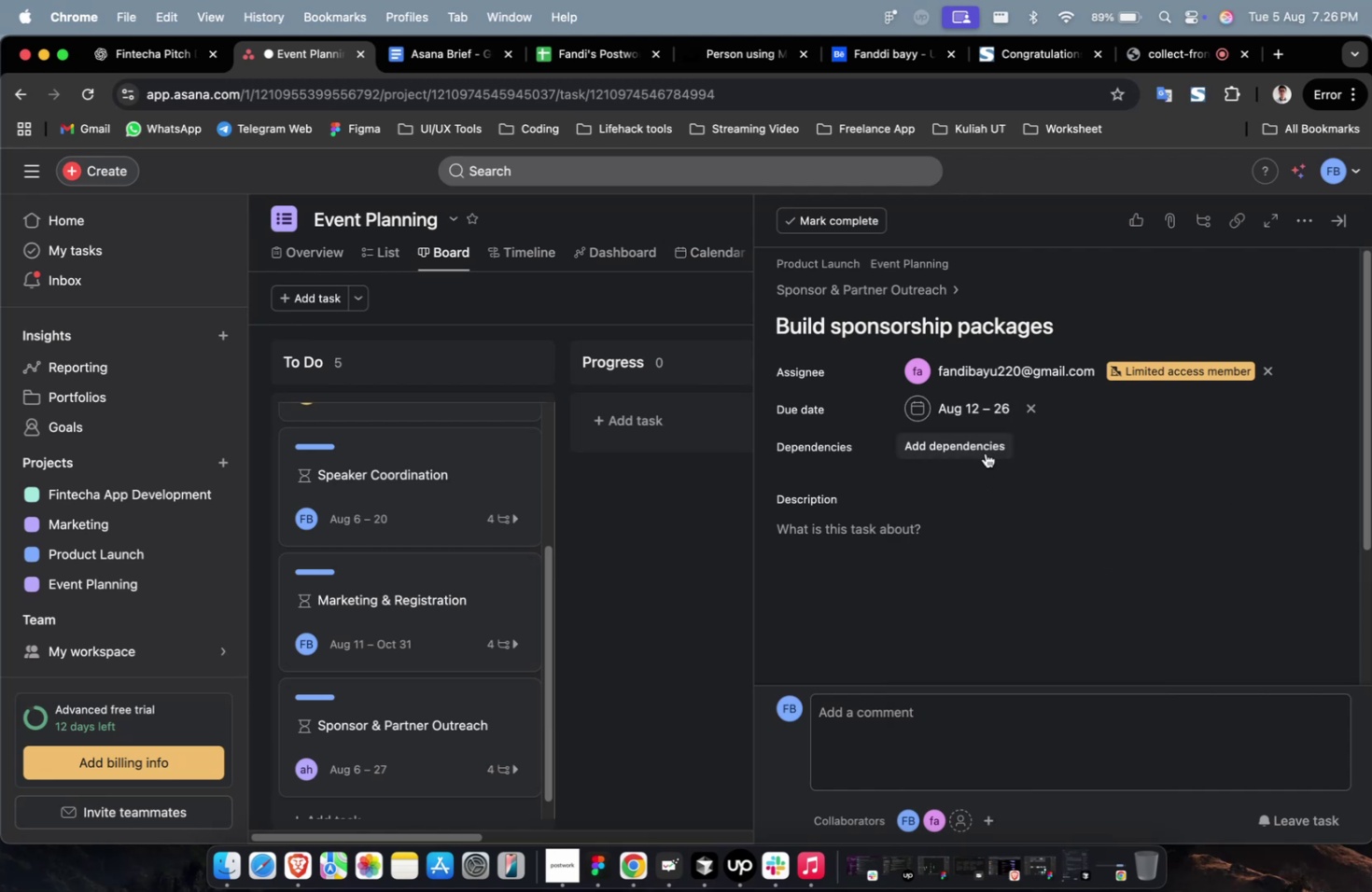 
left_click([985, 452])
 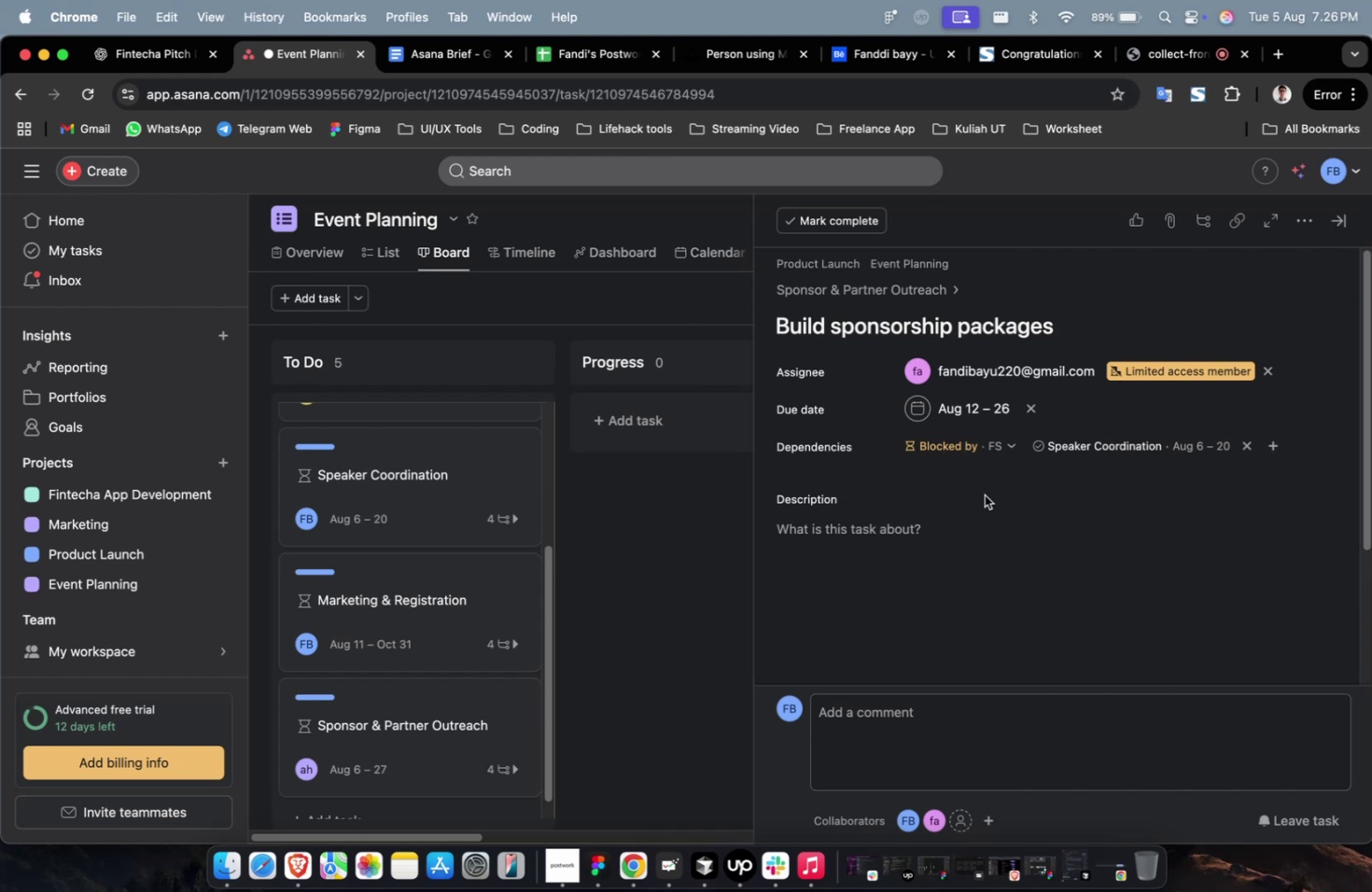 
wait(13.35)
 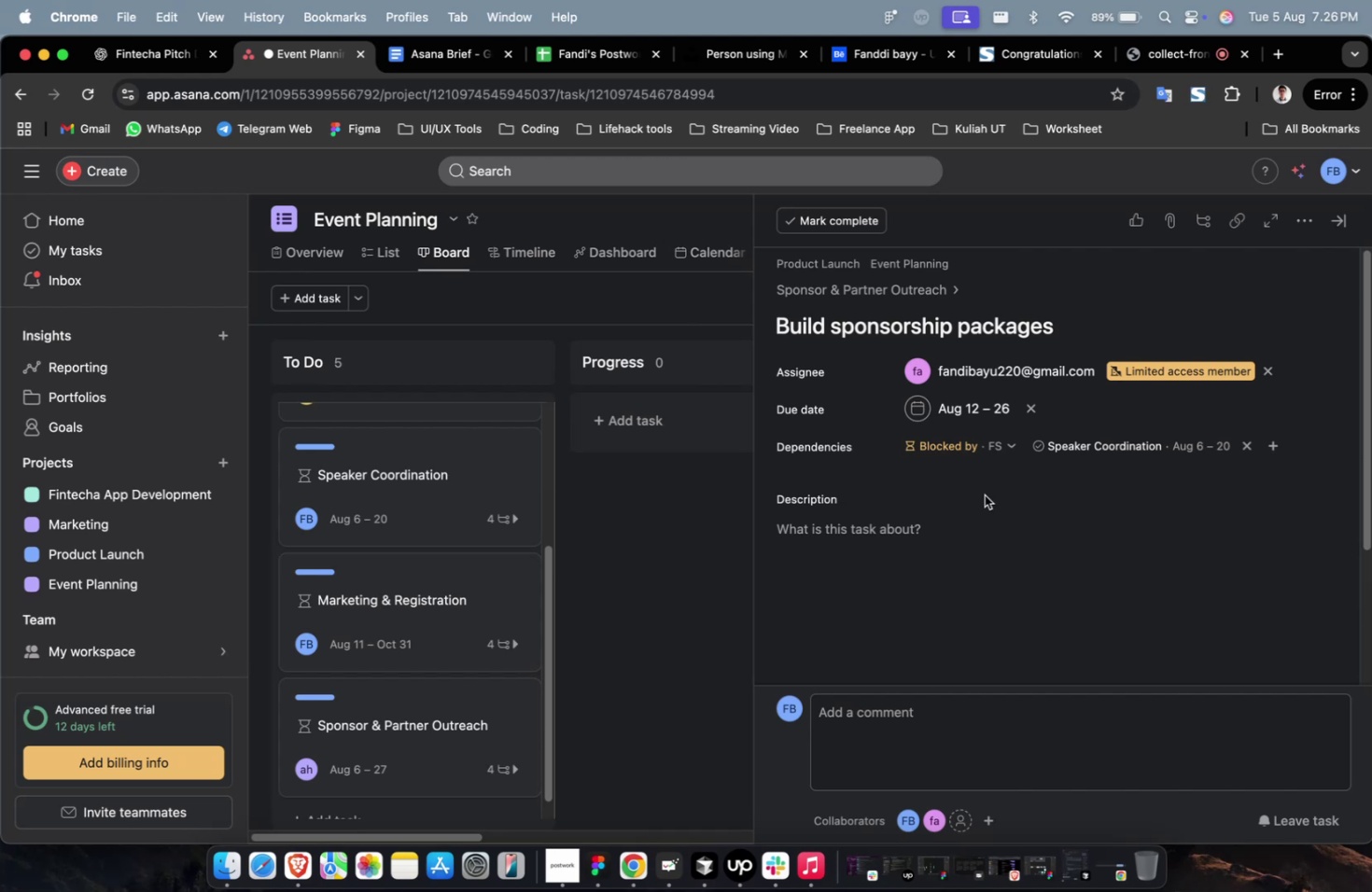 
scroll: coordinate [402, 646], scroll_direction: down, amount: 36.0
 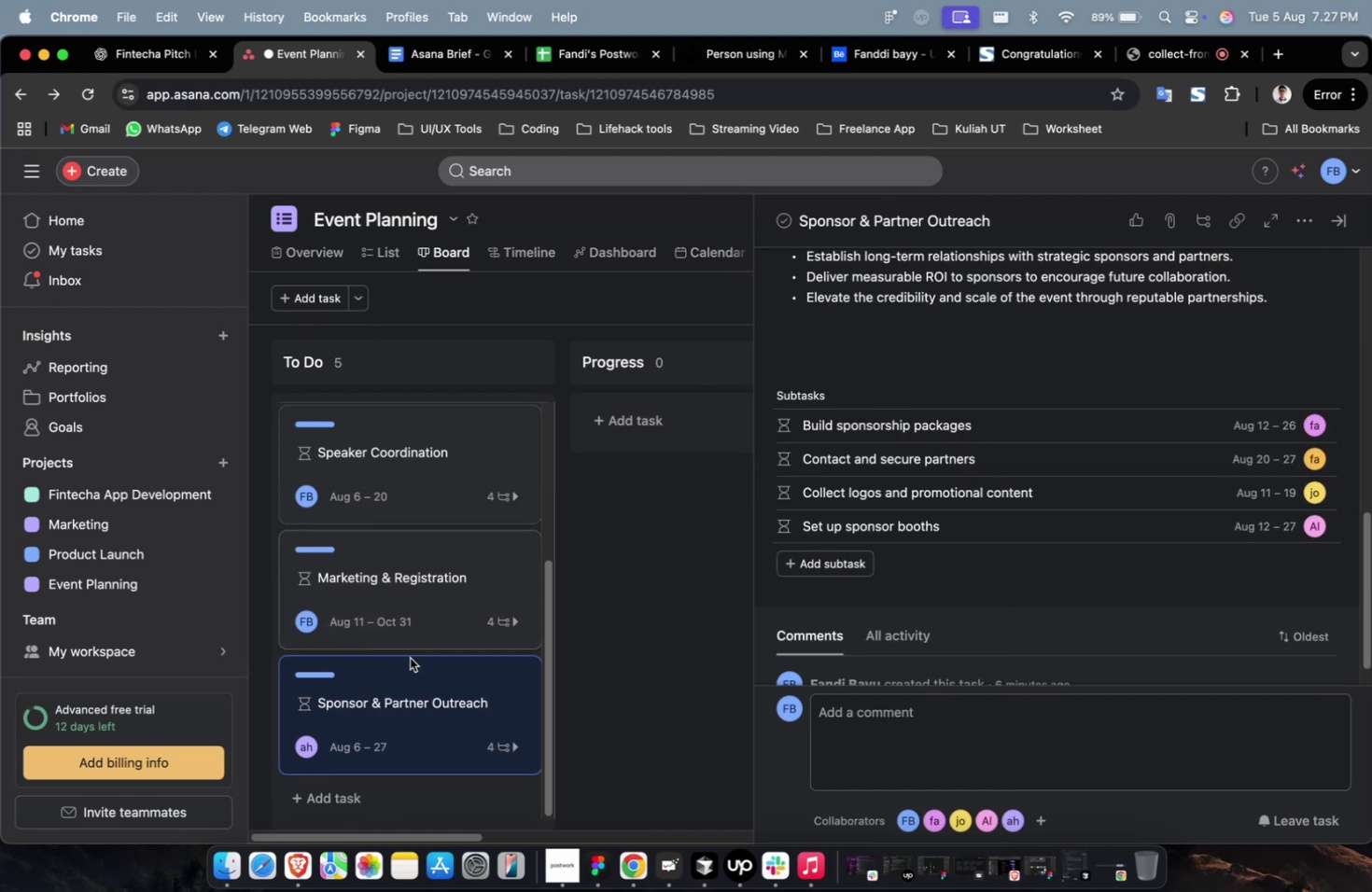 
left_click([350, 795])
 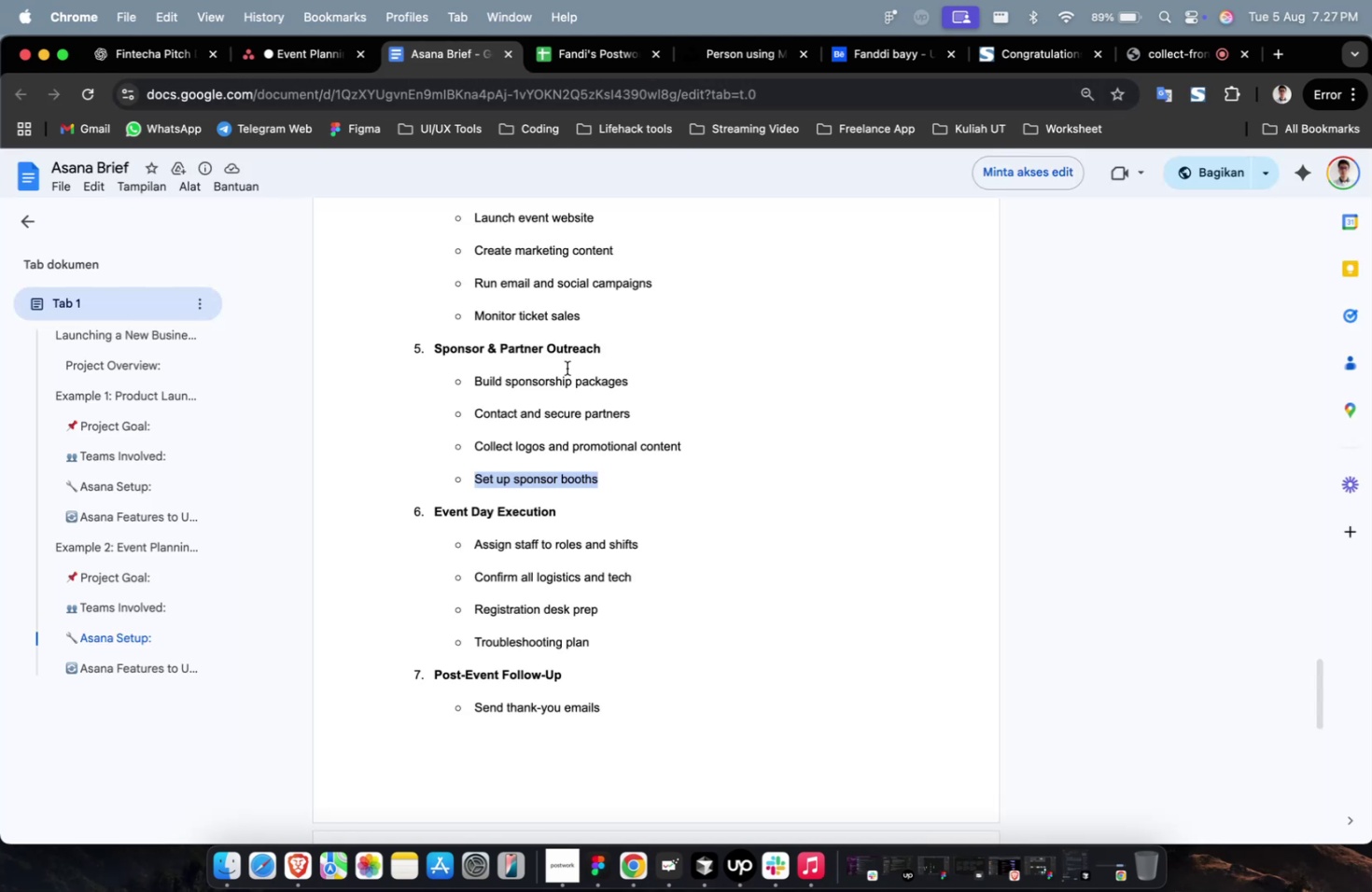 
left_click_drag(start_coordinate=[564, 518], to_coordinate=[433, 514])
 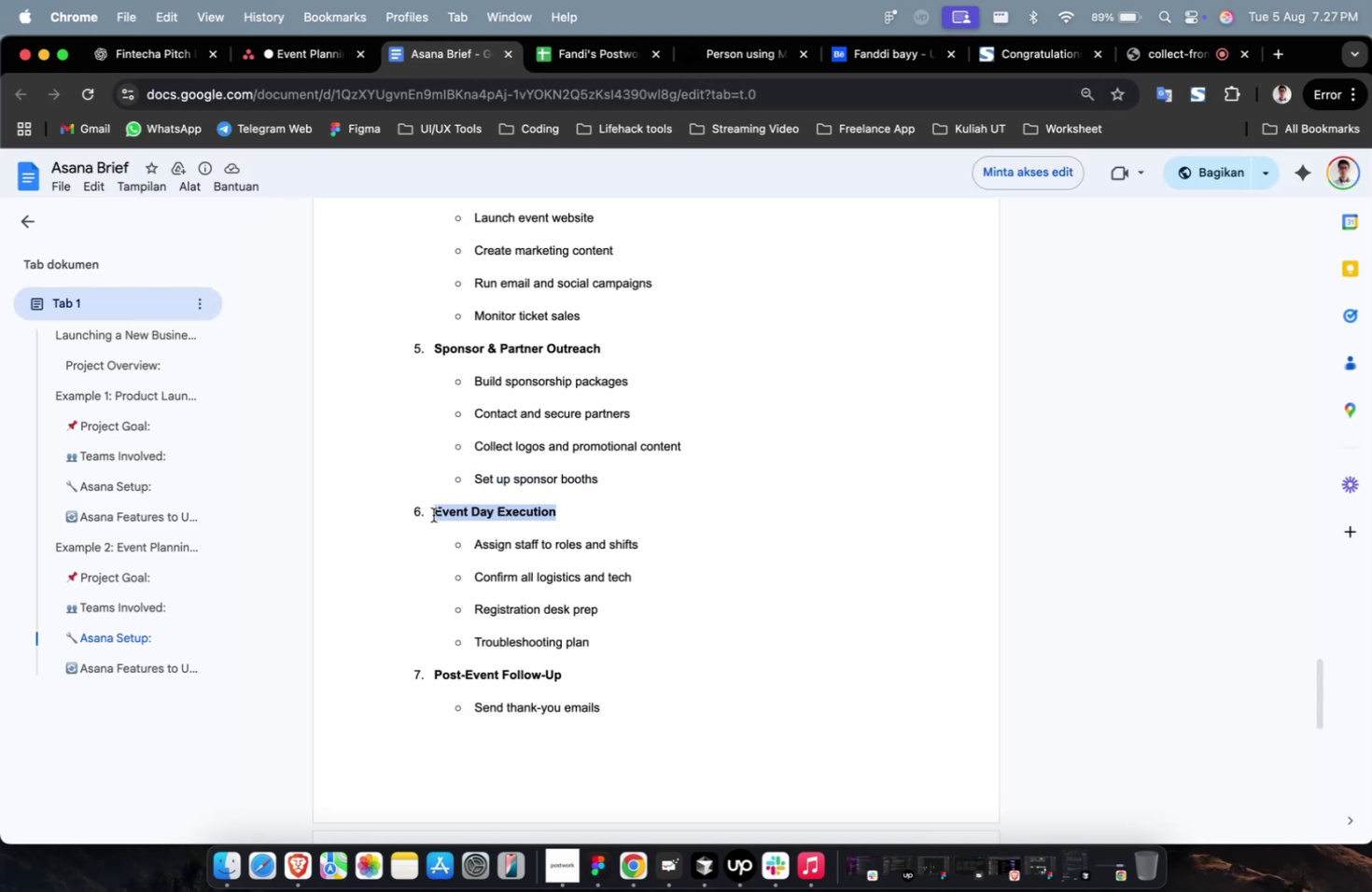 
key(Meta+C)
 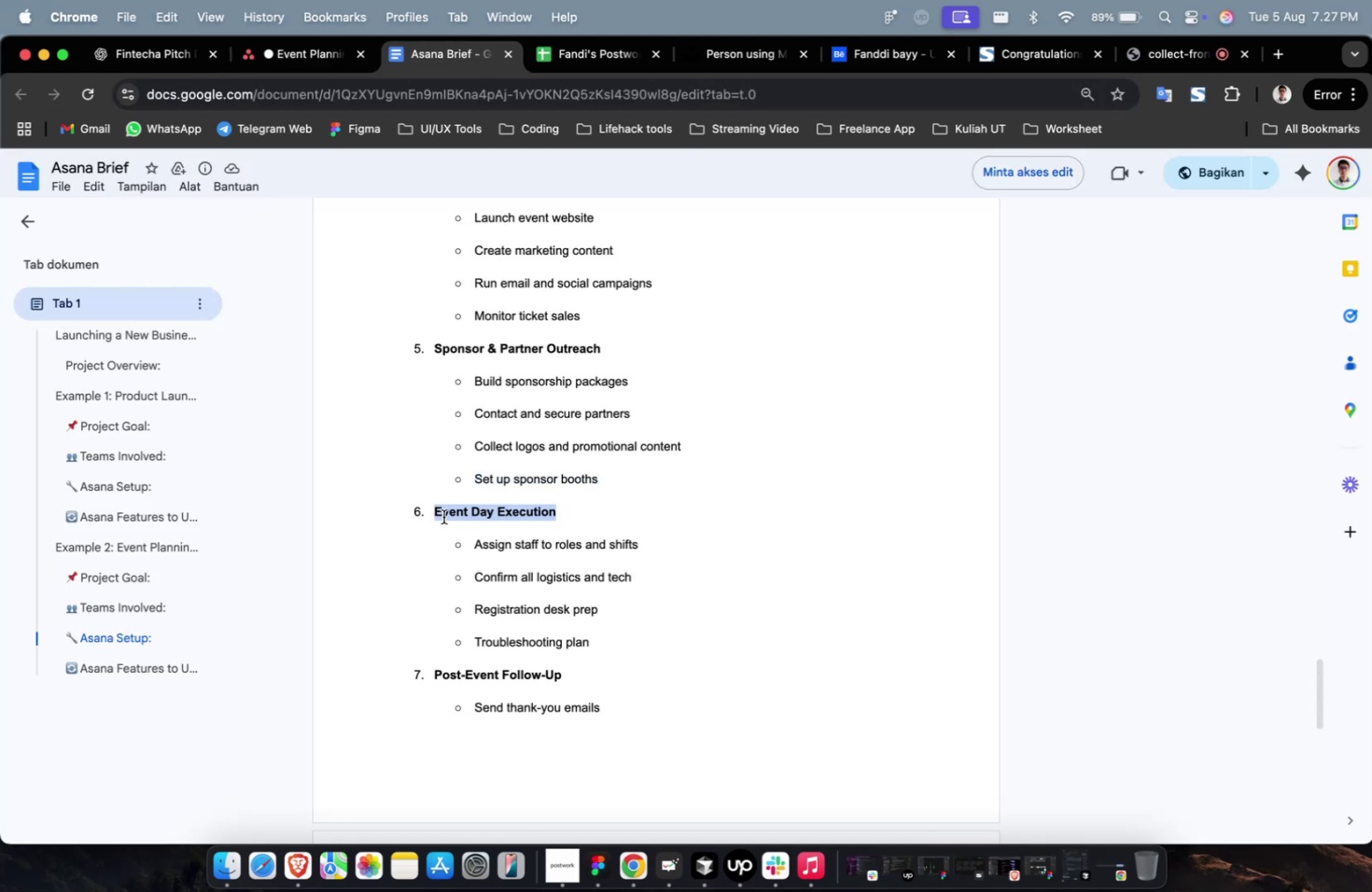 
key(Meta+C)
 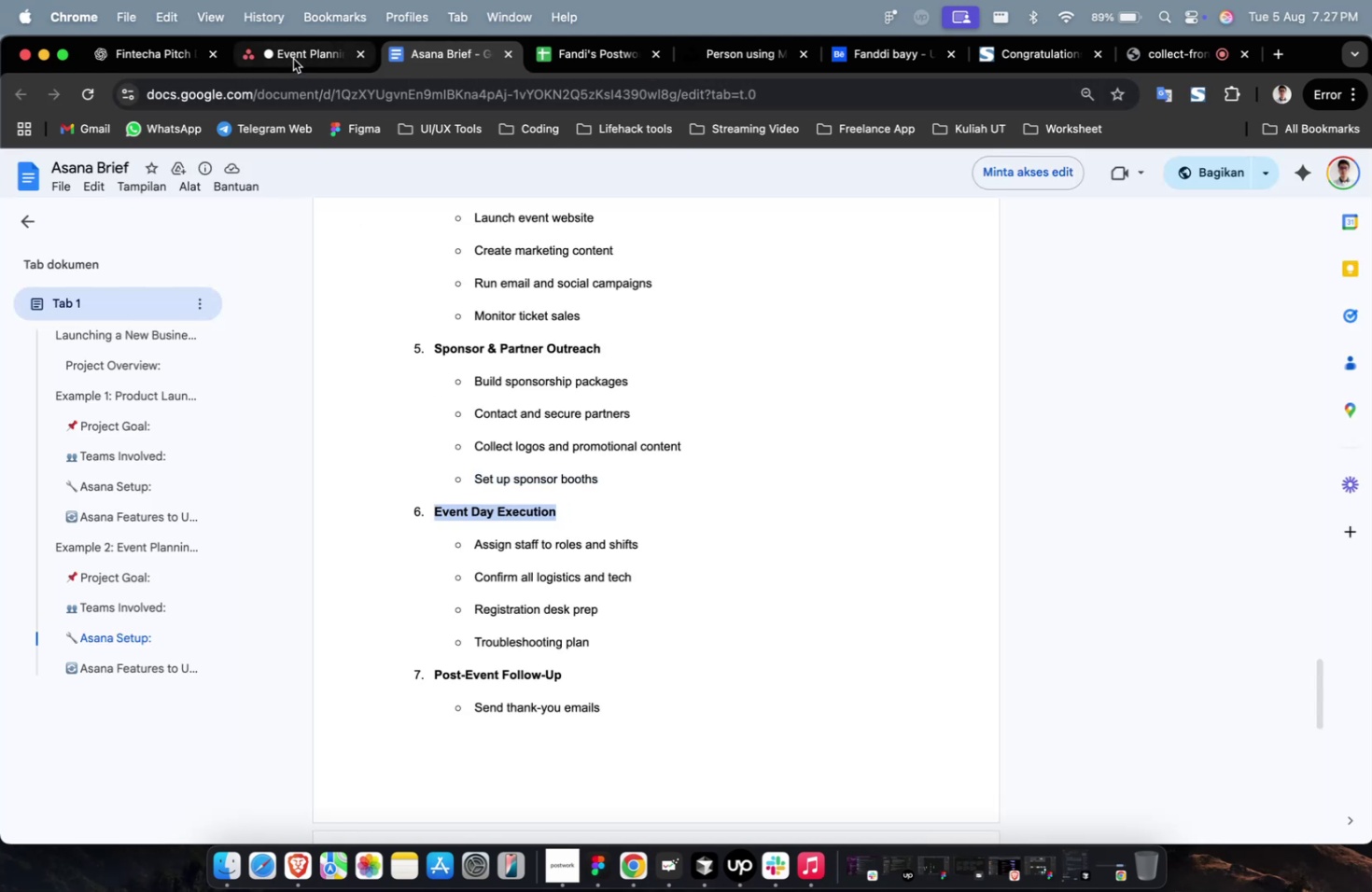 
scroll: coordinate [479, 411], scroll_direction: down, amount: 9.0
 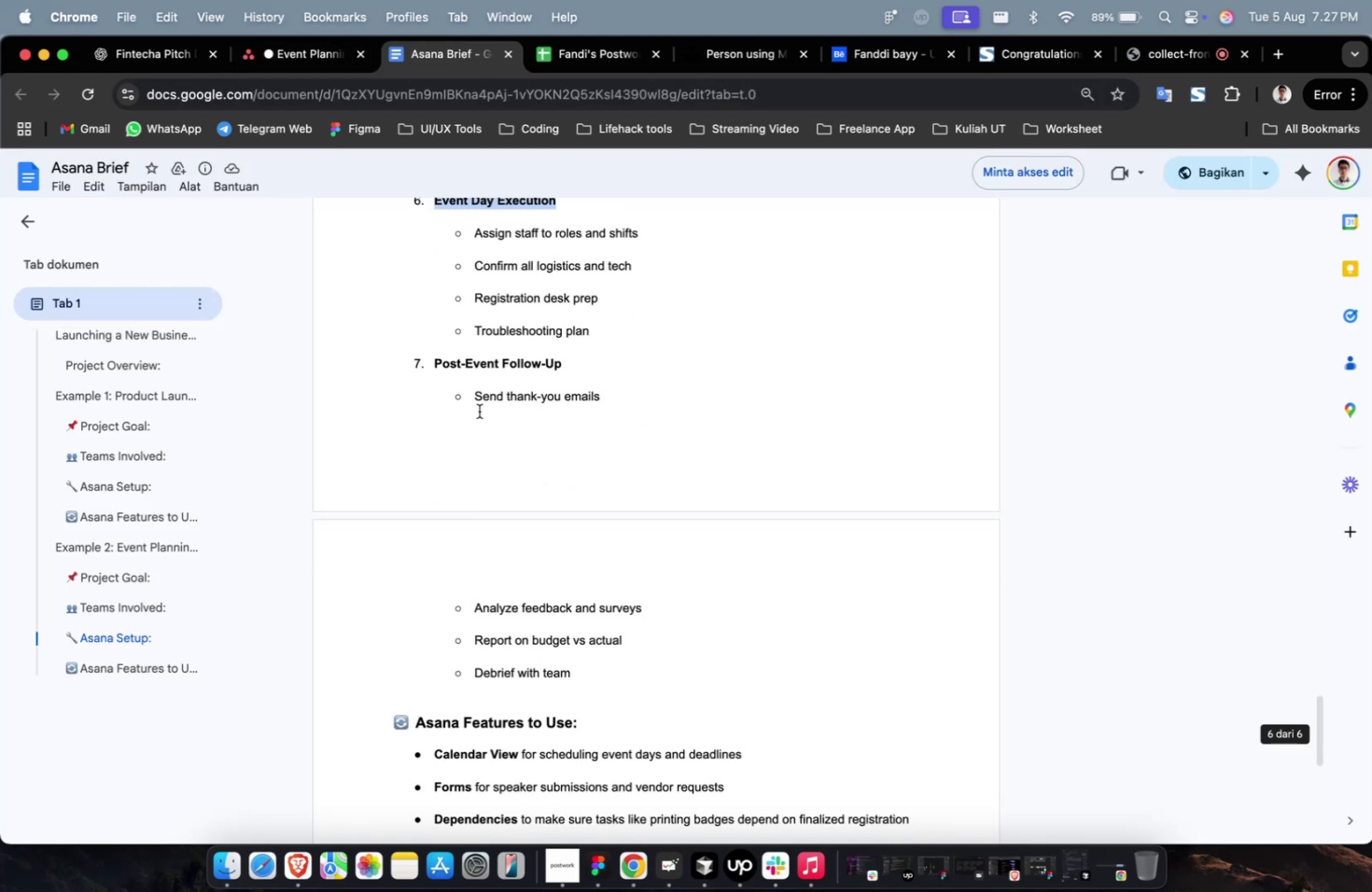 
scroll: coordinate [479, 411], scroll_direction: up, amount: 1.0
 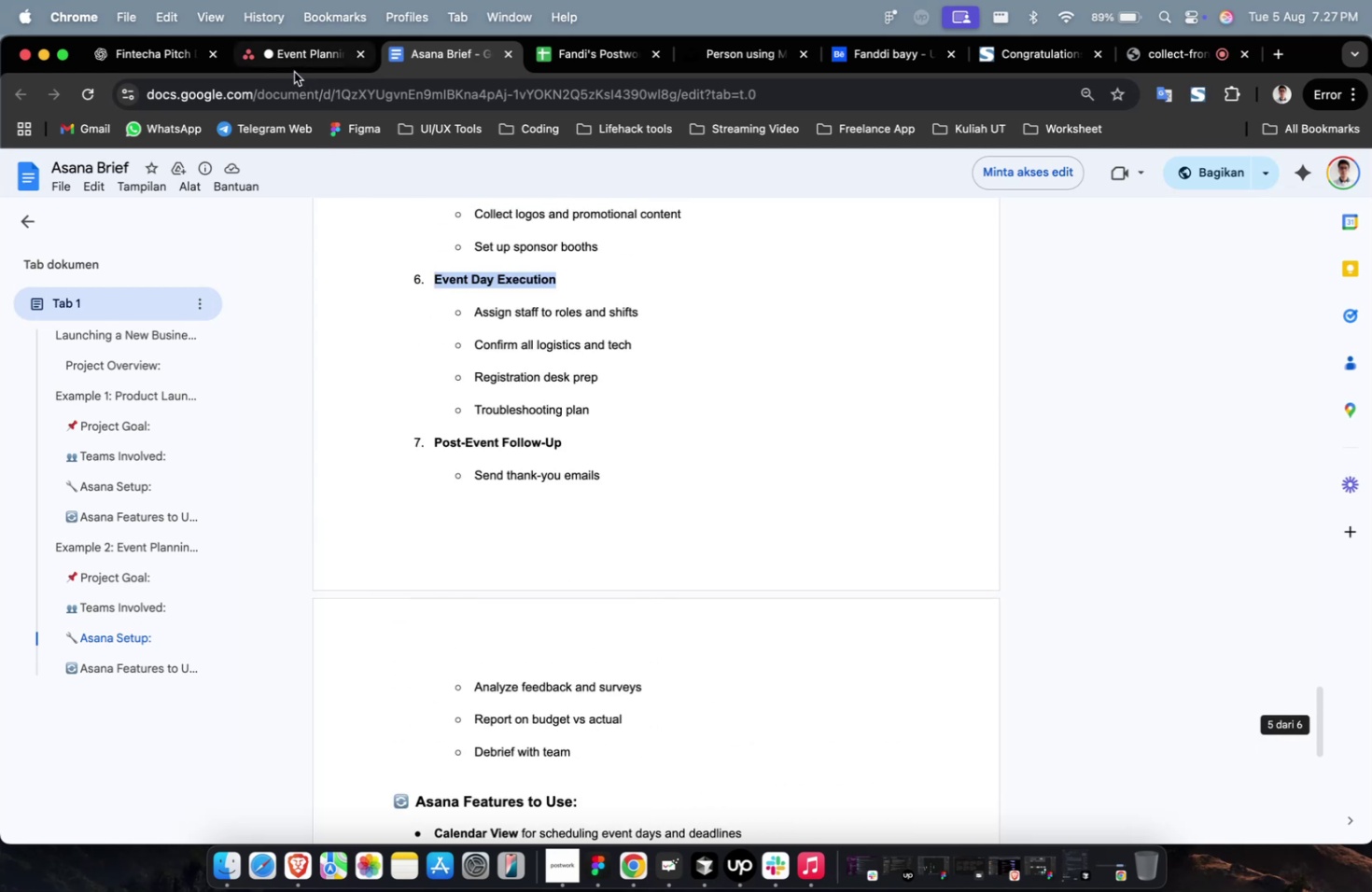 
left_click([298, 66])
 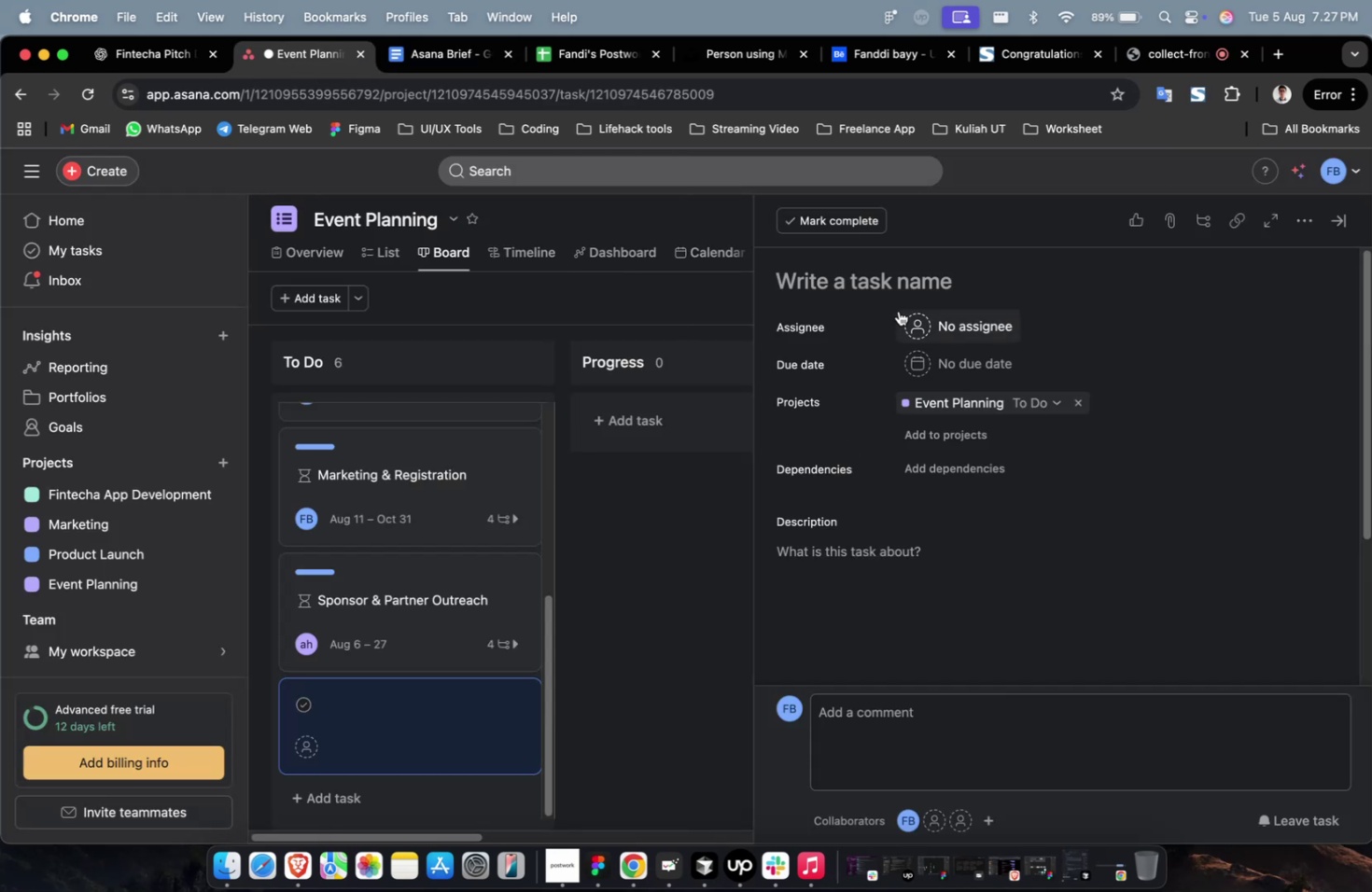 
left_click([903, 285])
 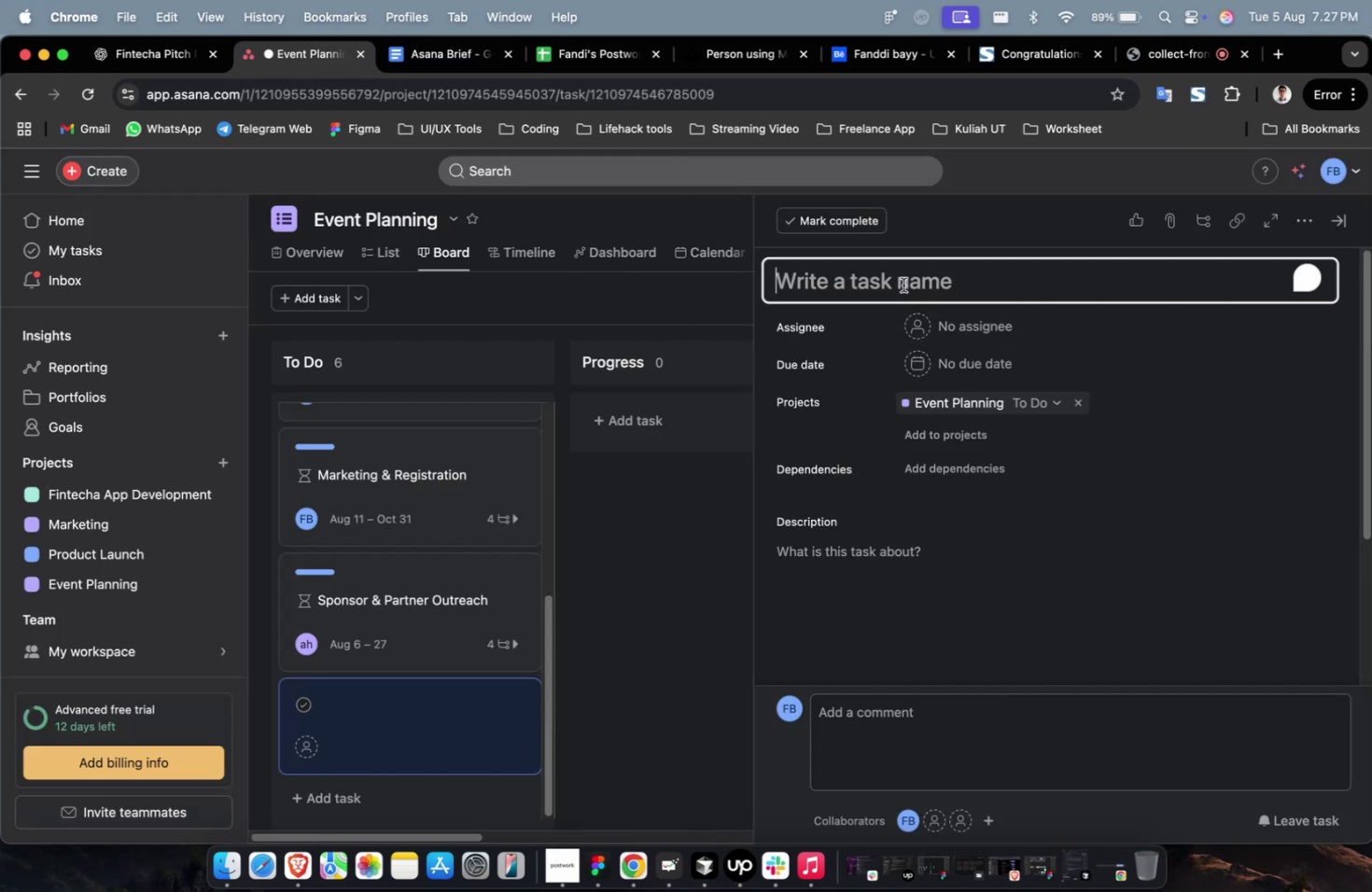 
key(Meta+V)
 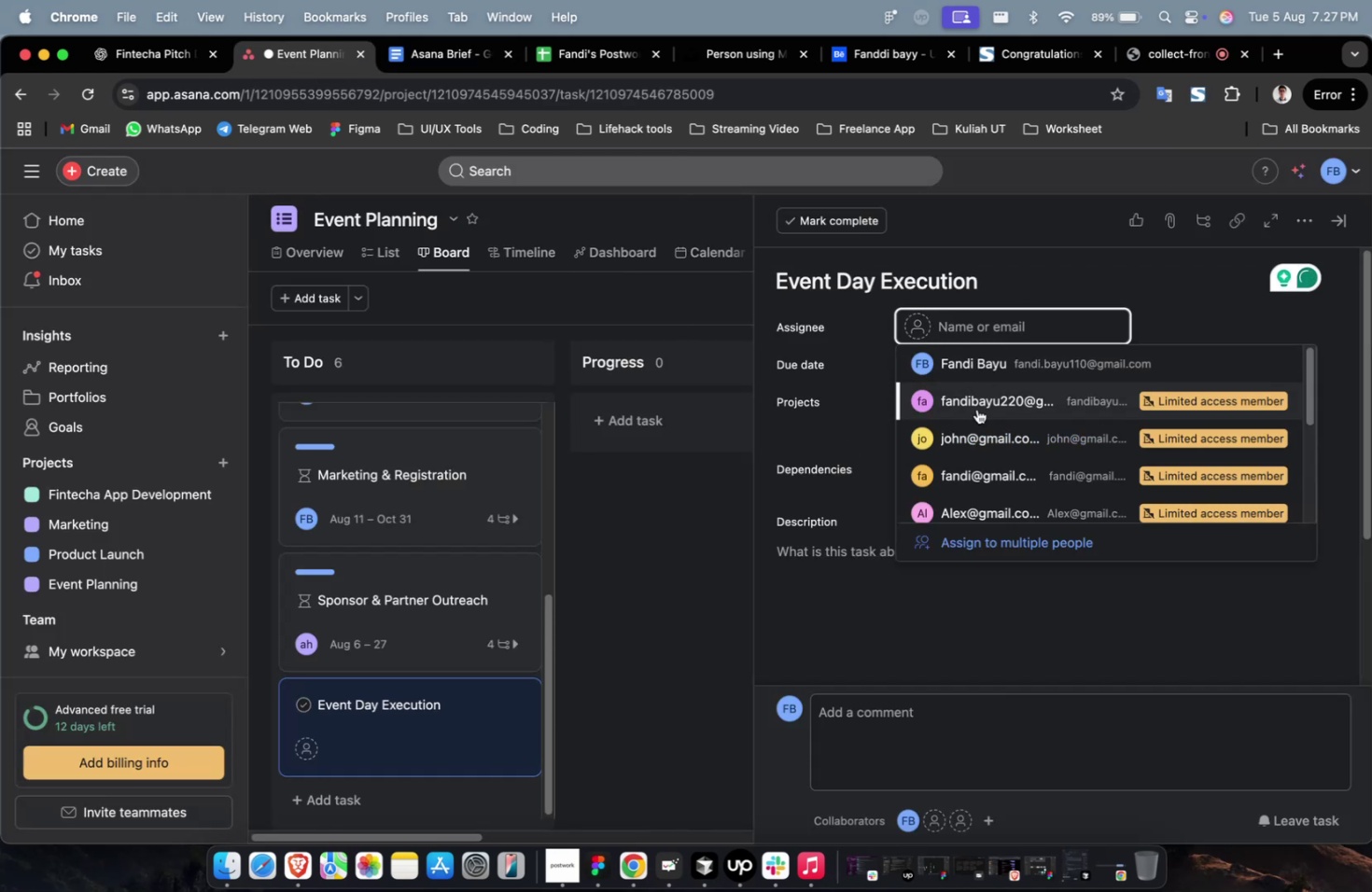 
left_click([982, 438])
 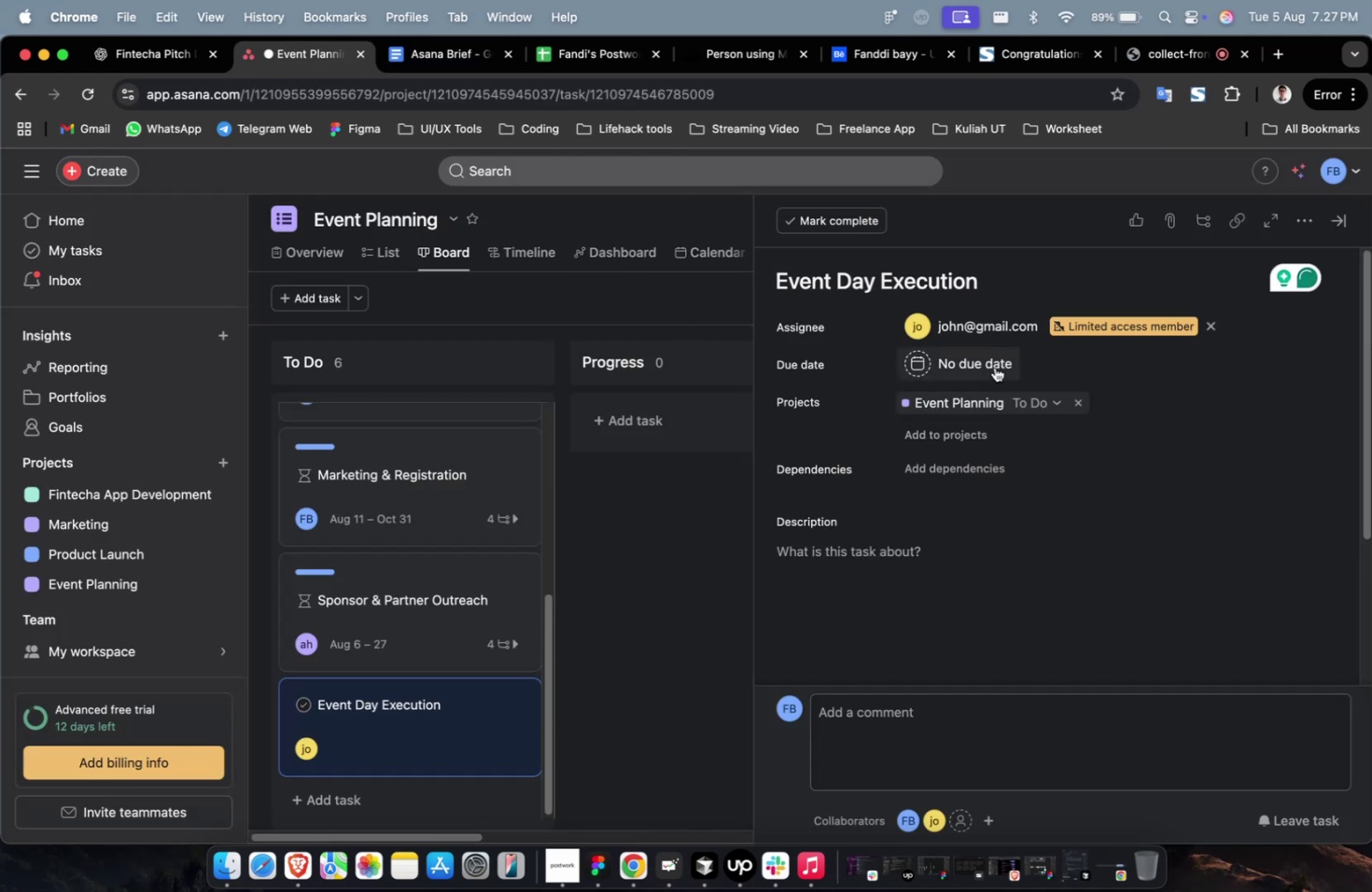 
double_click([994, 366])
 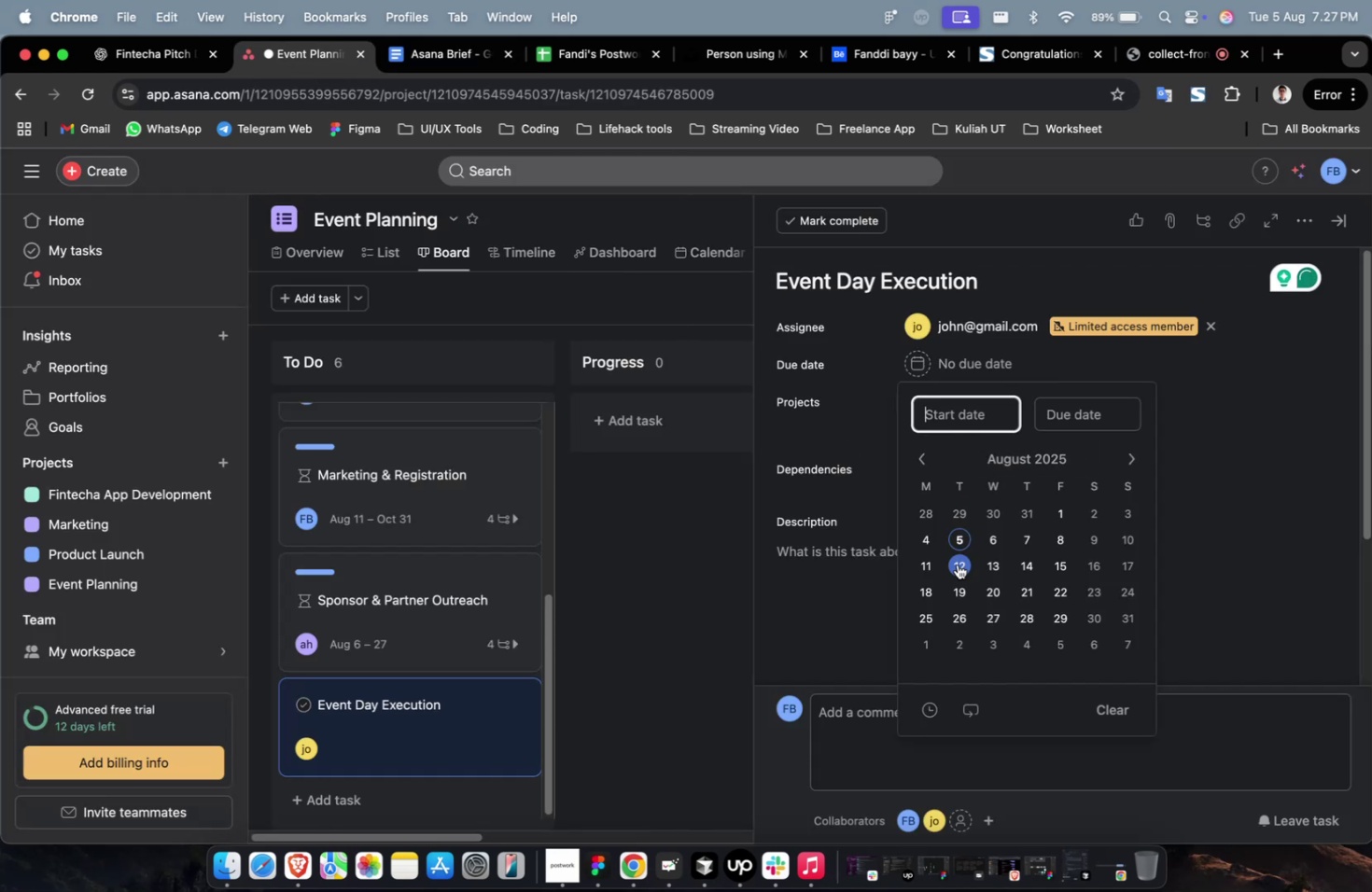 
triple_click([956, 565])
 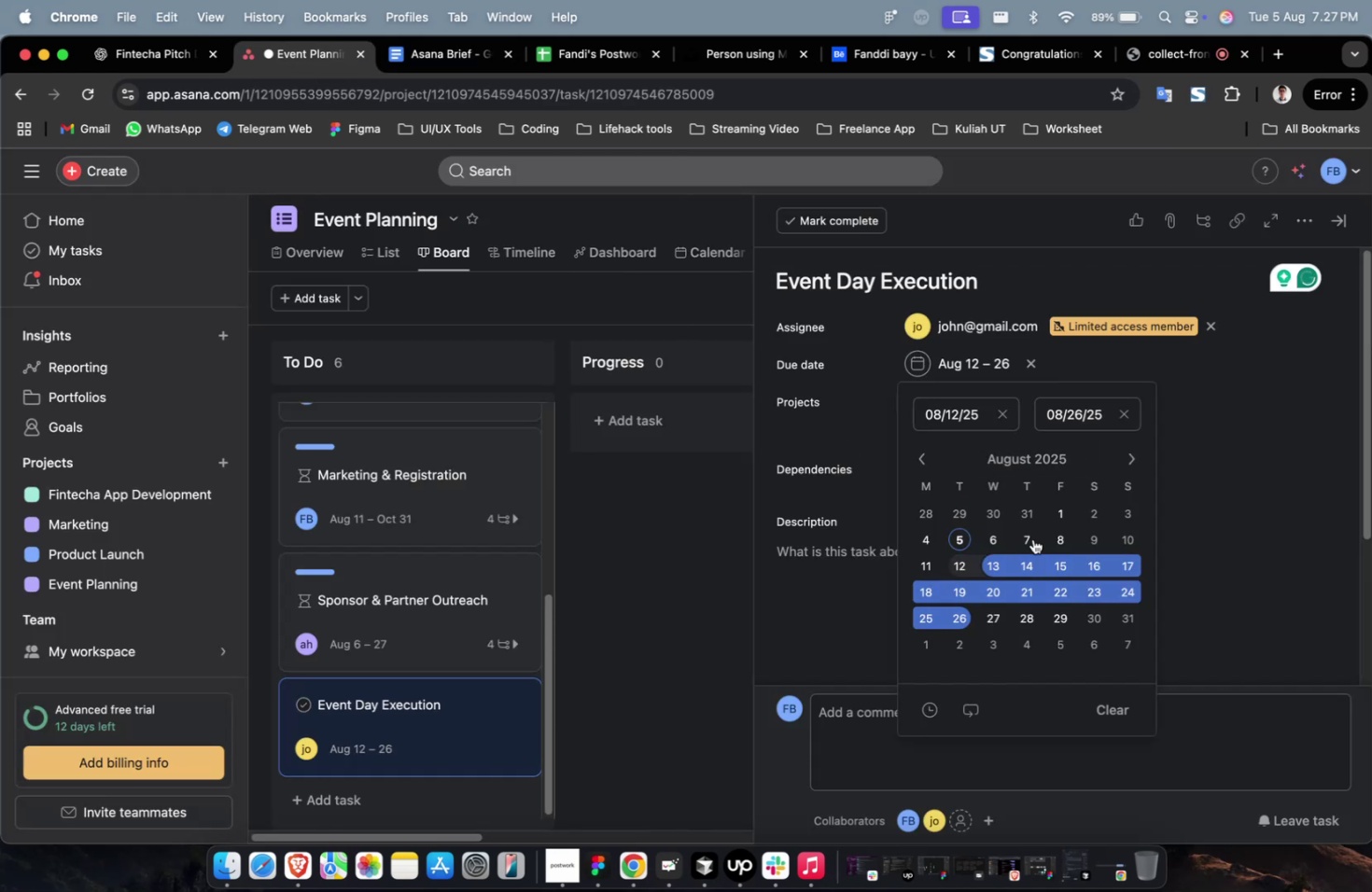 
double_click([1281, 445])
 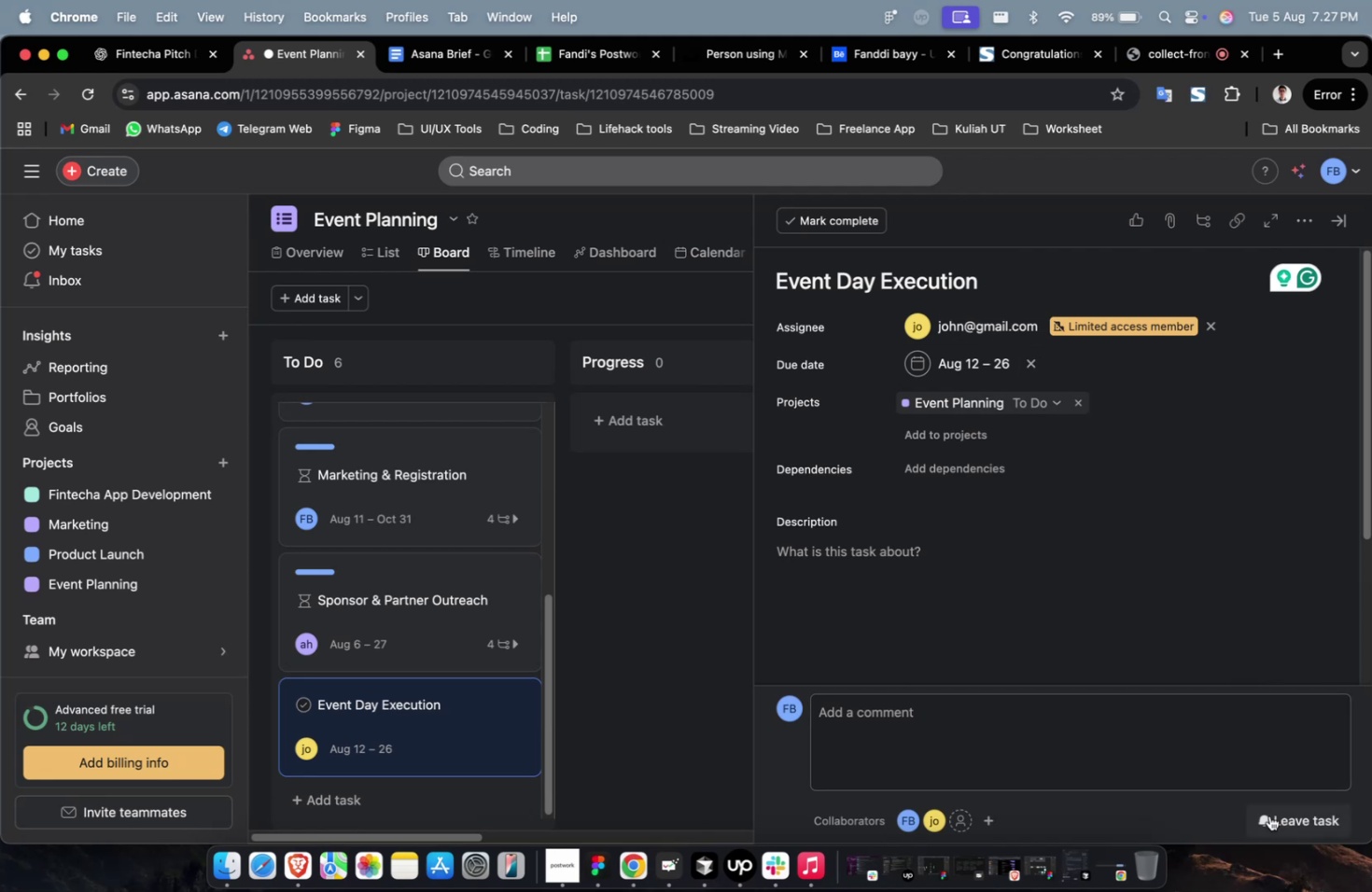 
left_click([1280, 815])
 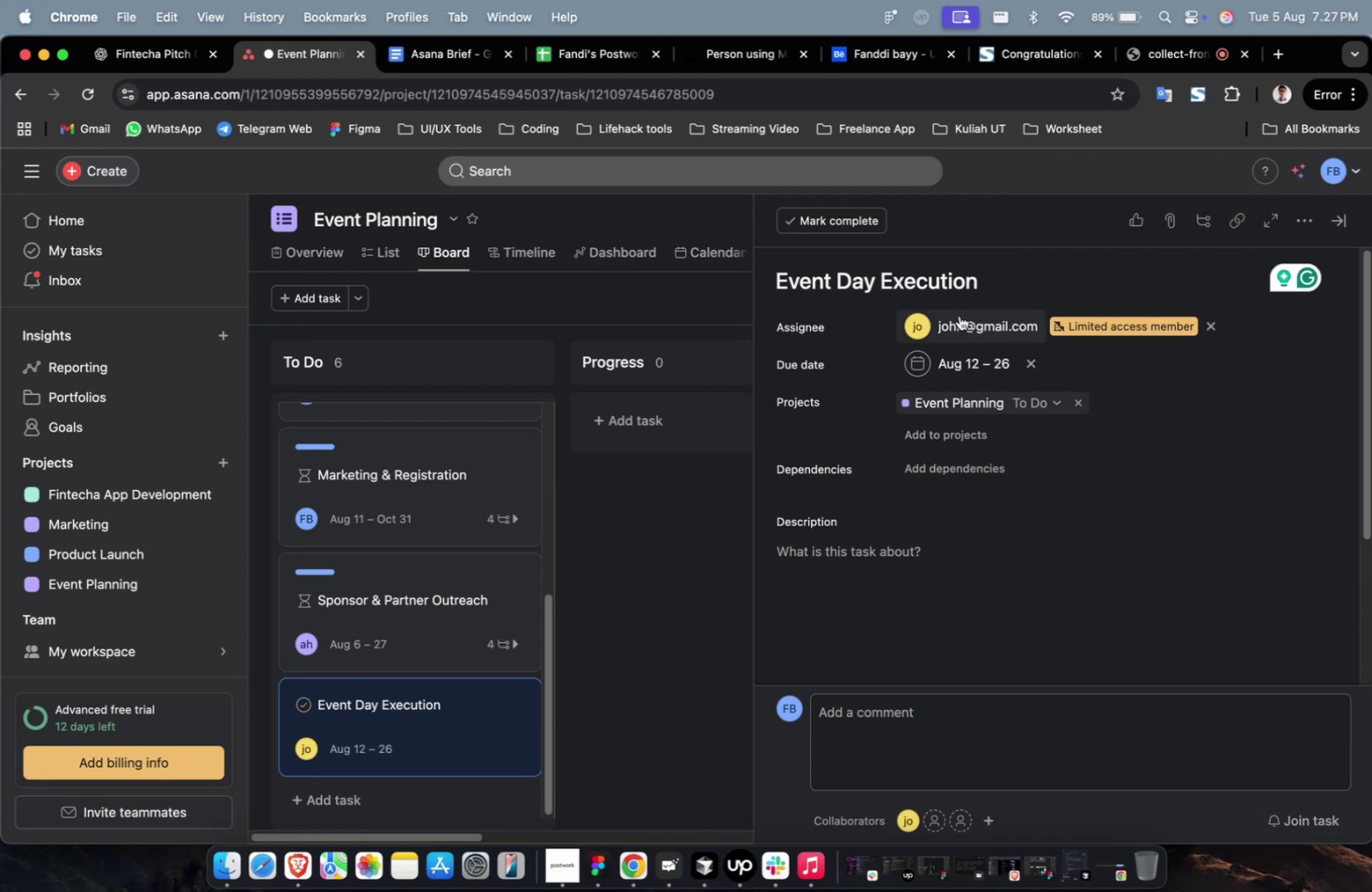 
left_click([964, 319])
 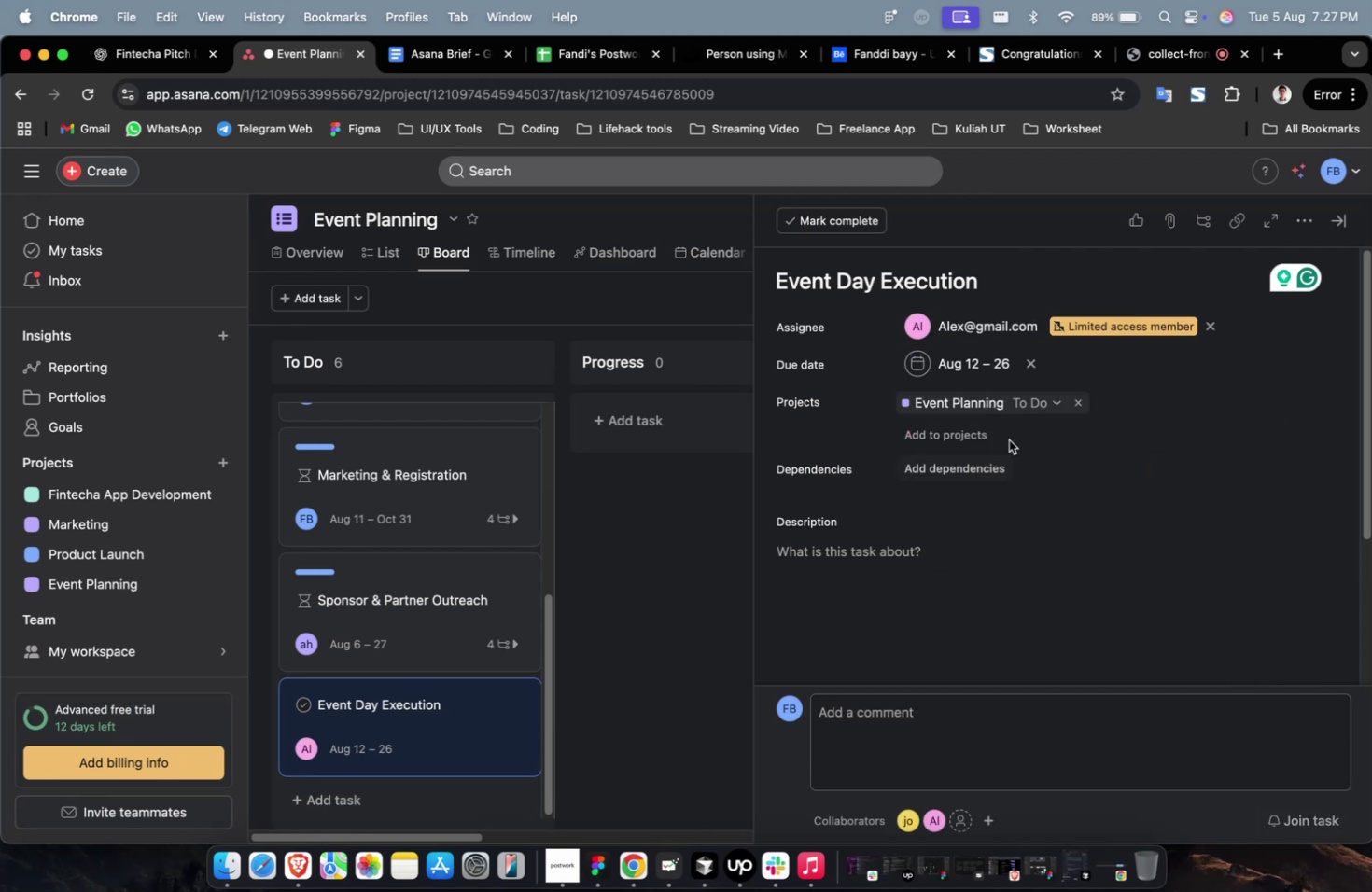 
double_click([988, 321])
 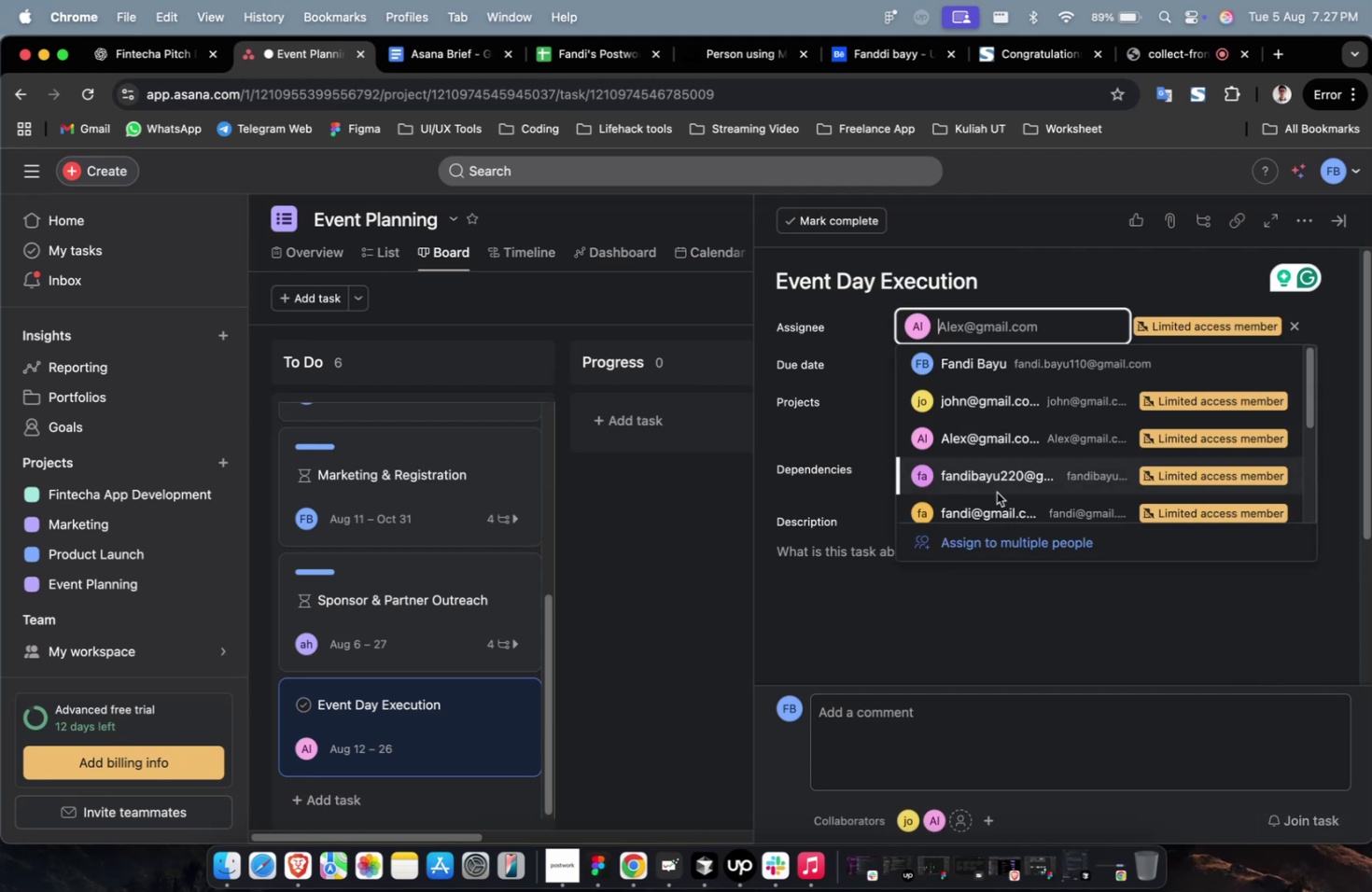 
scroll: coordinate [996, 492], scroll_direction: down, amount: 4.0
 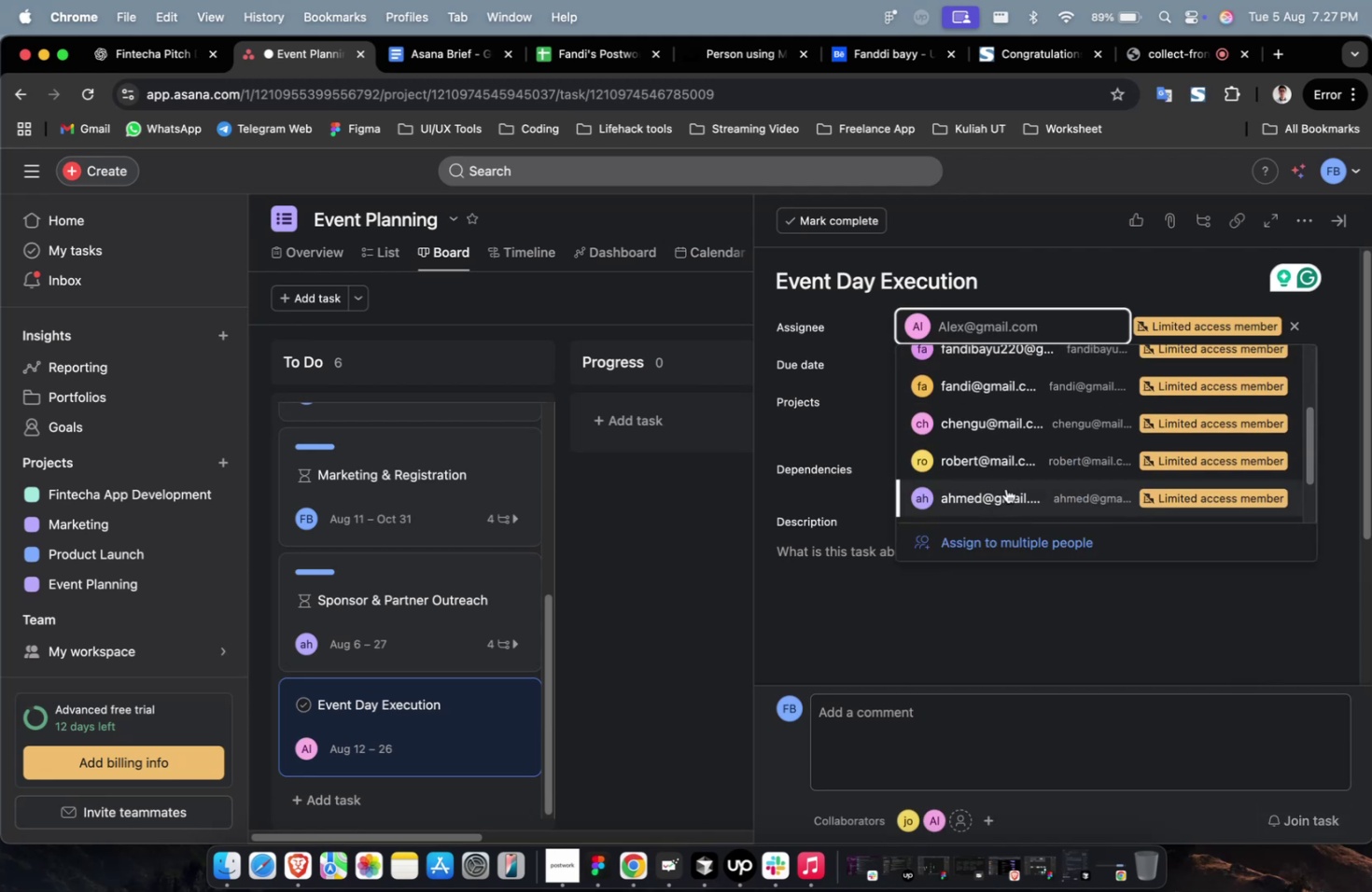 
left_click([1005, 488])
 